 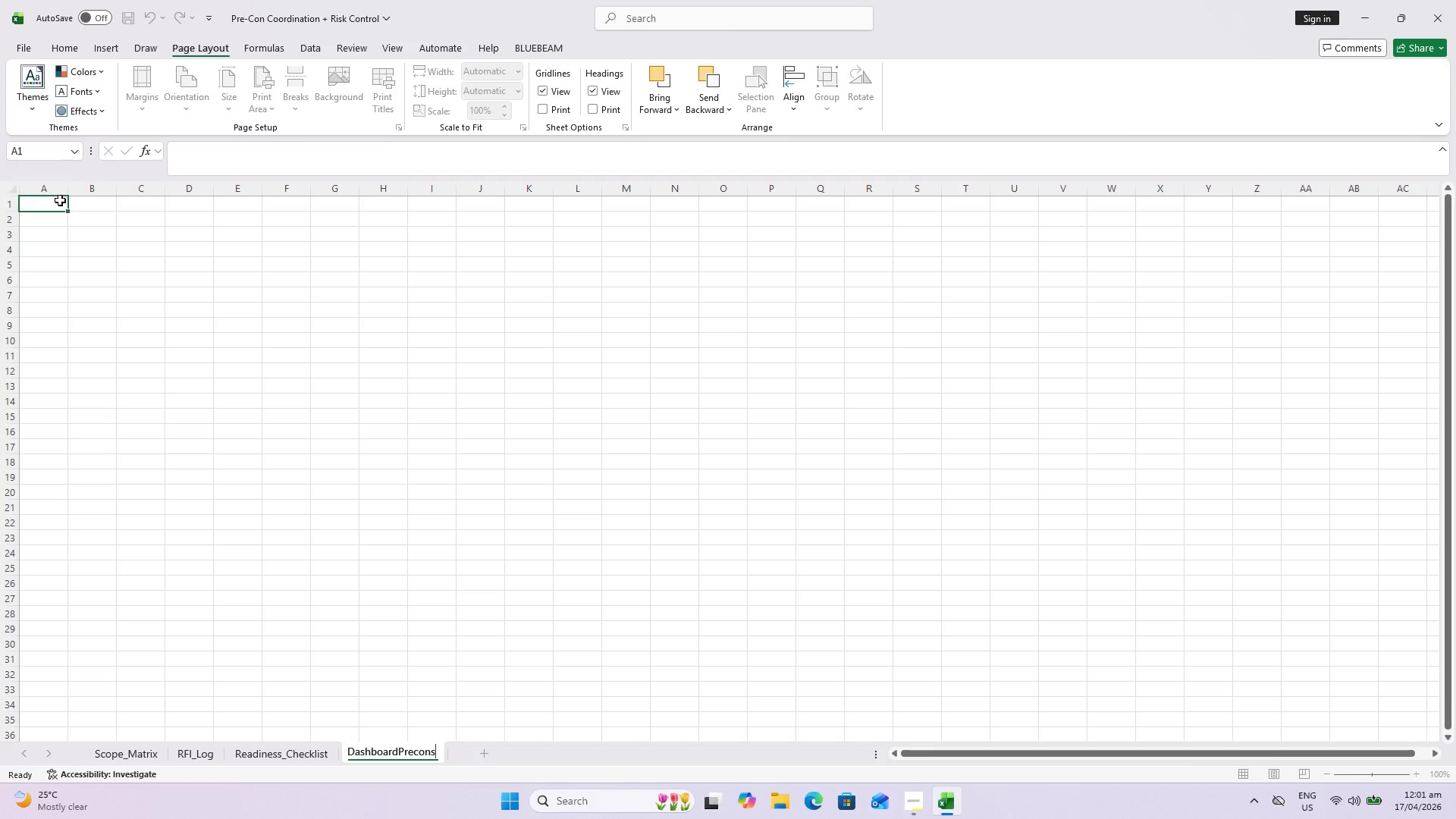 
key(Escape)
type(Dashboard)
 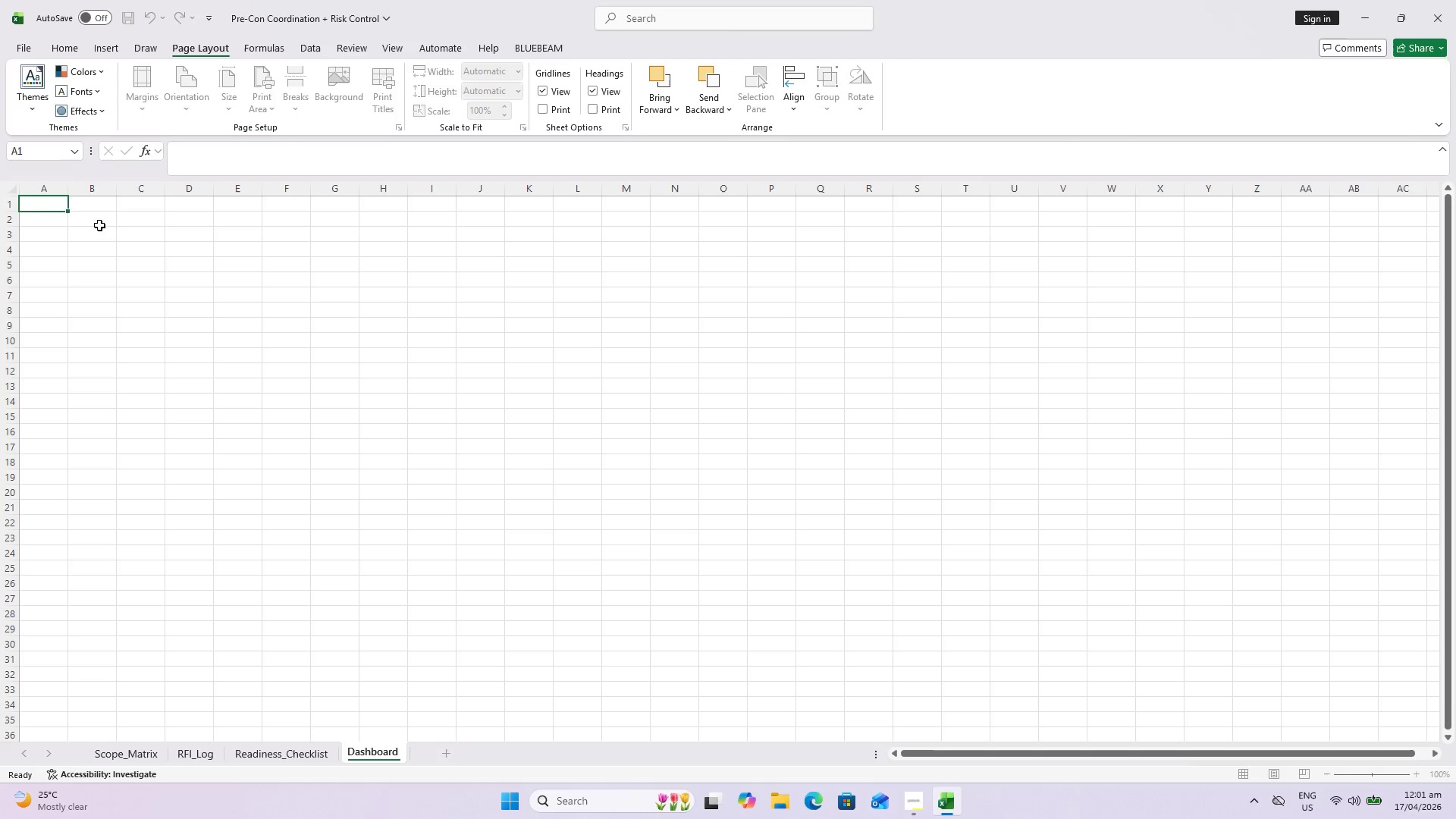 
left_click([42, 210])
 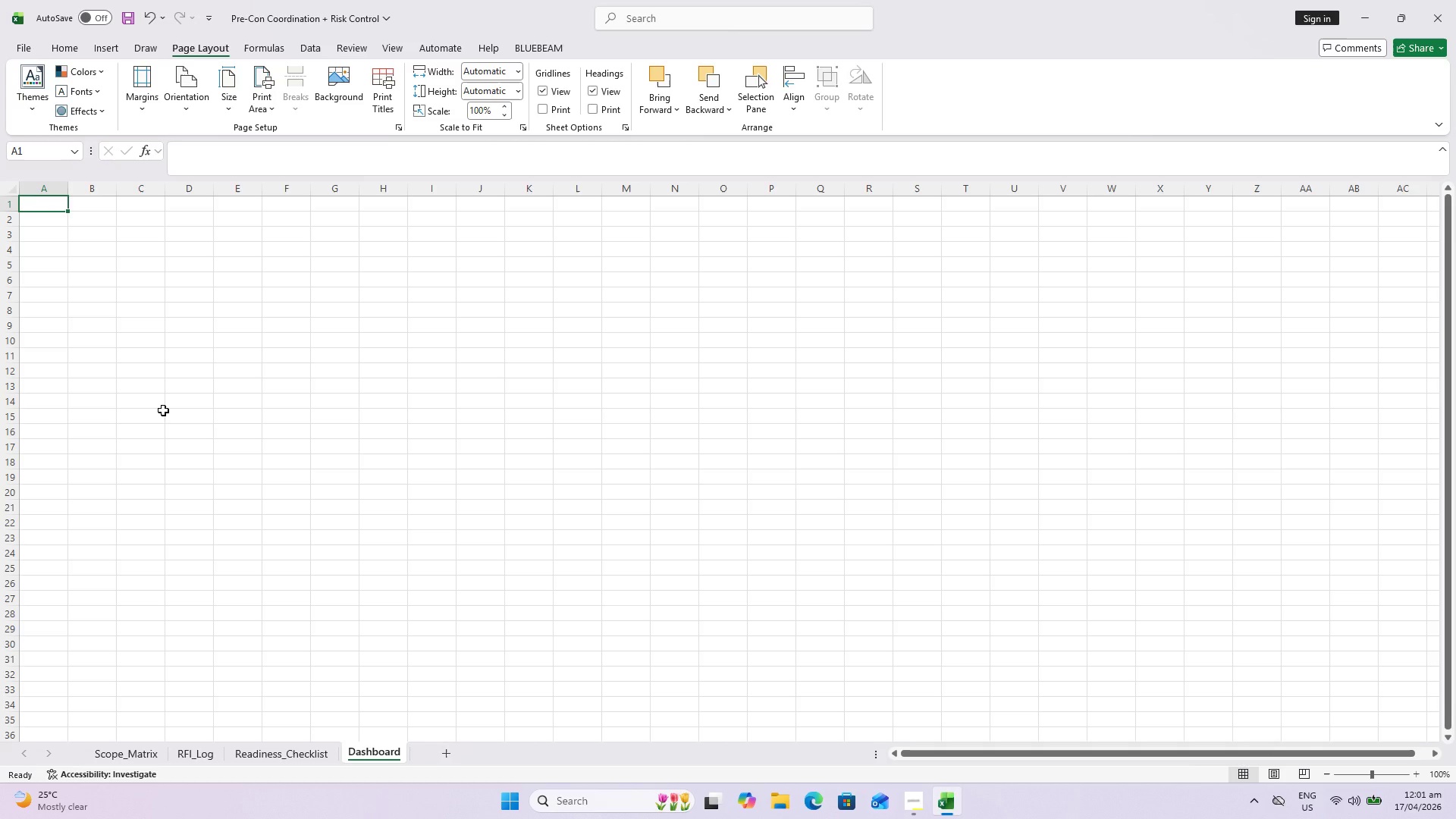 
type(Precoj)
key(Backspace)
type(nstriuc)
key(Backspace)
key(Backspace)
key(Backspace)
type(uction Scope & Readiness Dashboard)
 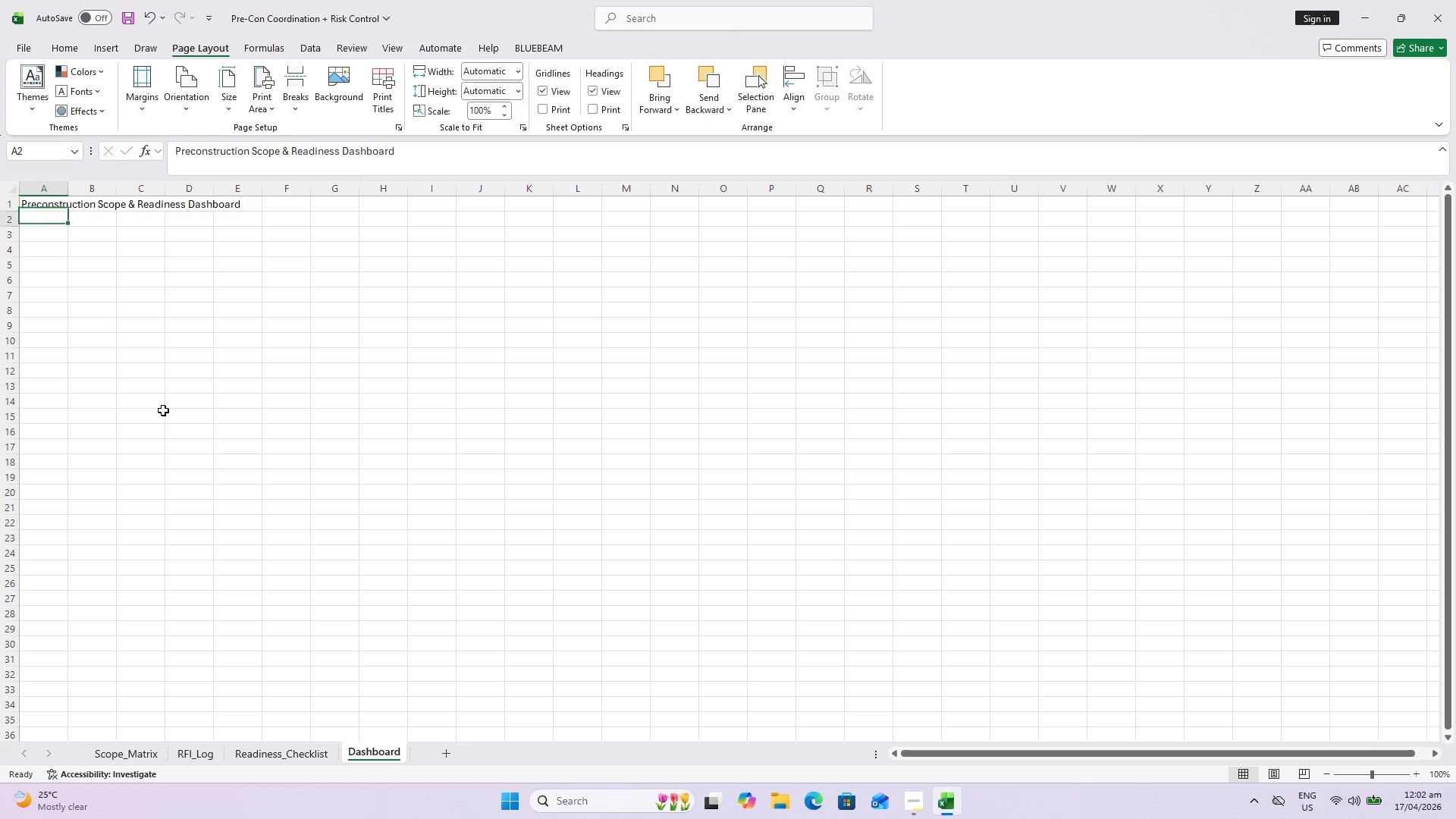 
 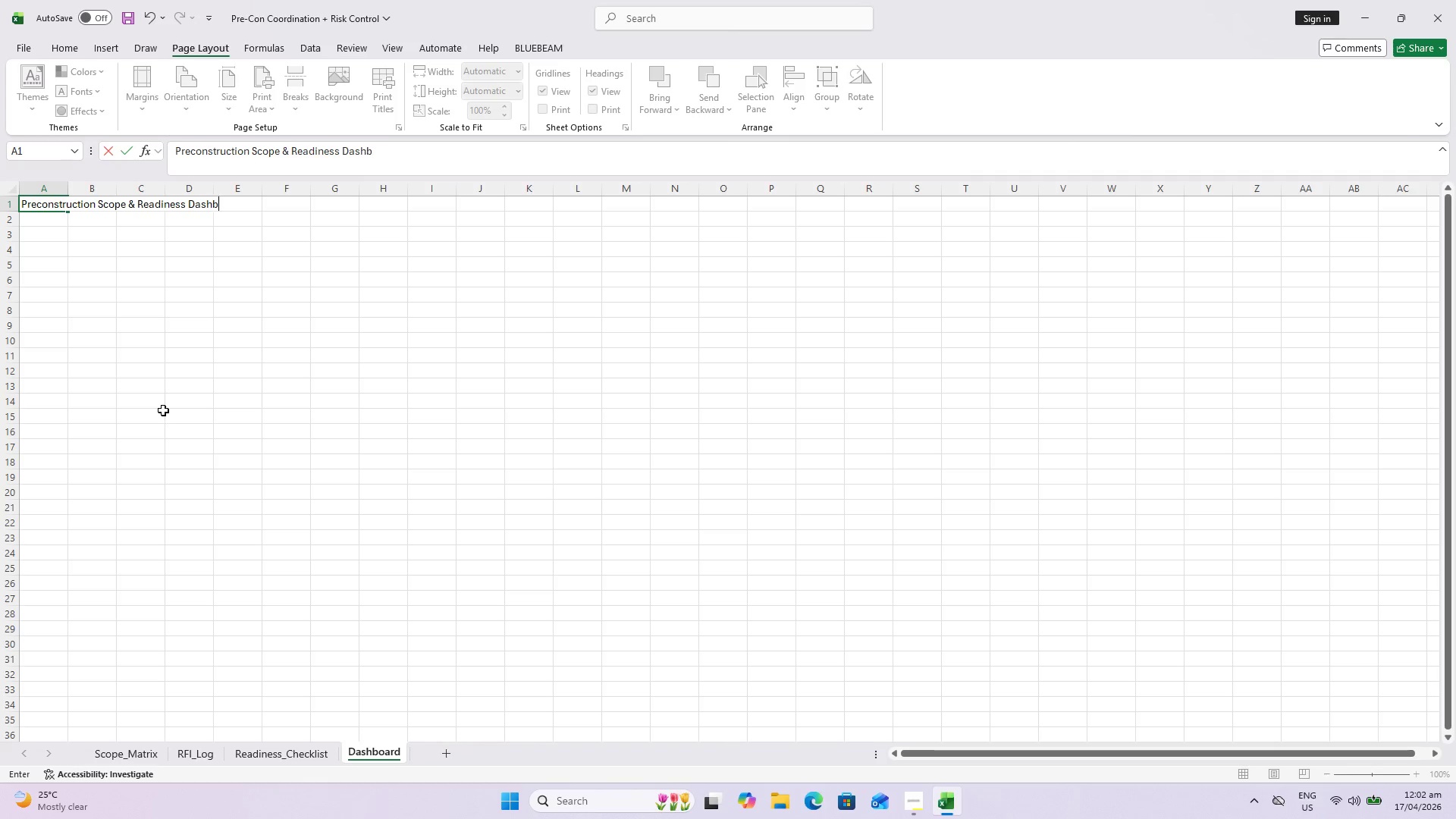 
key(Enter)
 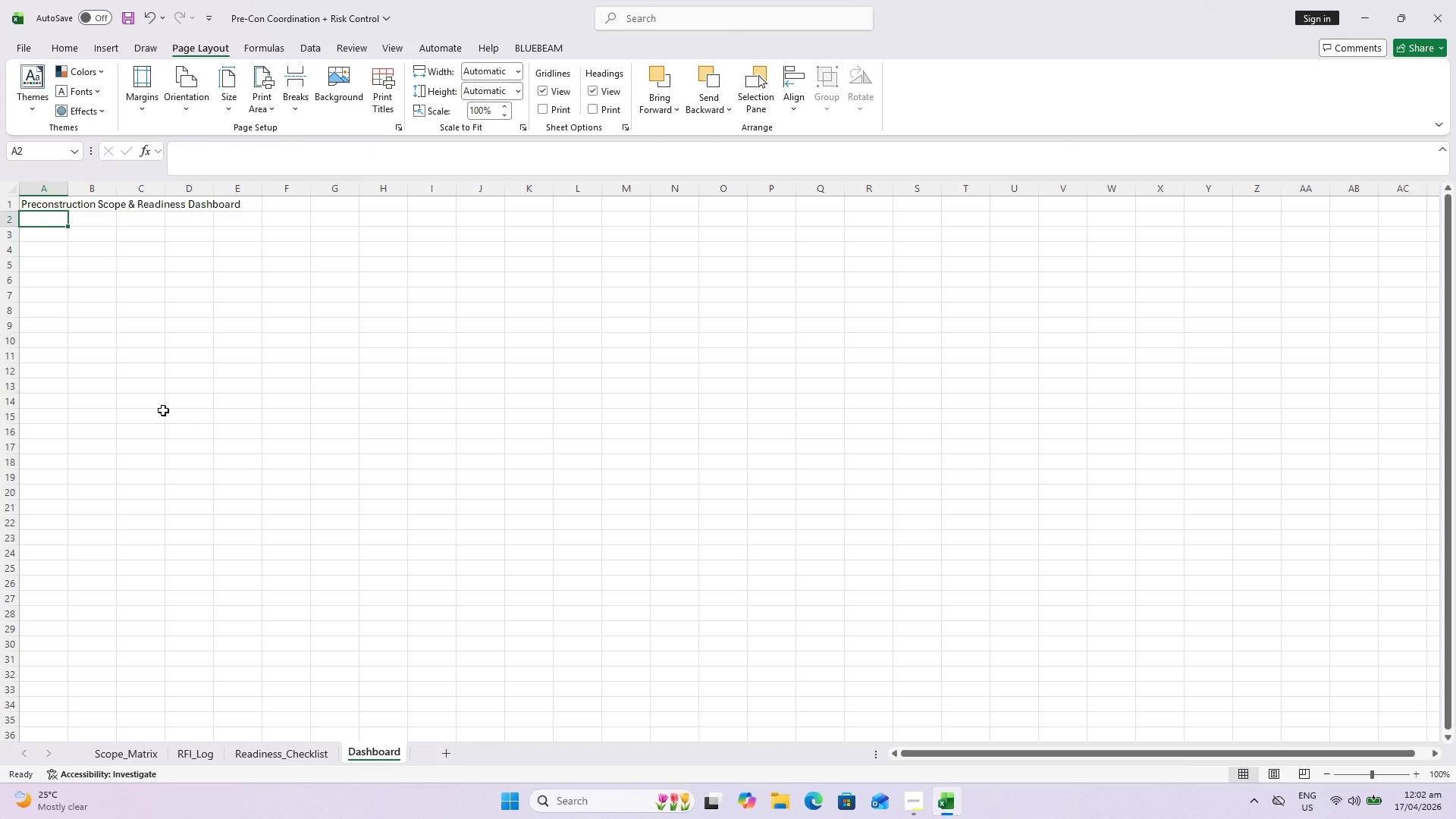 
key(Control+ControlLeft)
 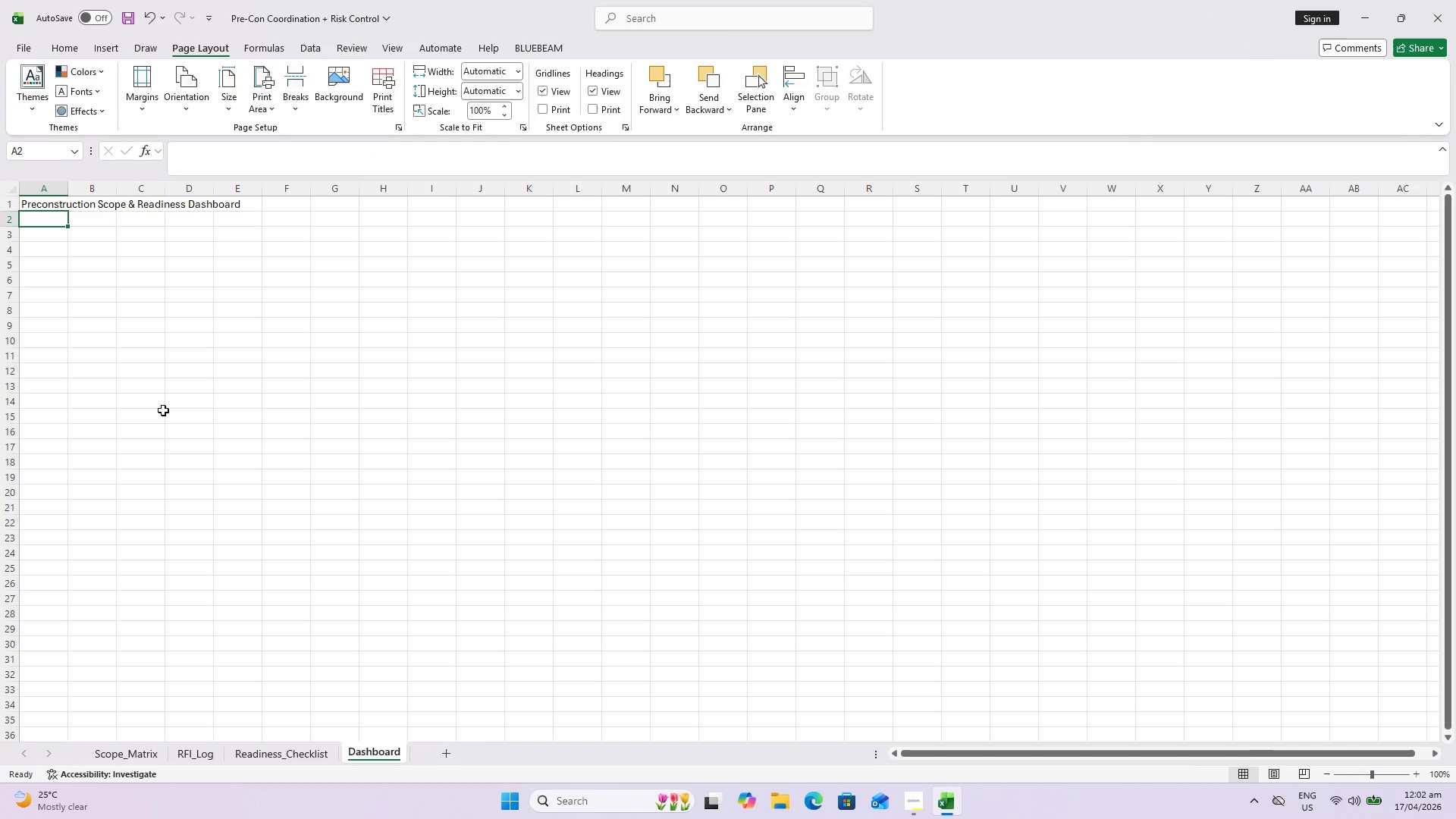 
type(High-level summary of bid reAD)
key(Backspace)
type(AD)
key(Backspace)
key(Backspace)
key(Backspace)
type(adiness, RFI status, and coordination)
 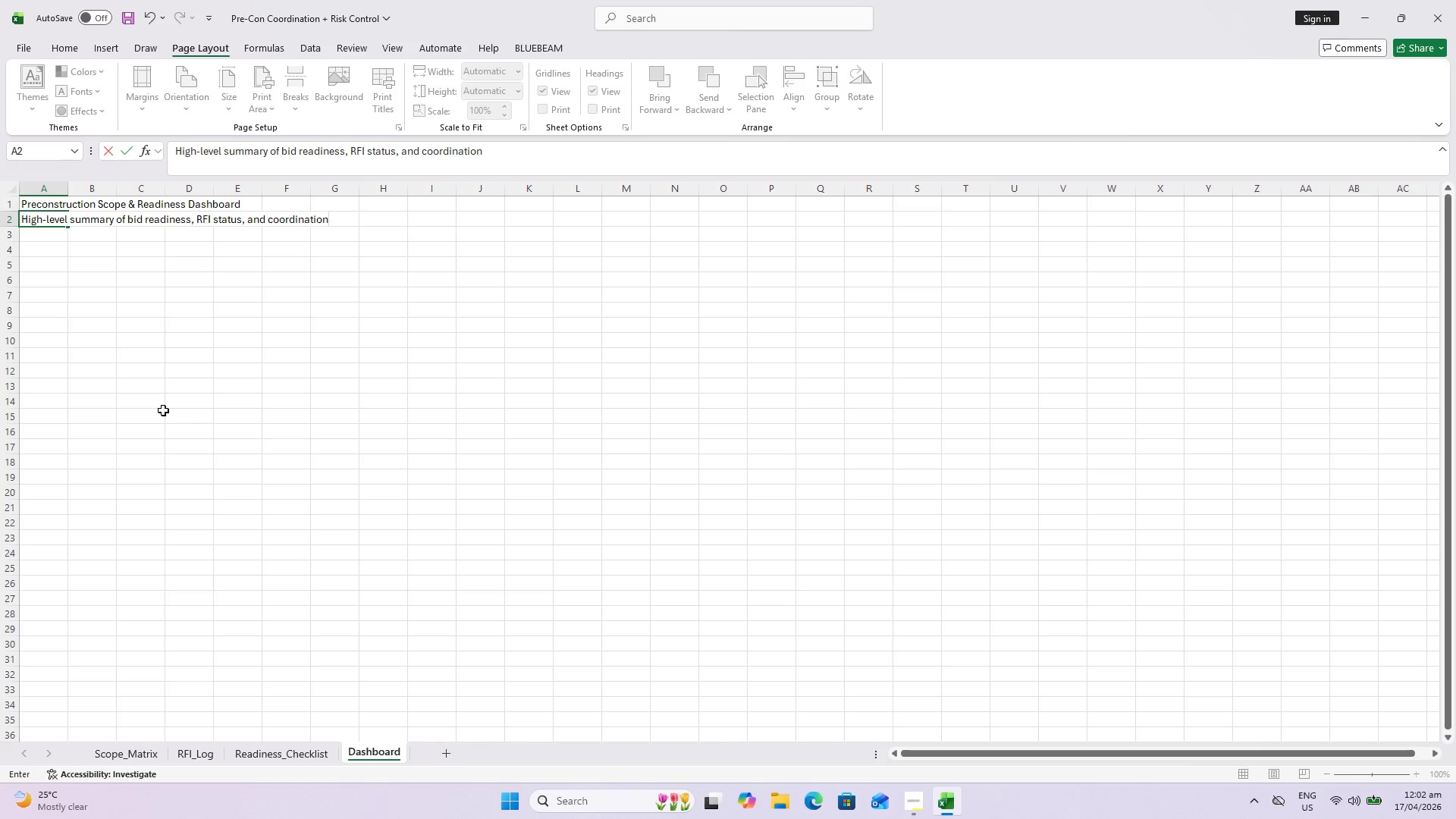 
type( risks for pre-bid decision support)
 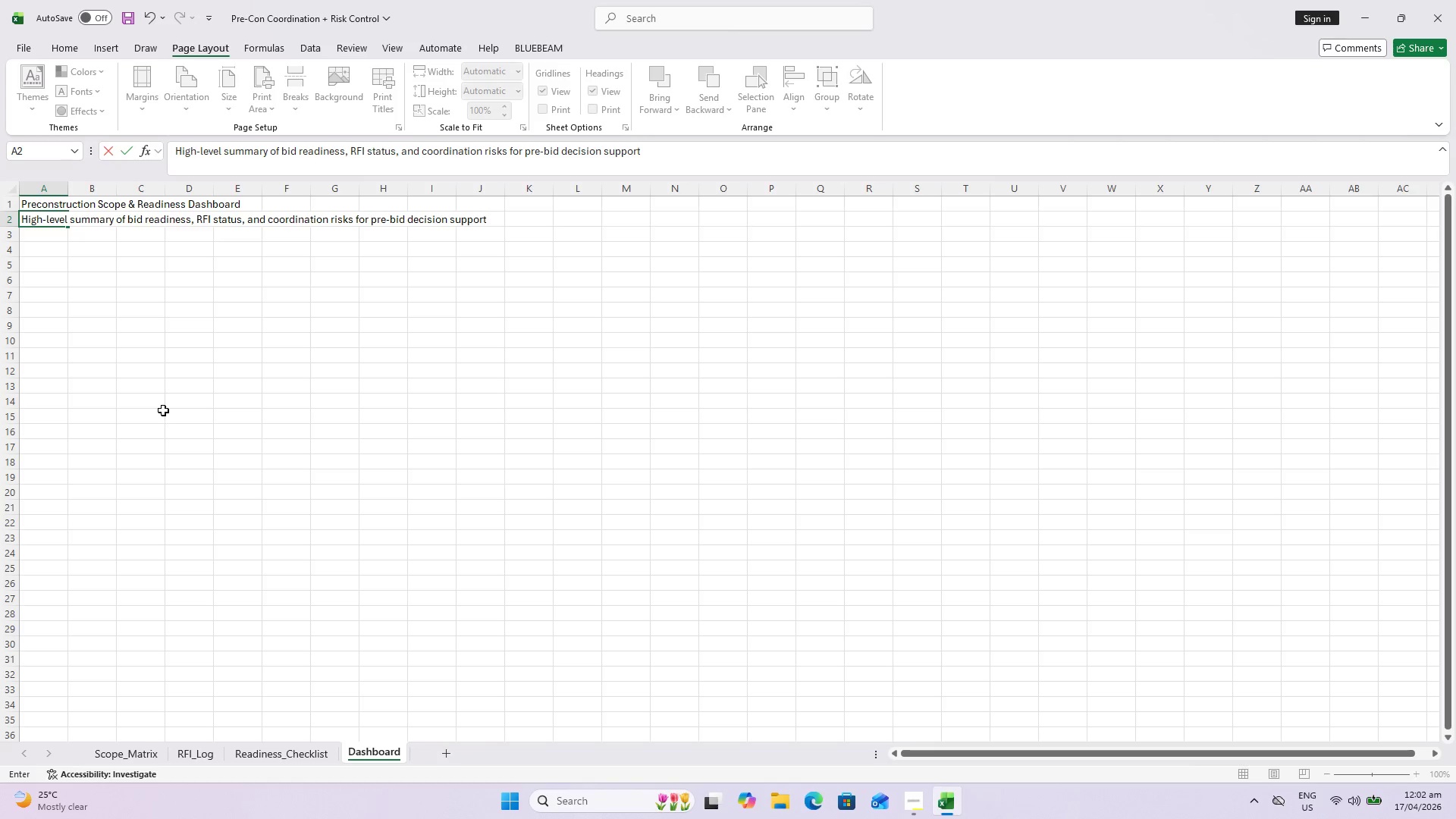 
key(Enter)
 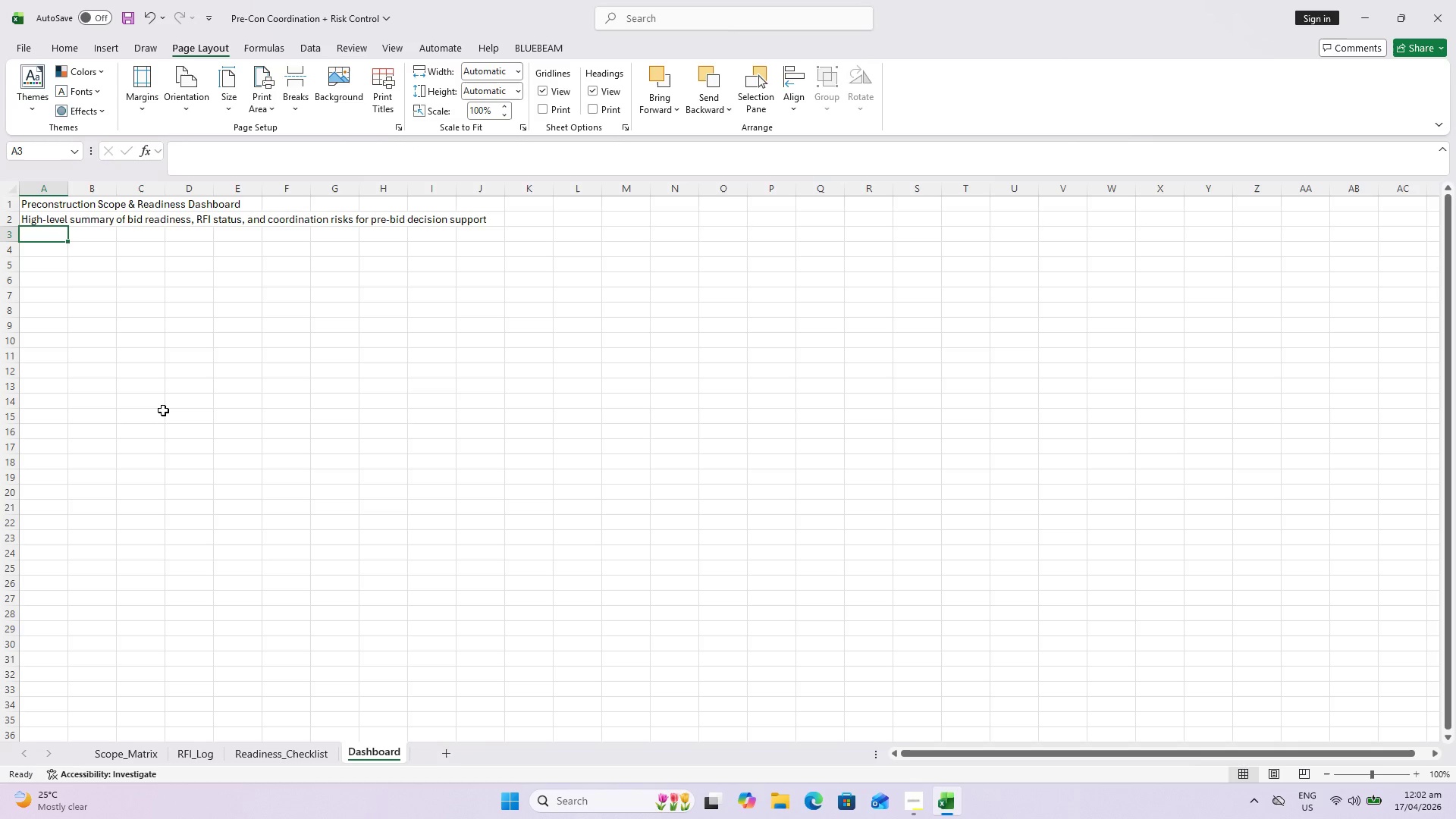 
key(Control+S)
 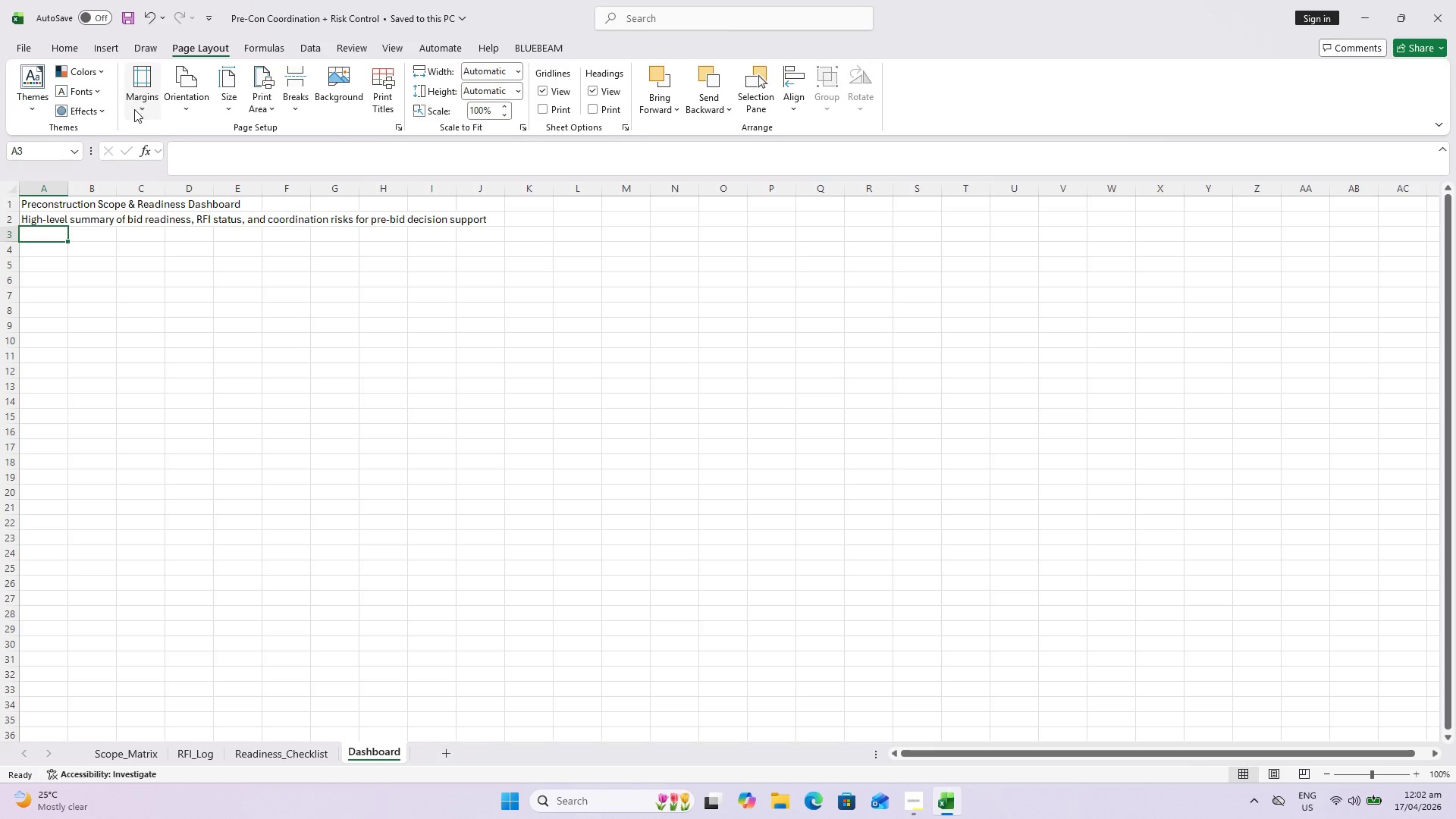 
hold_key(key=ControlLeft, duration=1.08)
scroll: coordinate [47, 222], scroll_direction: up, amount: 2.0
 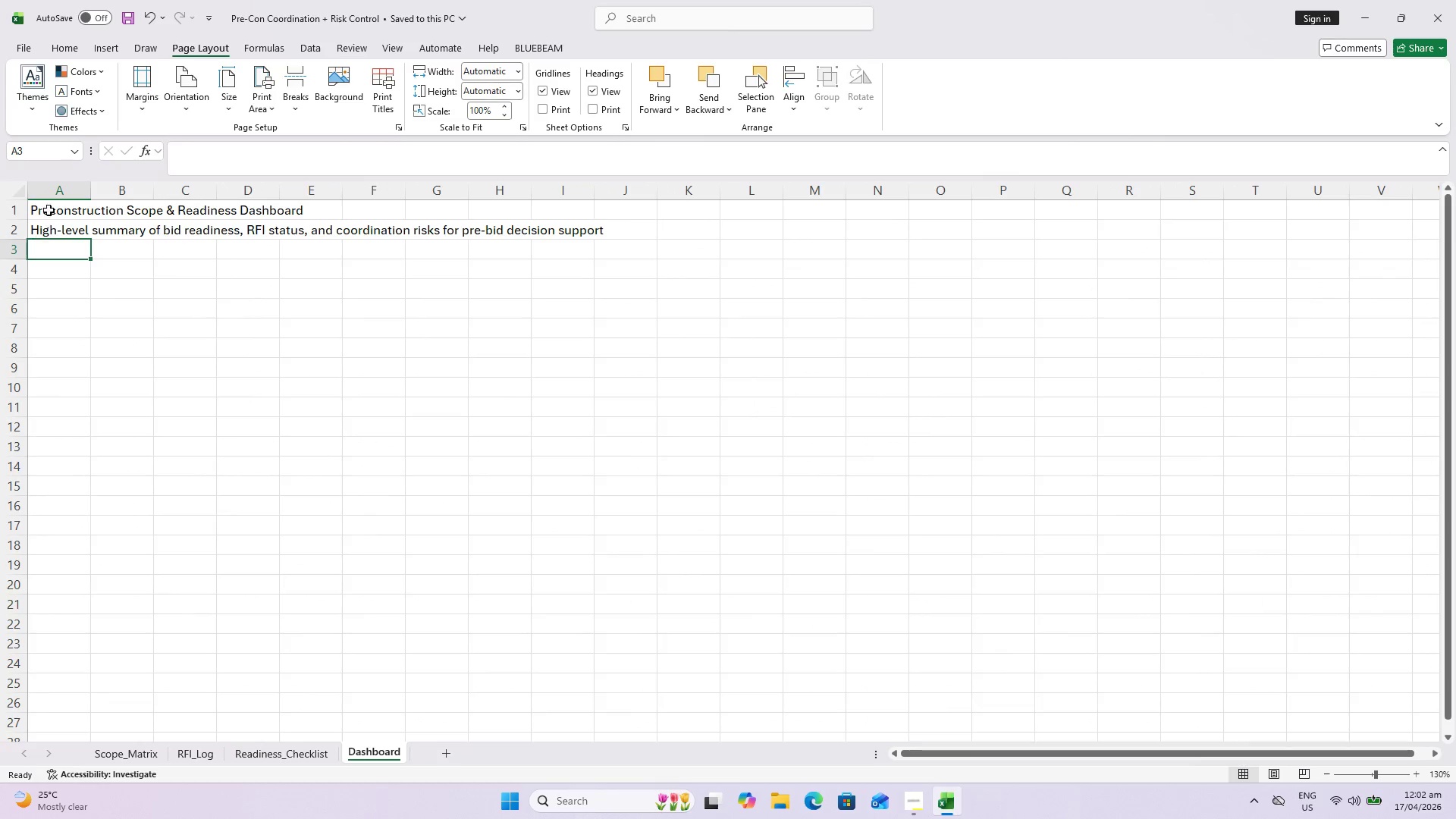 
left_click([49, 207])
 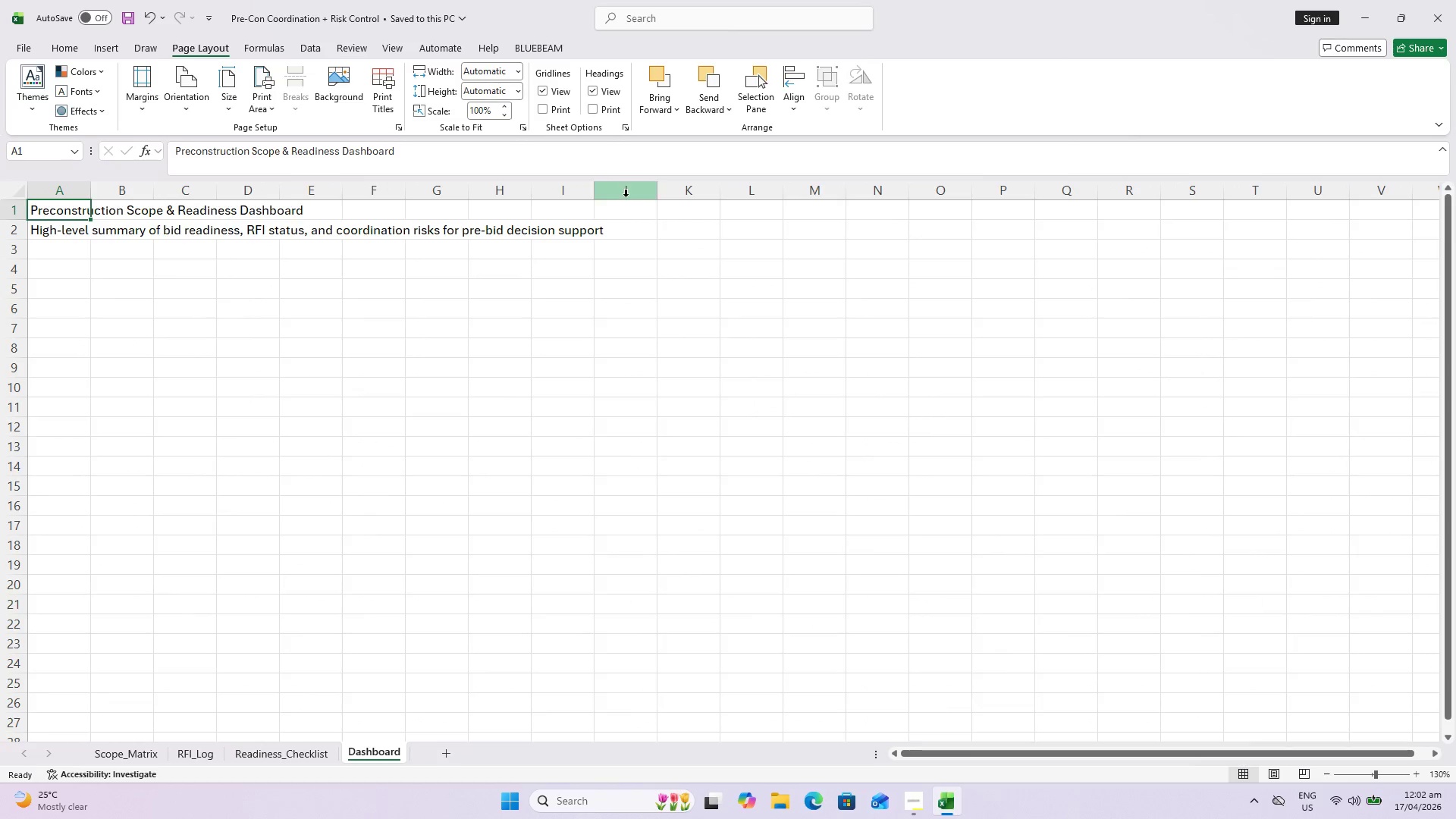 
hold_key(key=ShiftLeft, duration=0.75)
 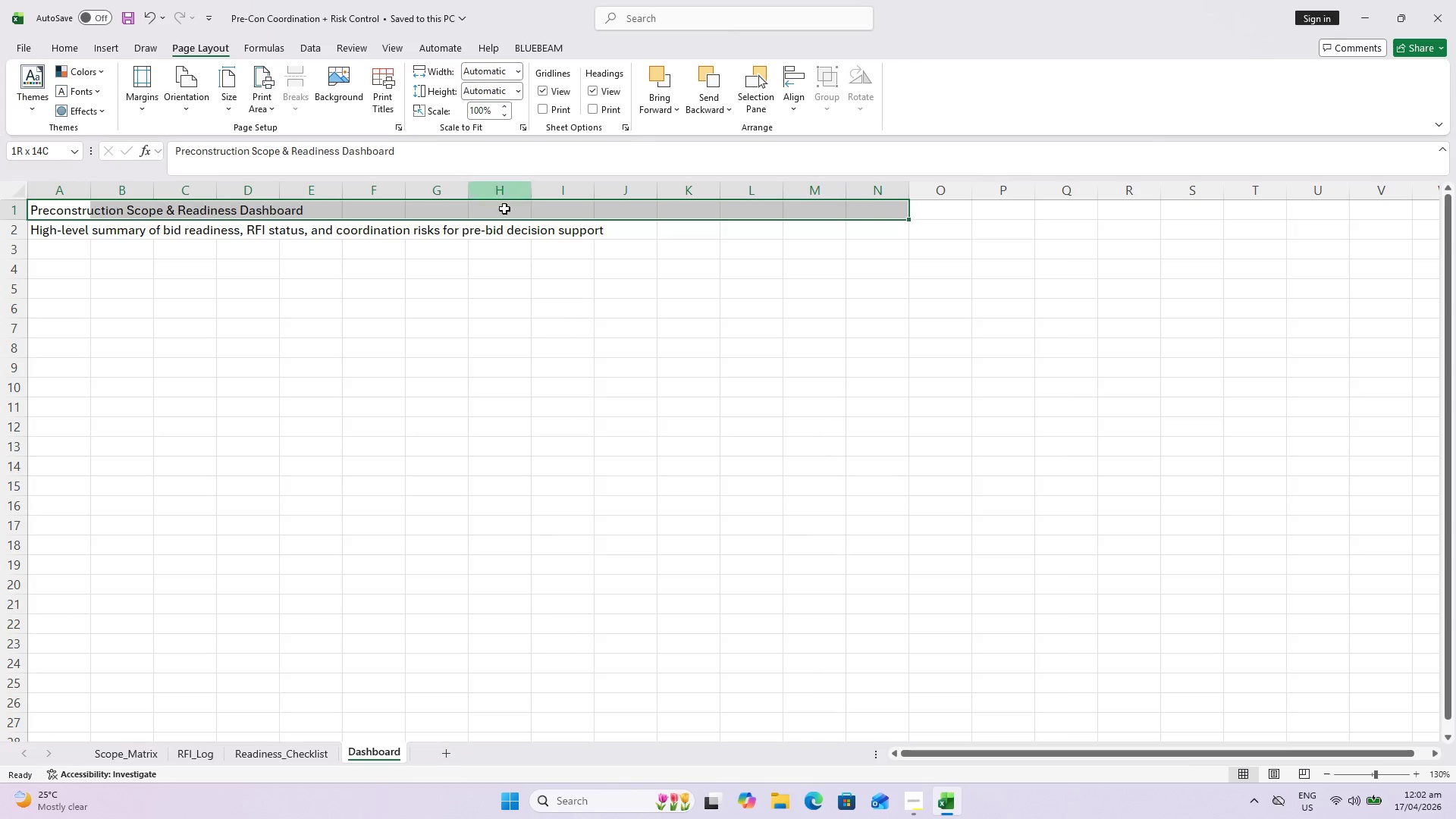 
scroll: coordinate [369, 168], scroll_direction: up, amount: 2.0
 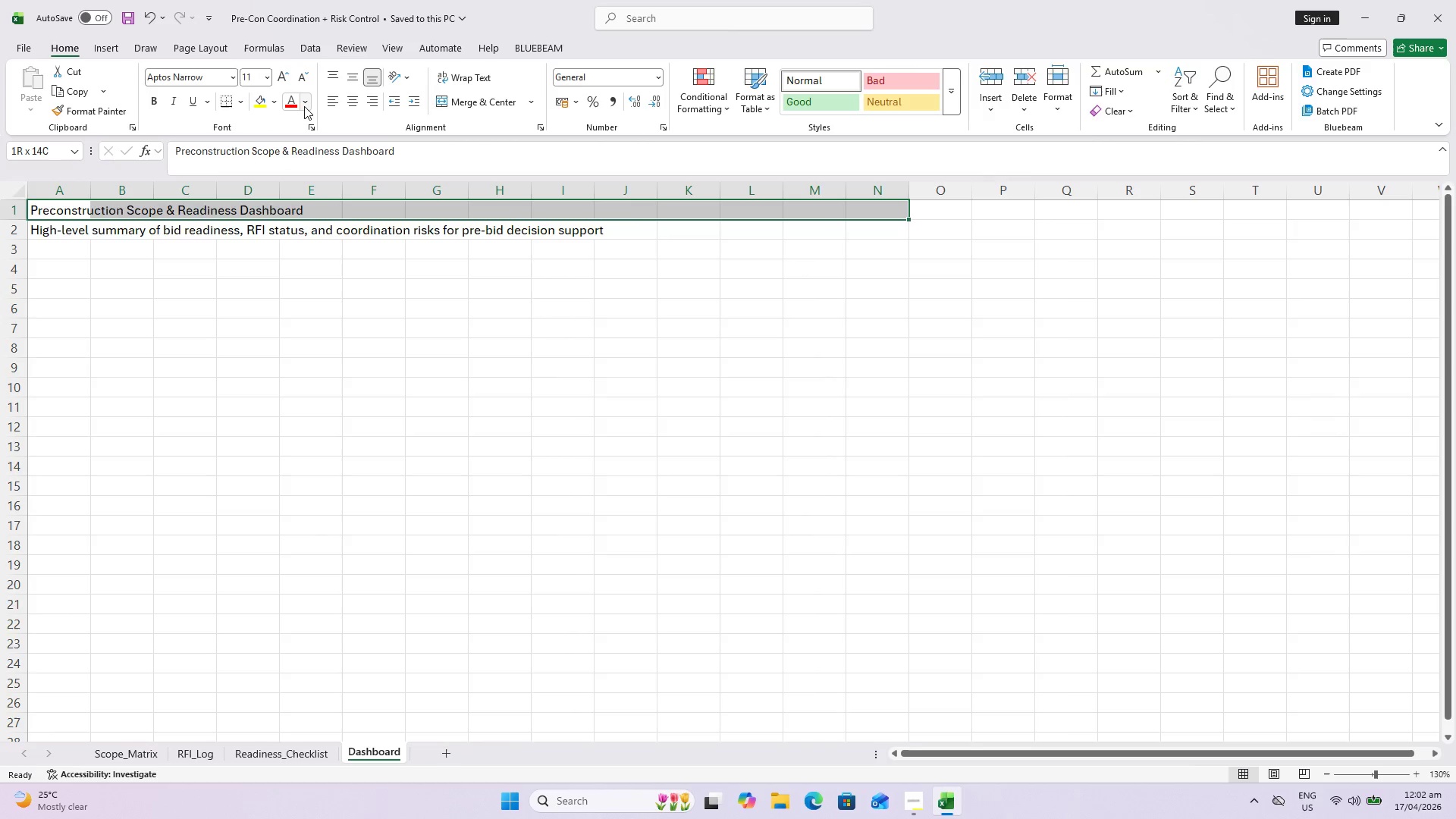 
left_click([278, 105])
 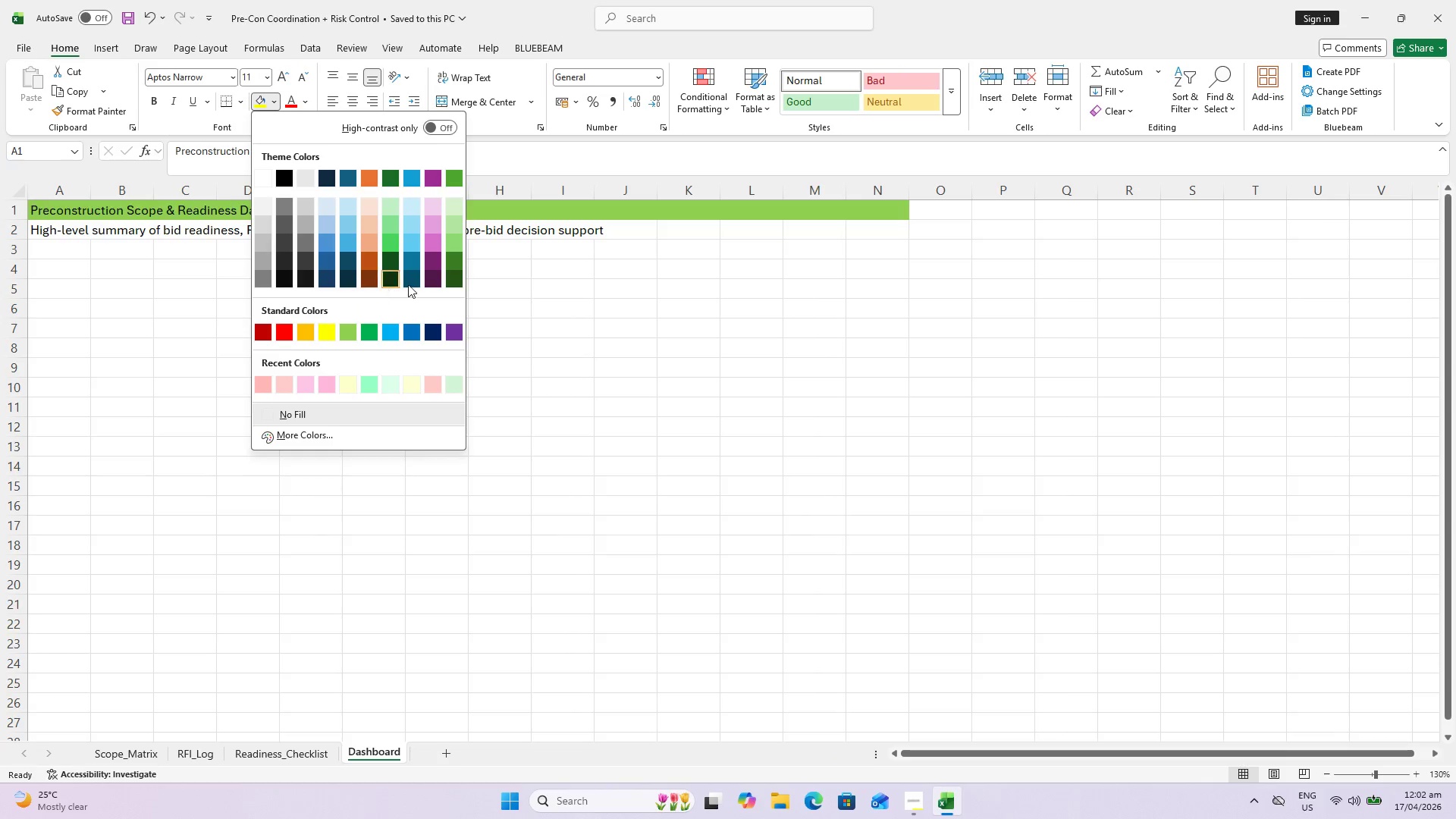 
left_click([408, 284])
 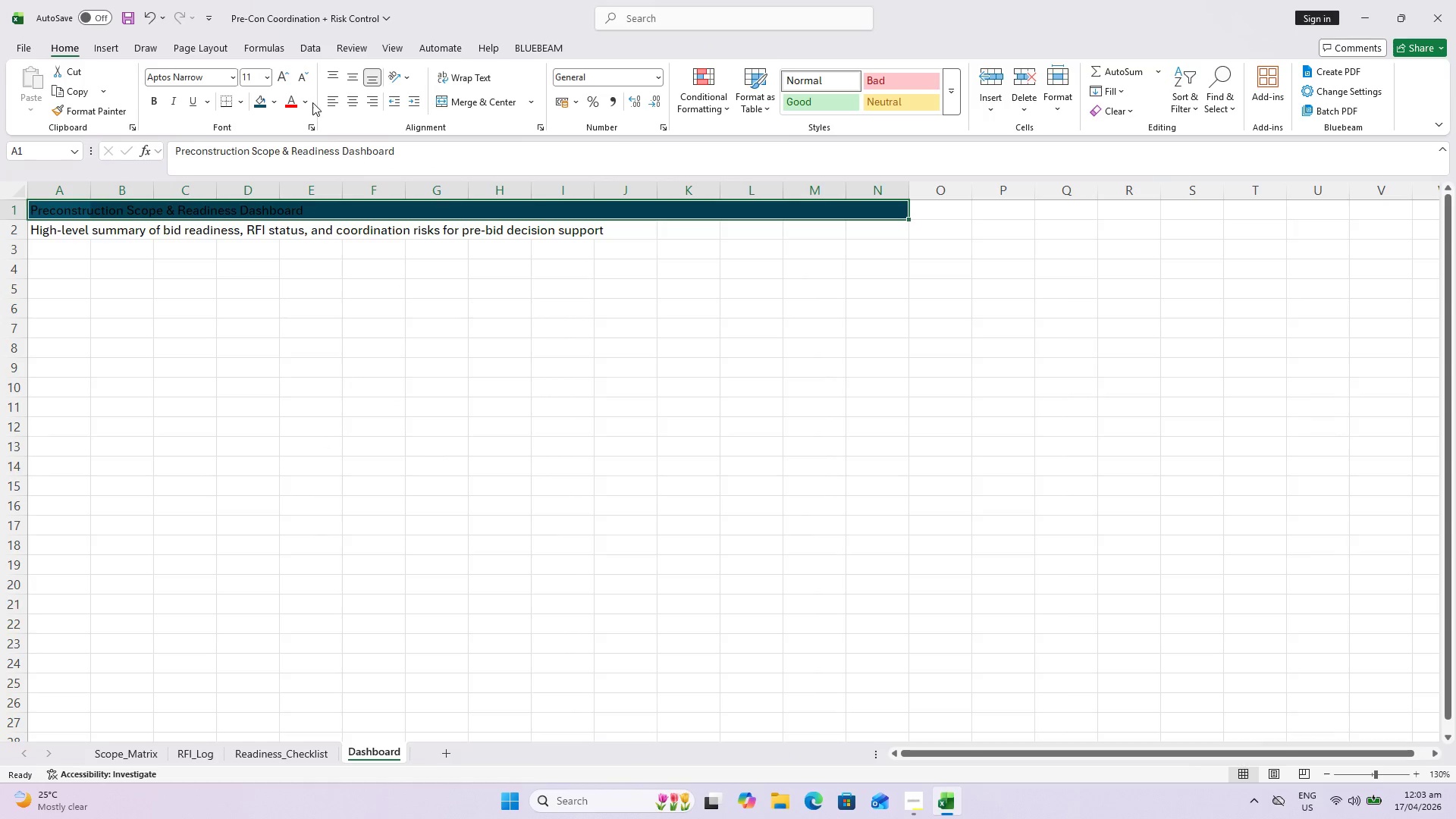 
double_click([311, 102])
 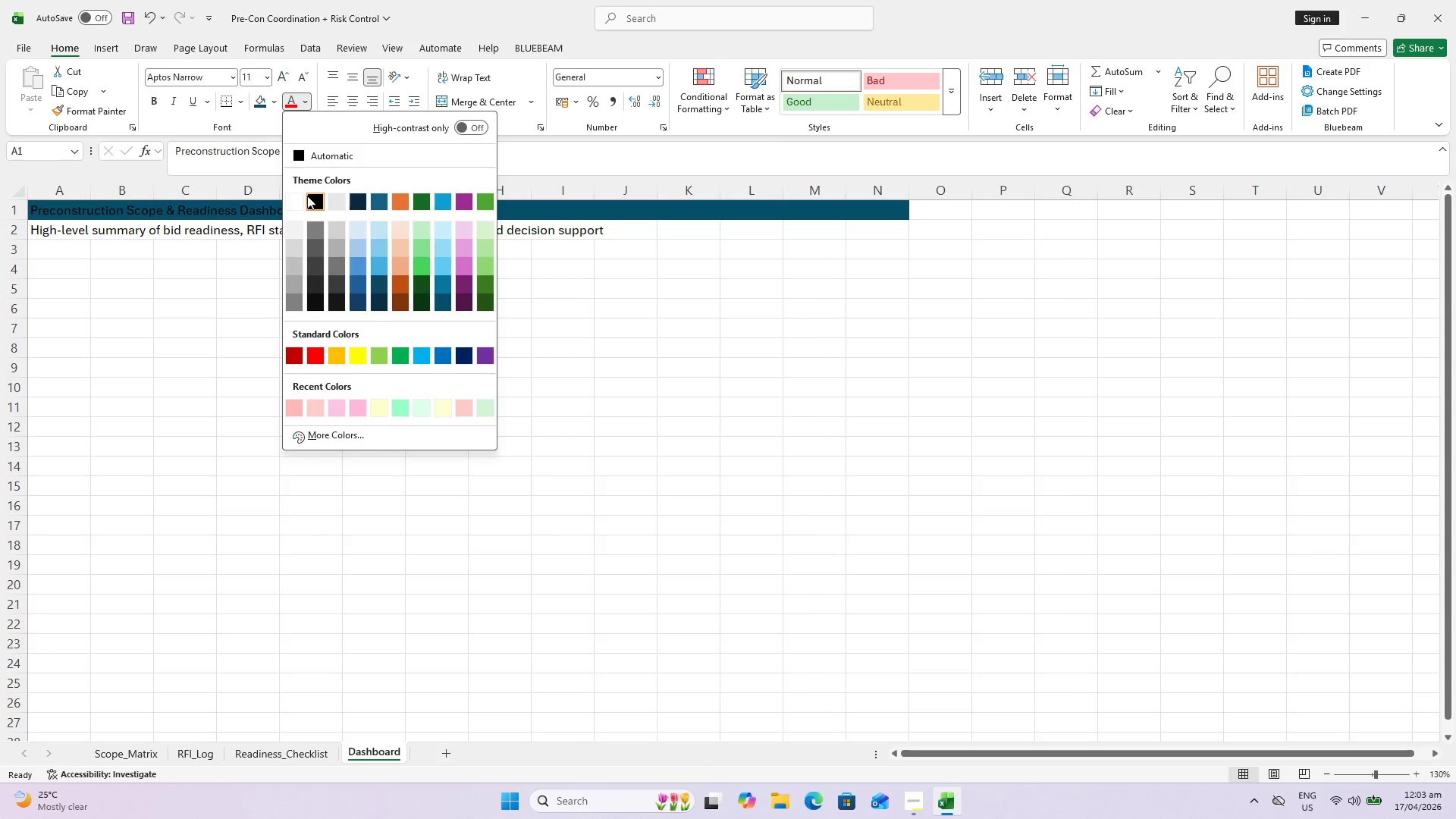 
left_click([299, 197])
 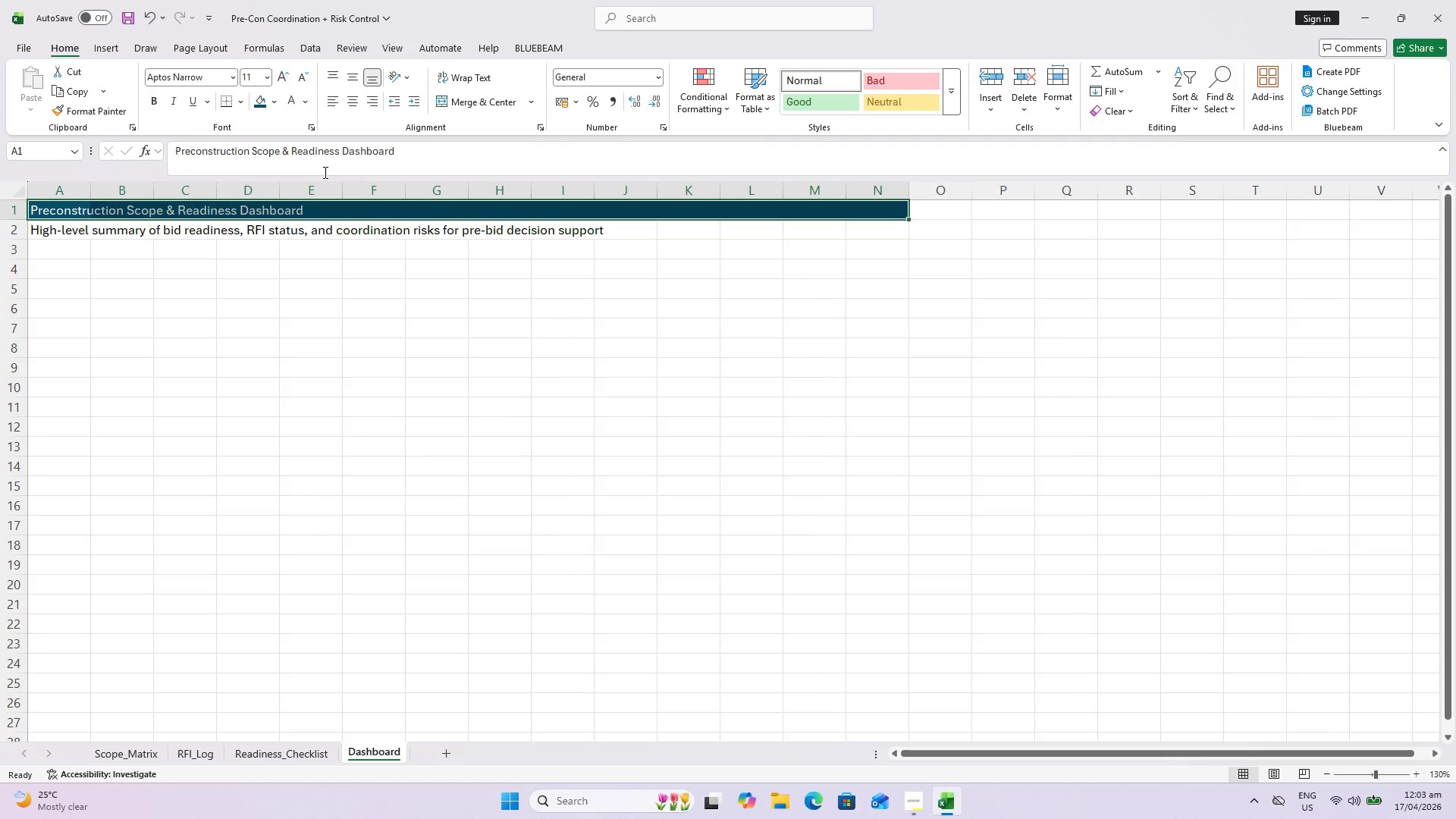 
key(Control+B)
 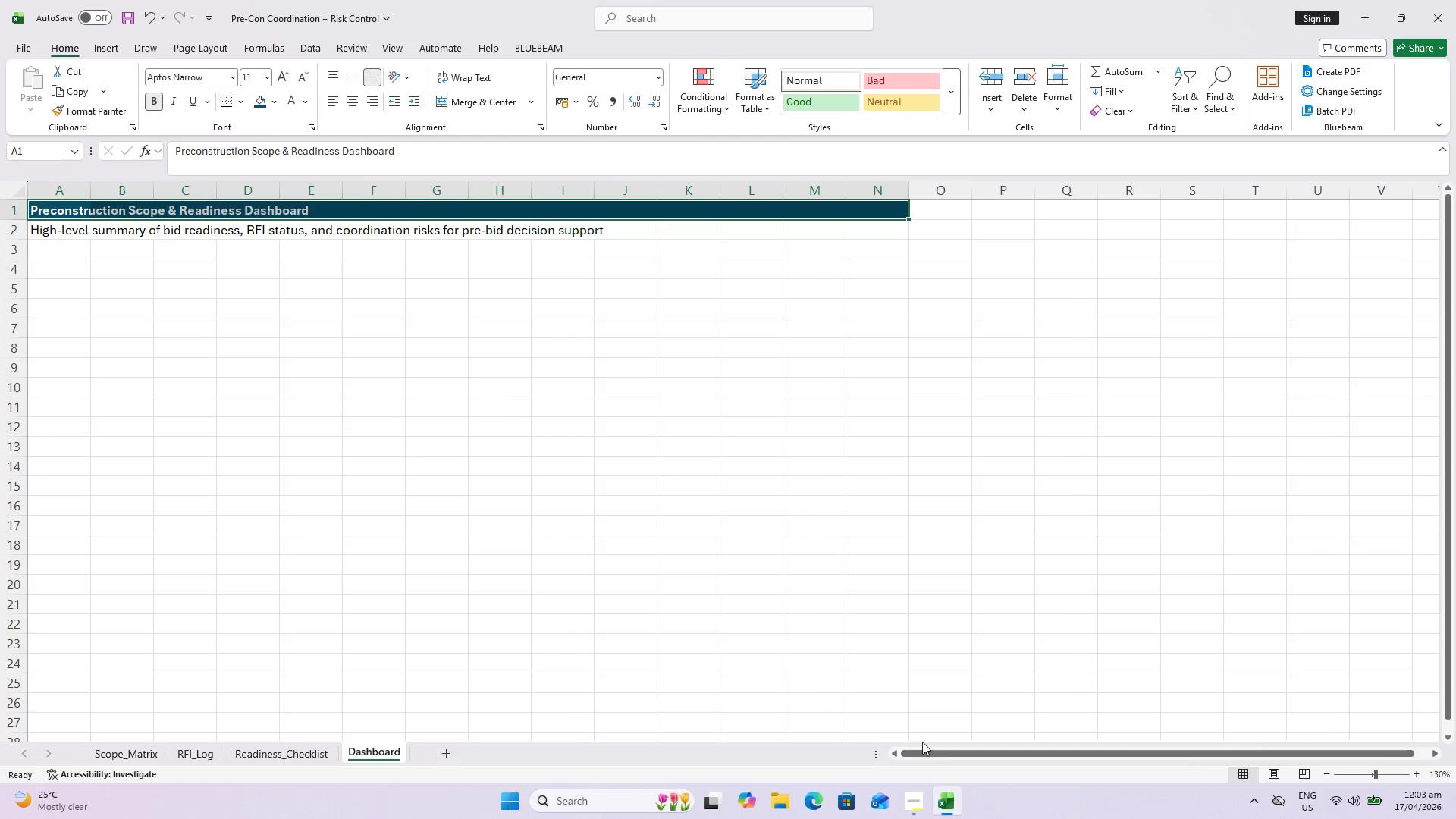 
left_click_drag(start_coordinate=[946, 752], to_coordinate=[816, 739])
 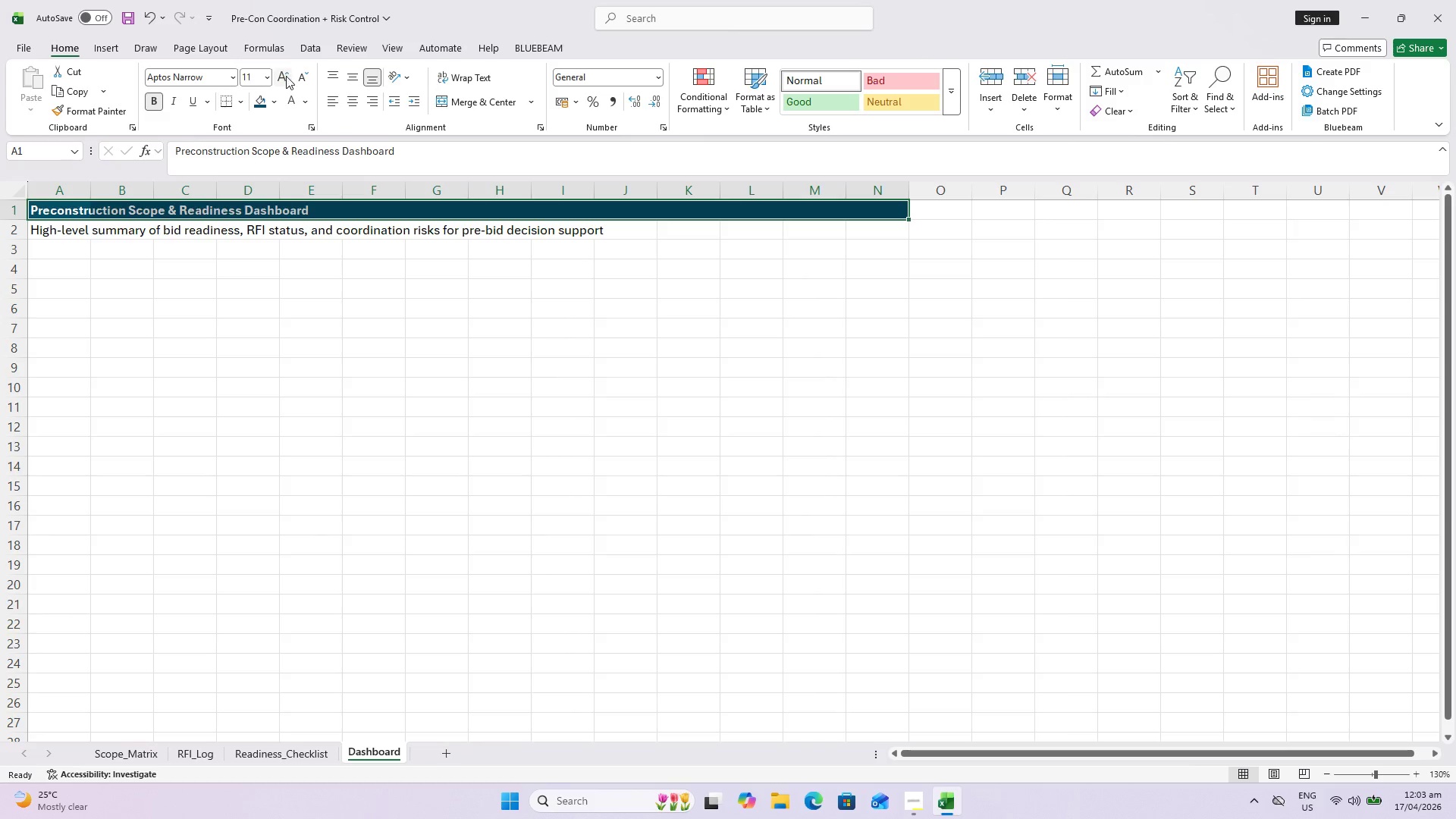 
double_click([287, 76])
 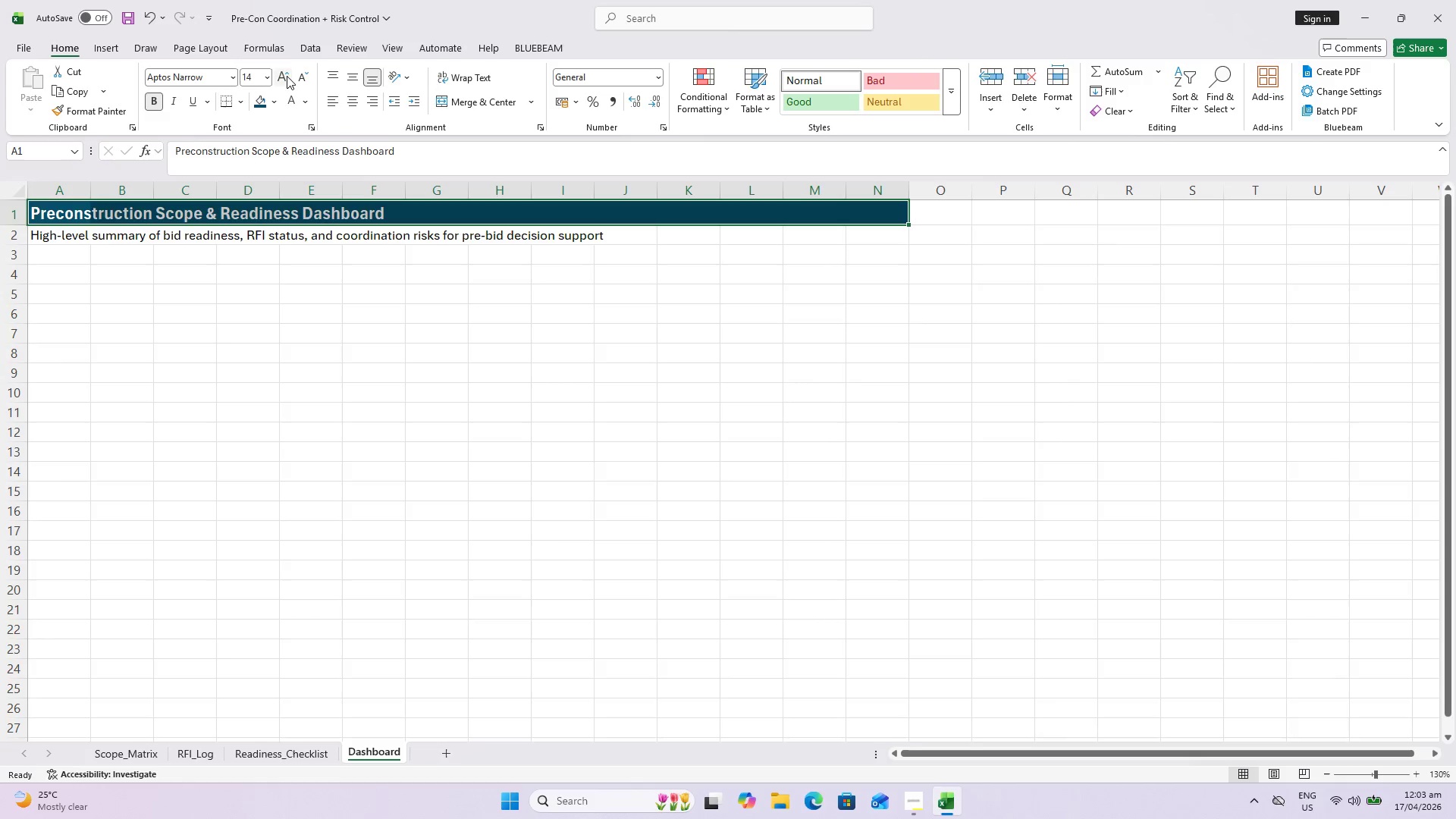 
triple_click([287, 76])
 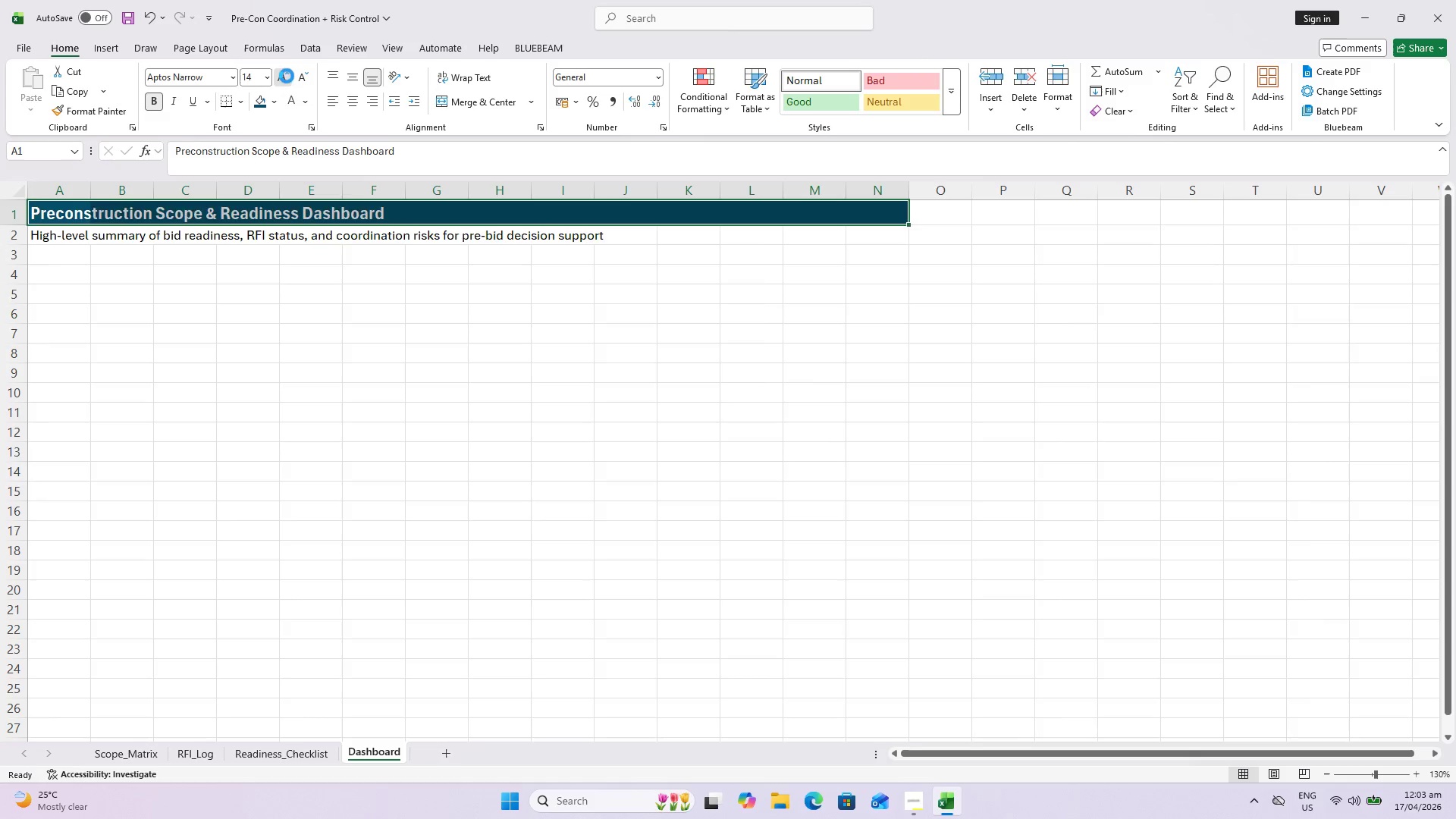 
triple_click([287, 76])
 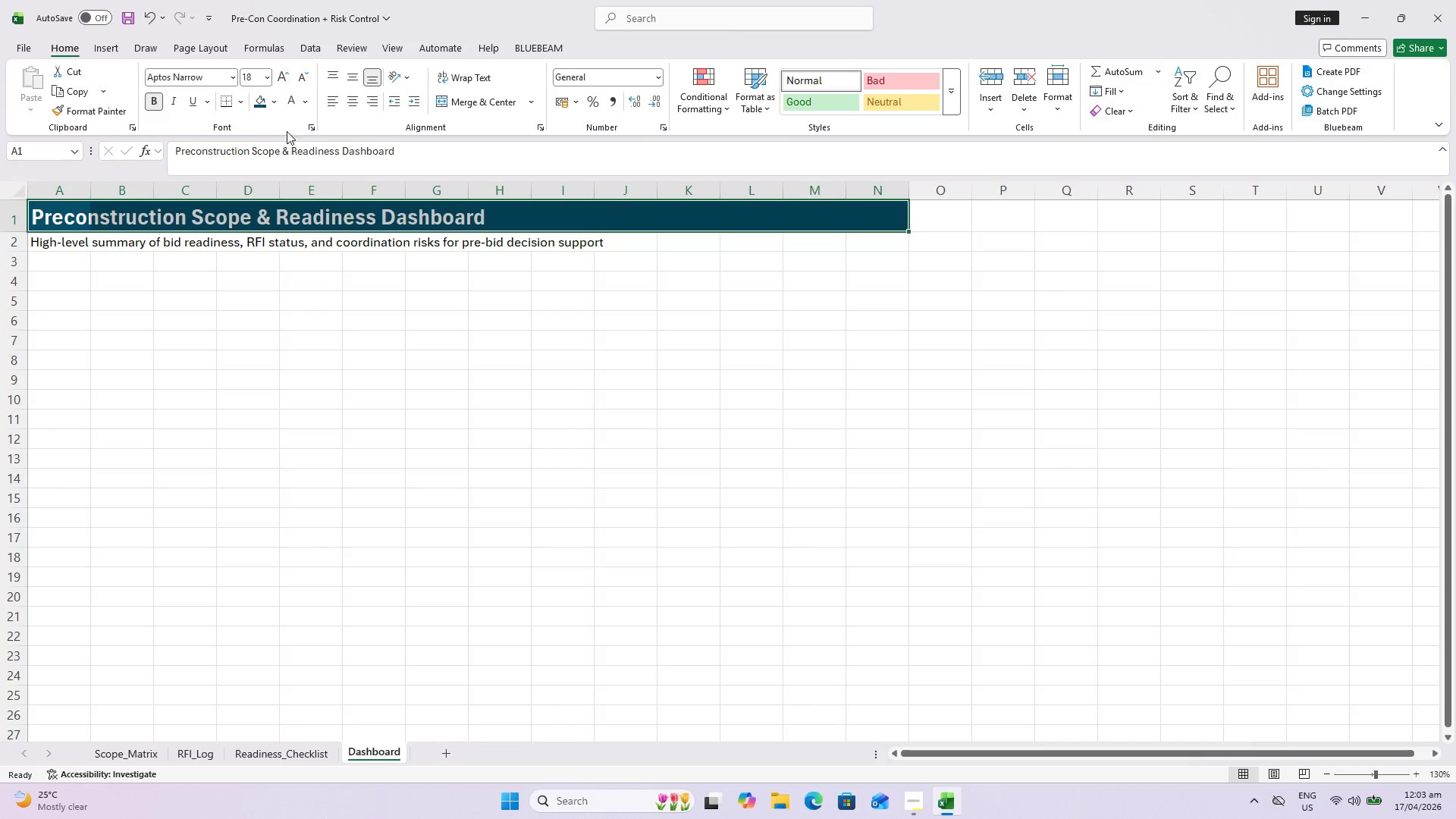 
hold_key(key=ControlLeft, duration=0.31)
 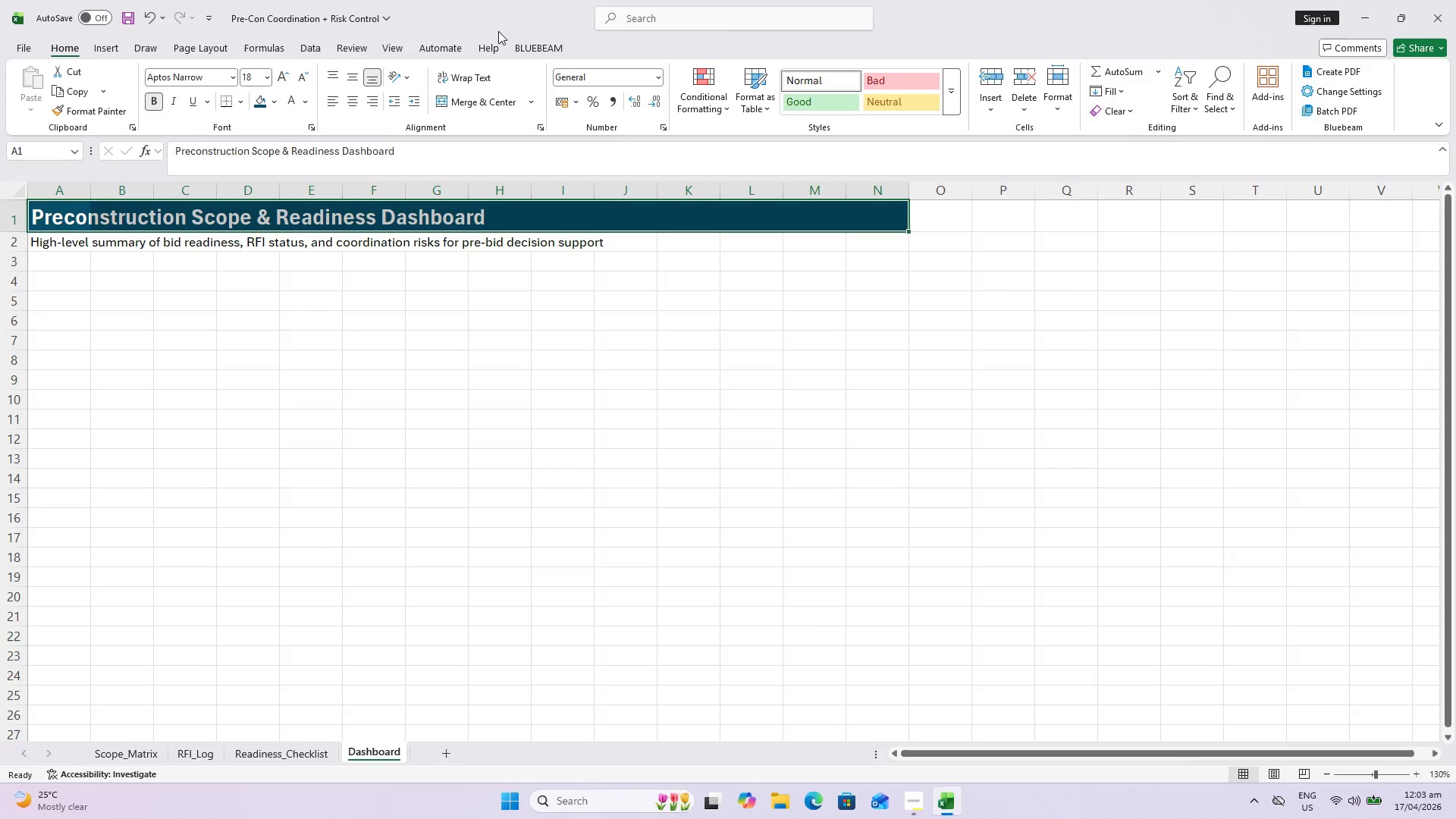 
left_click([1051, 87])
 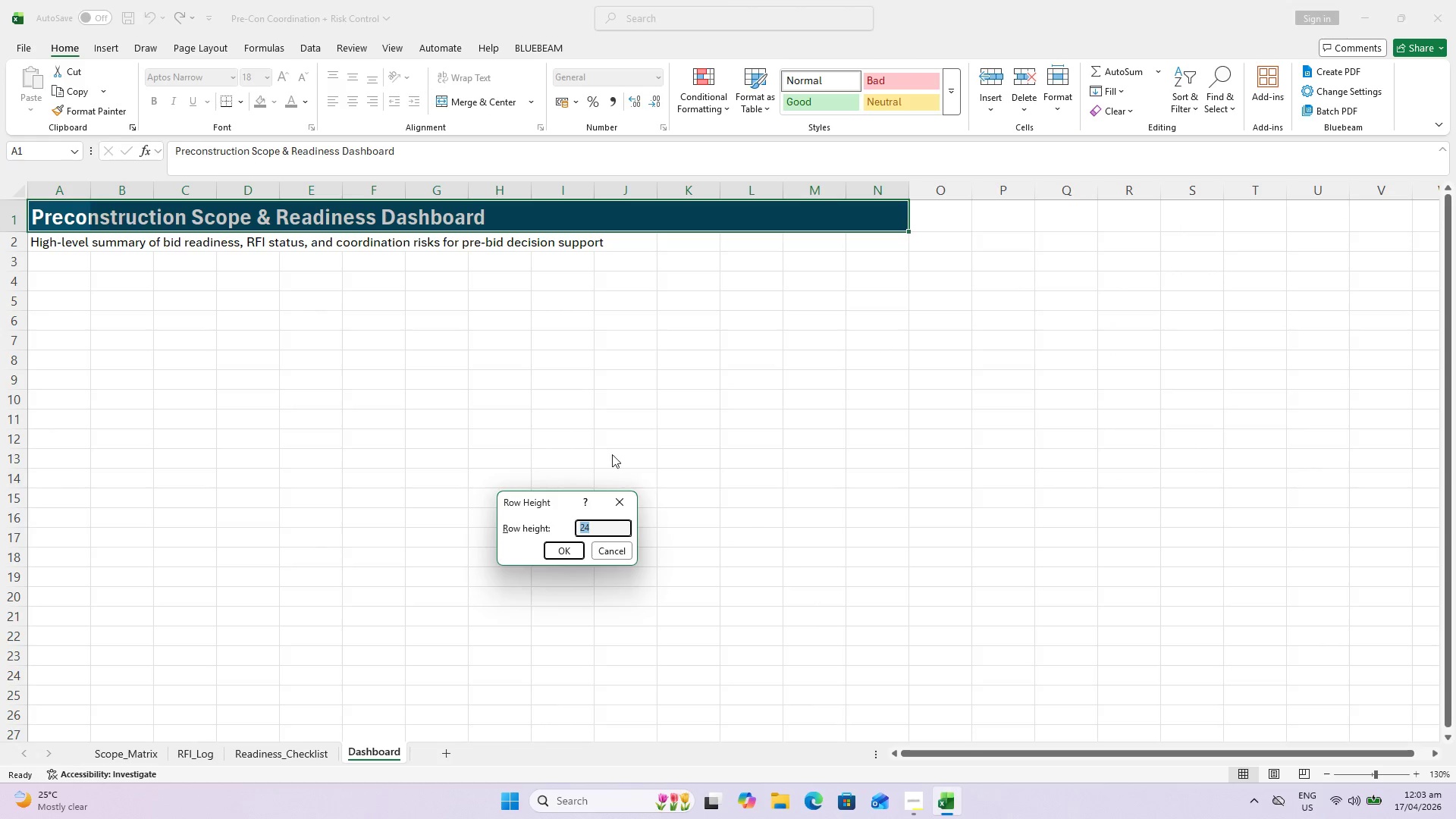 
type(30)
 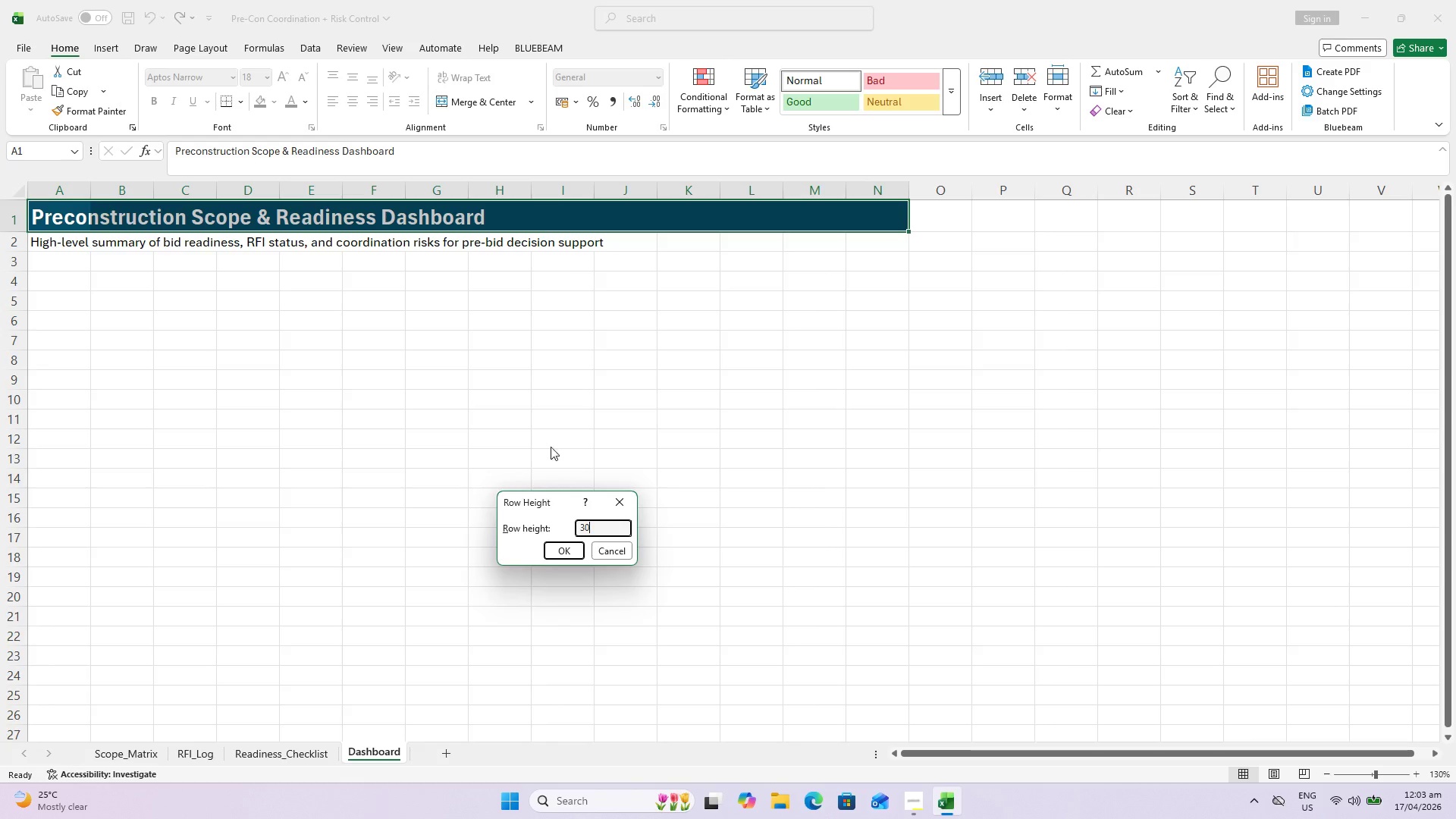 
key(Enter)
 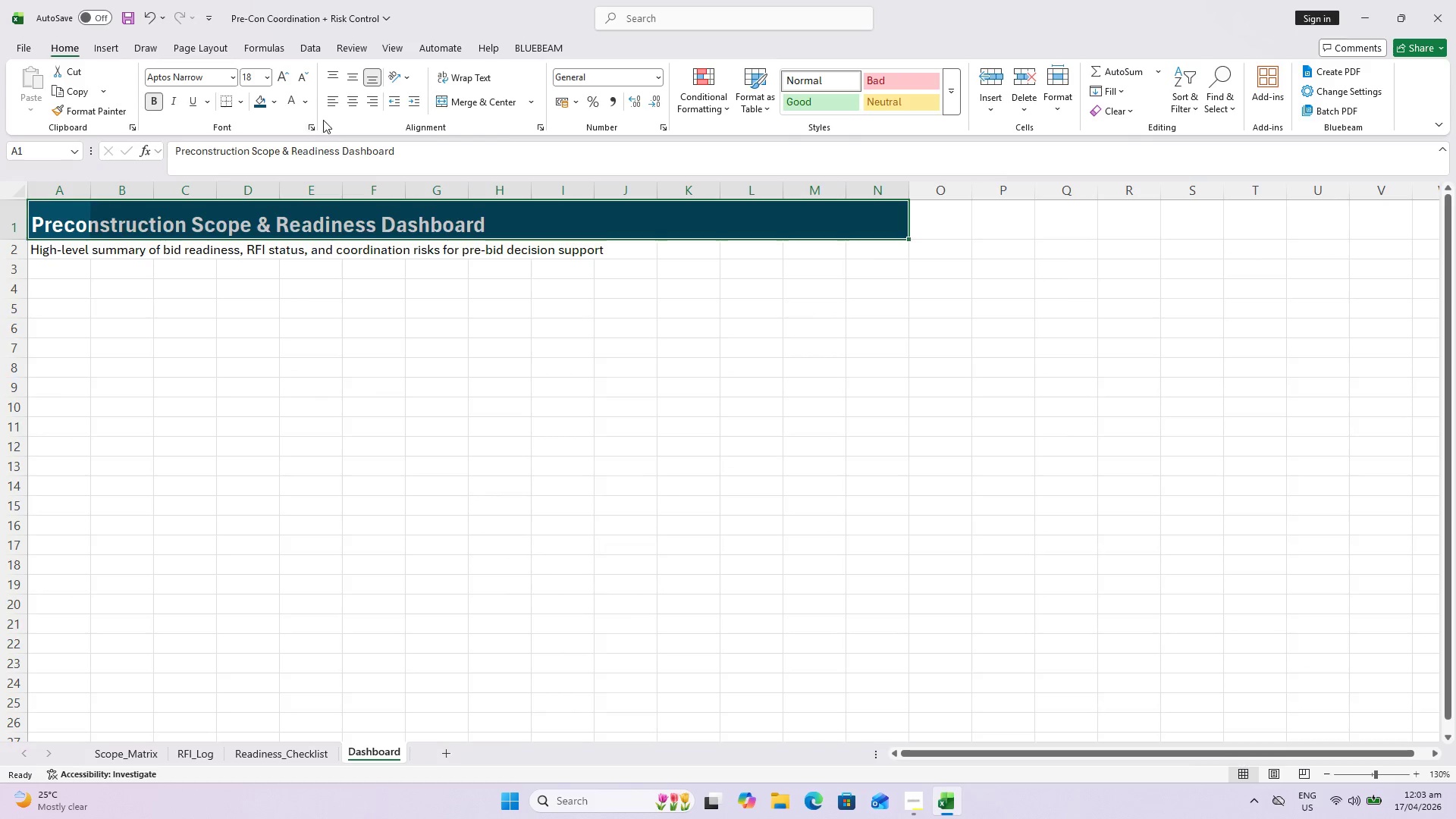 
double_click([352, 81])
 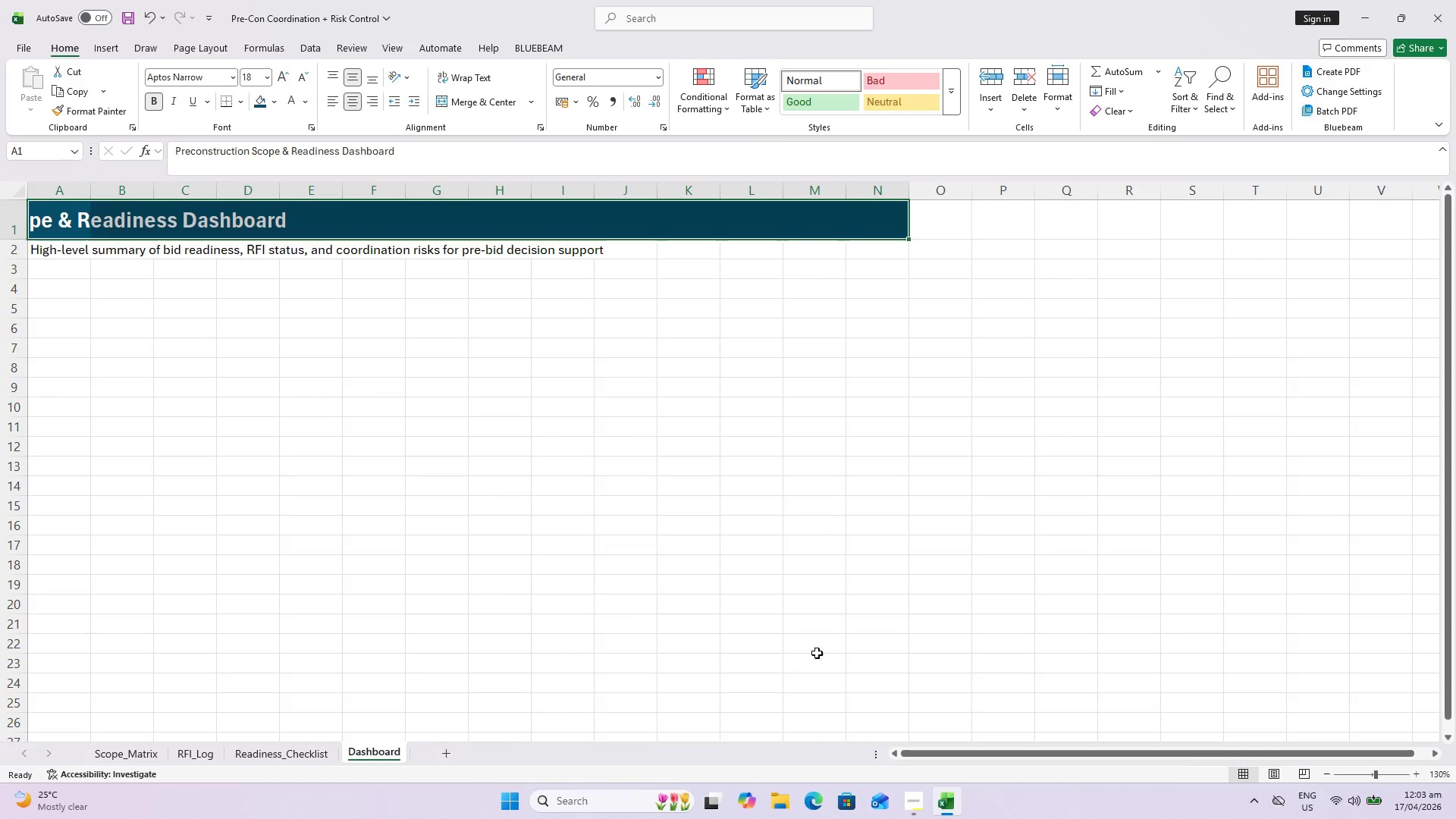 
left_click_drag(start_coordinate=[932, 758], to_coordinate=[811, 757])
 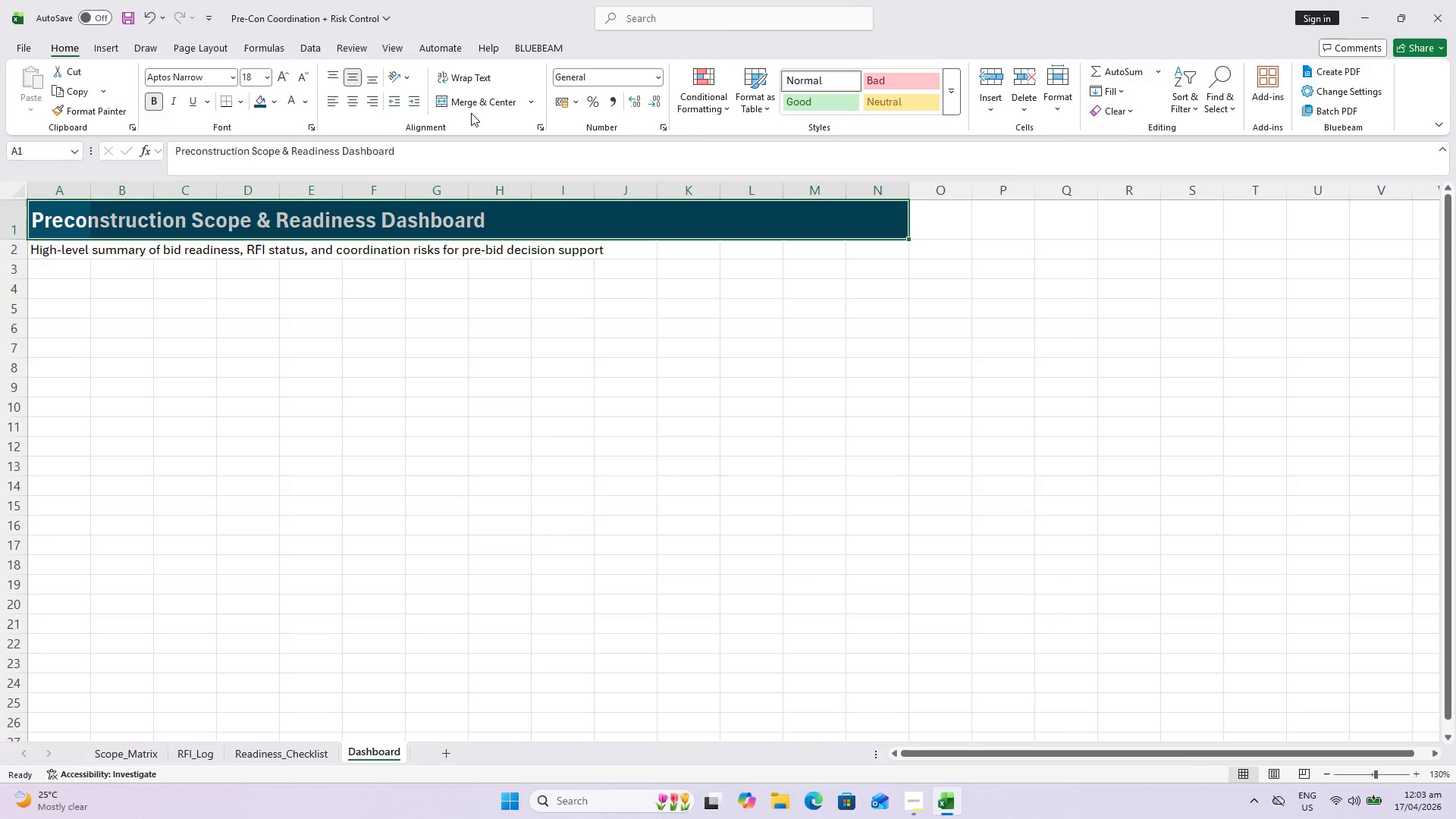 
wait(7.03)
 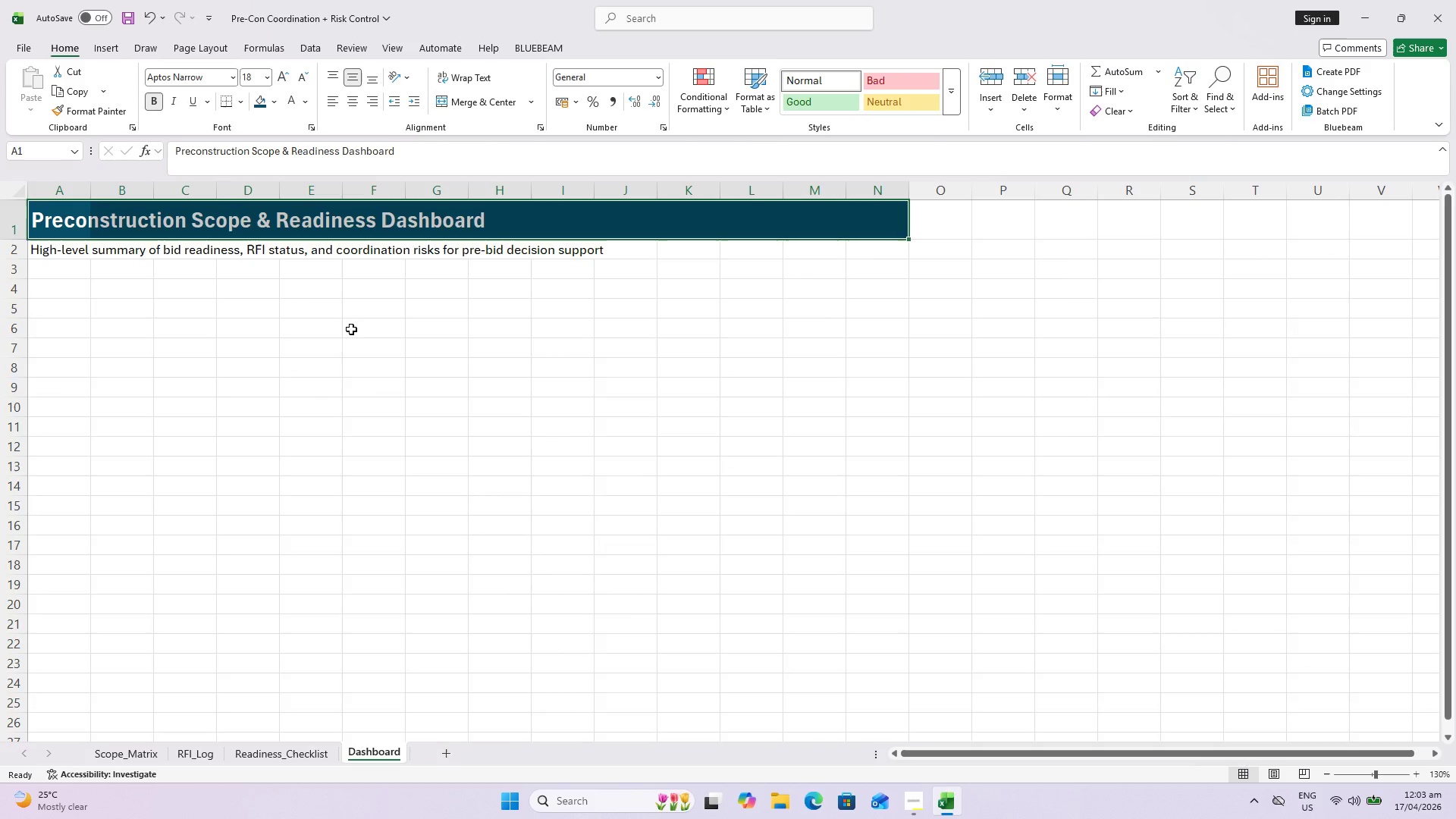 
hold_key(key=ControlLeft, duration=0.66)
 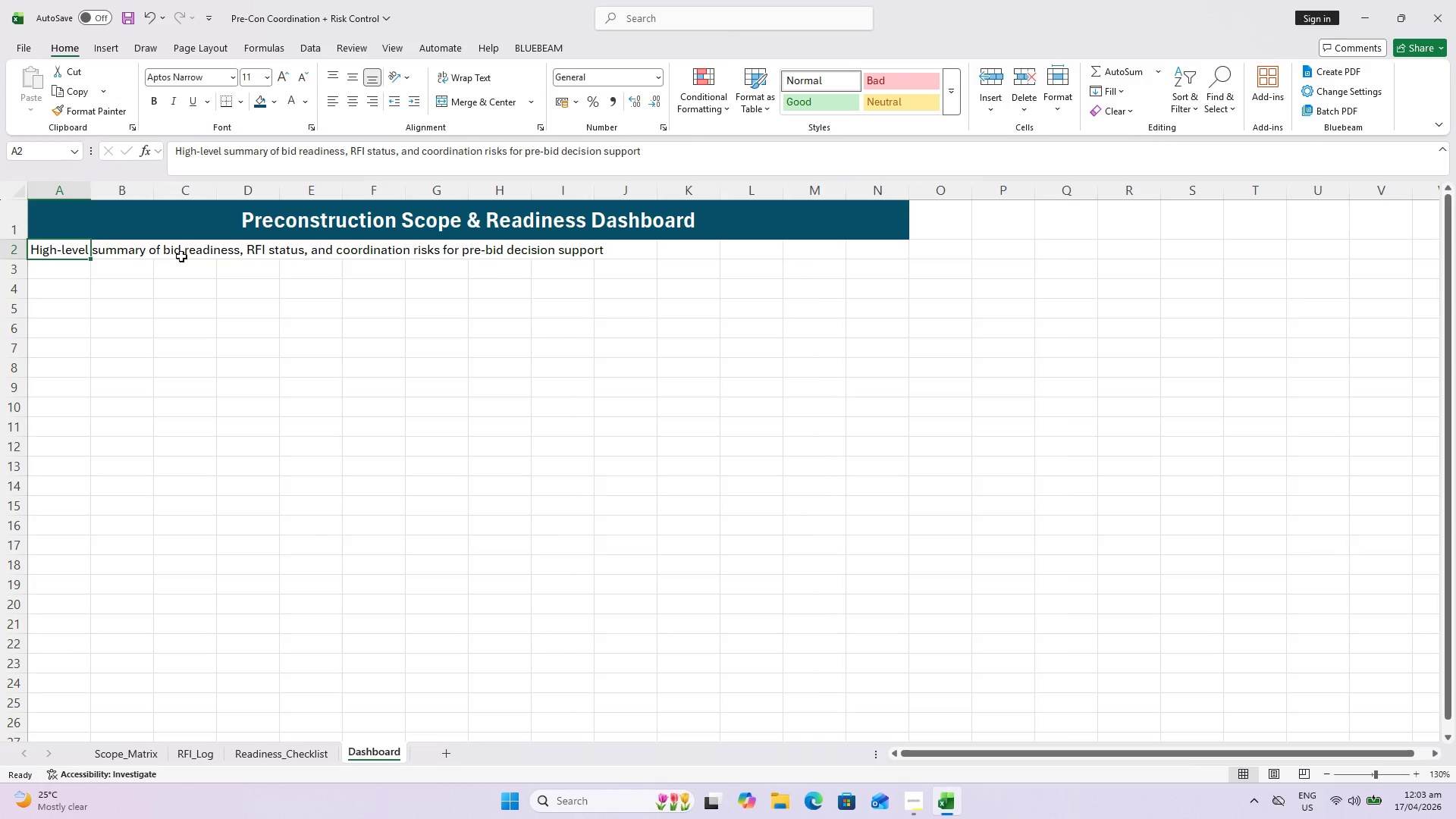 
hold_key(key=ControlLeft, duration=0.59)
 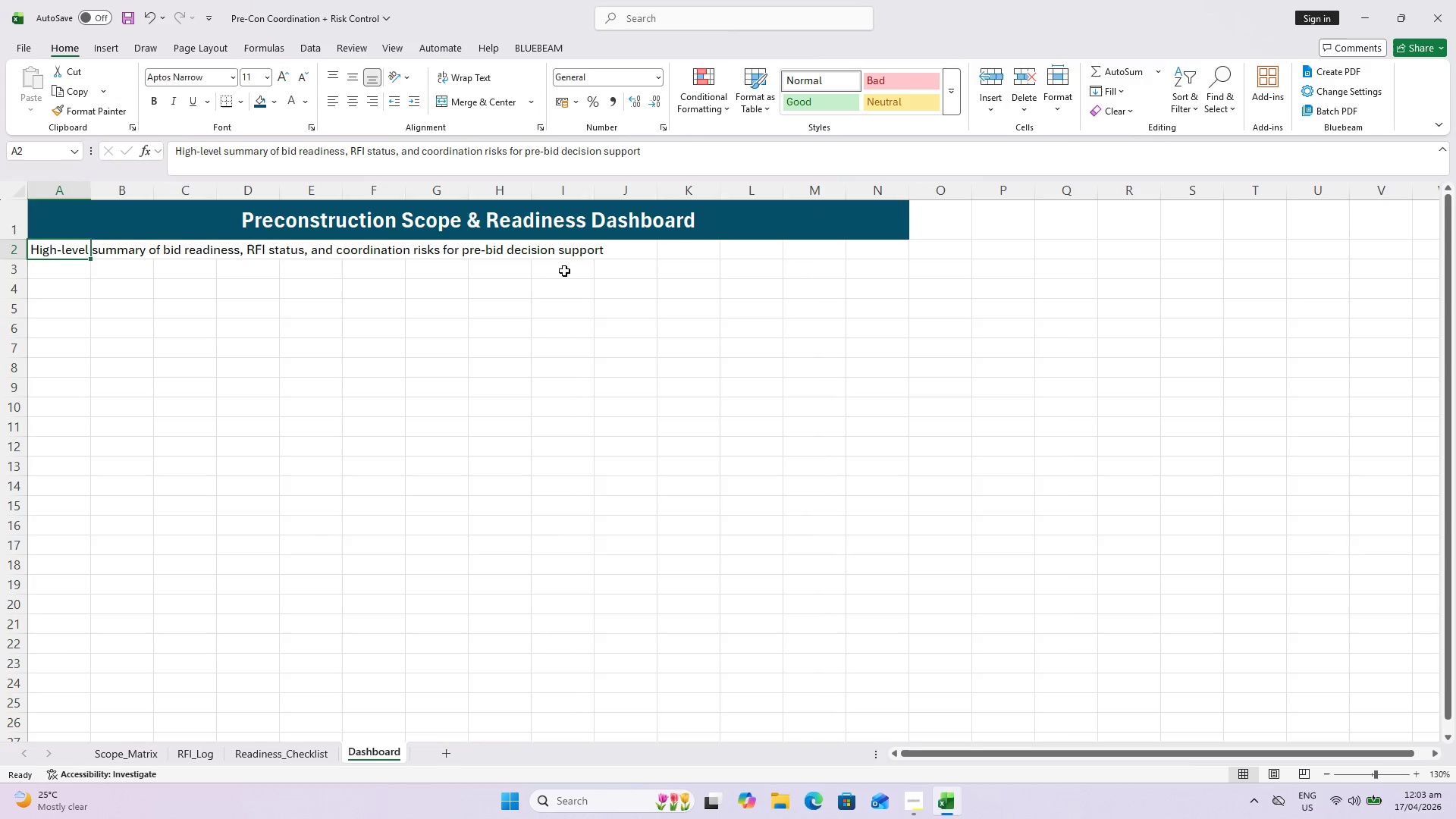 
key(Control+S)
 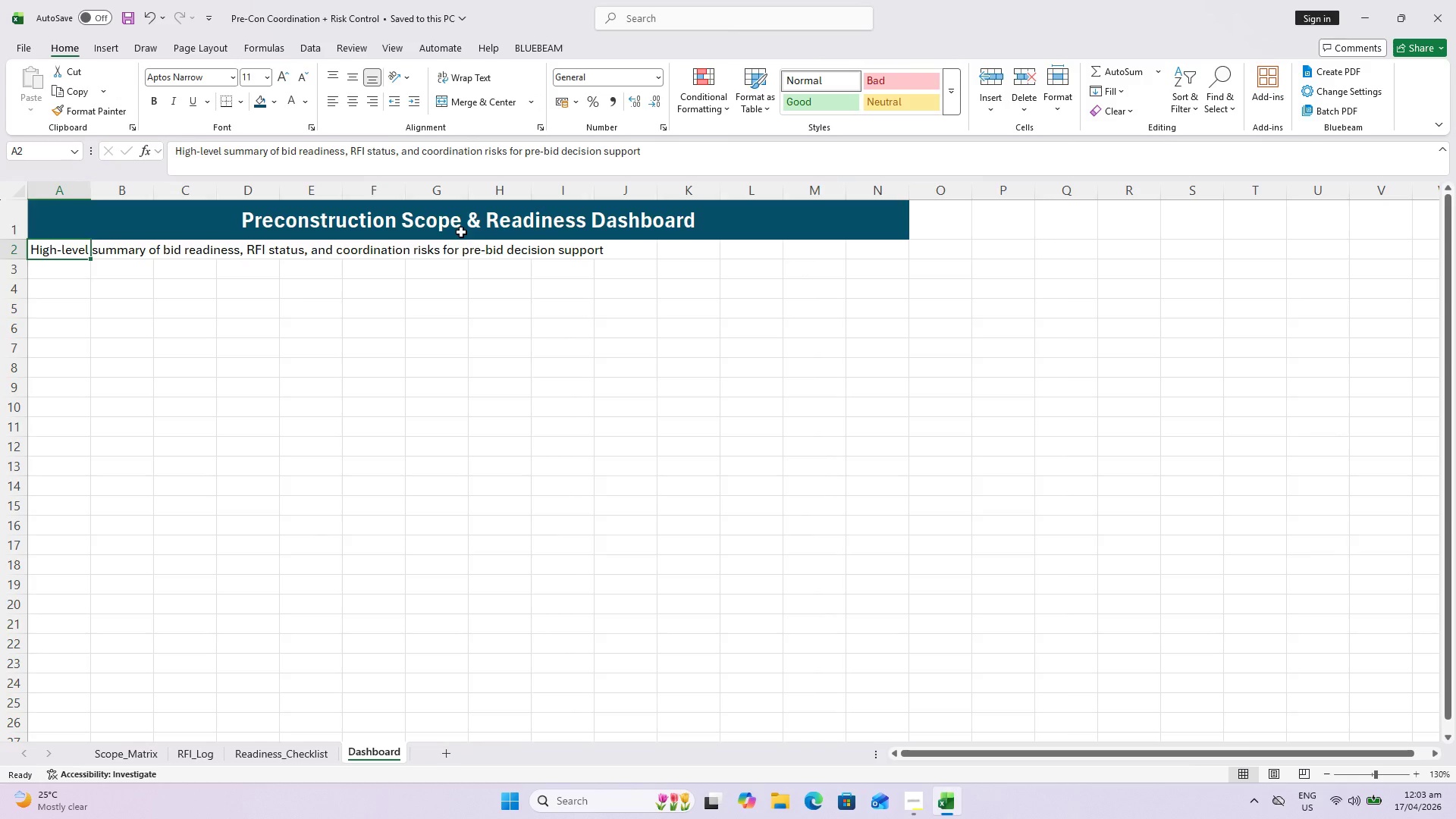 
hold_key(key=ShiftLeft, duration=0.66)
 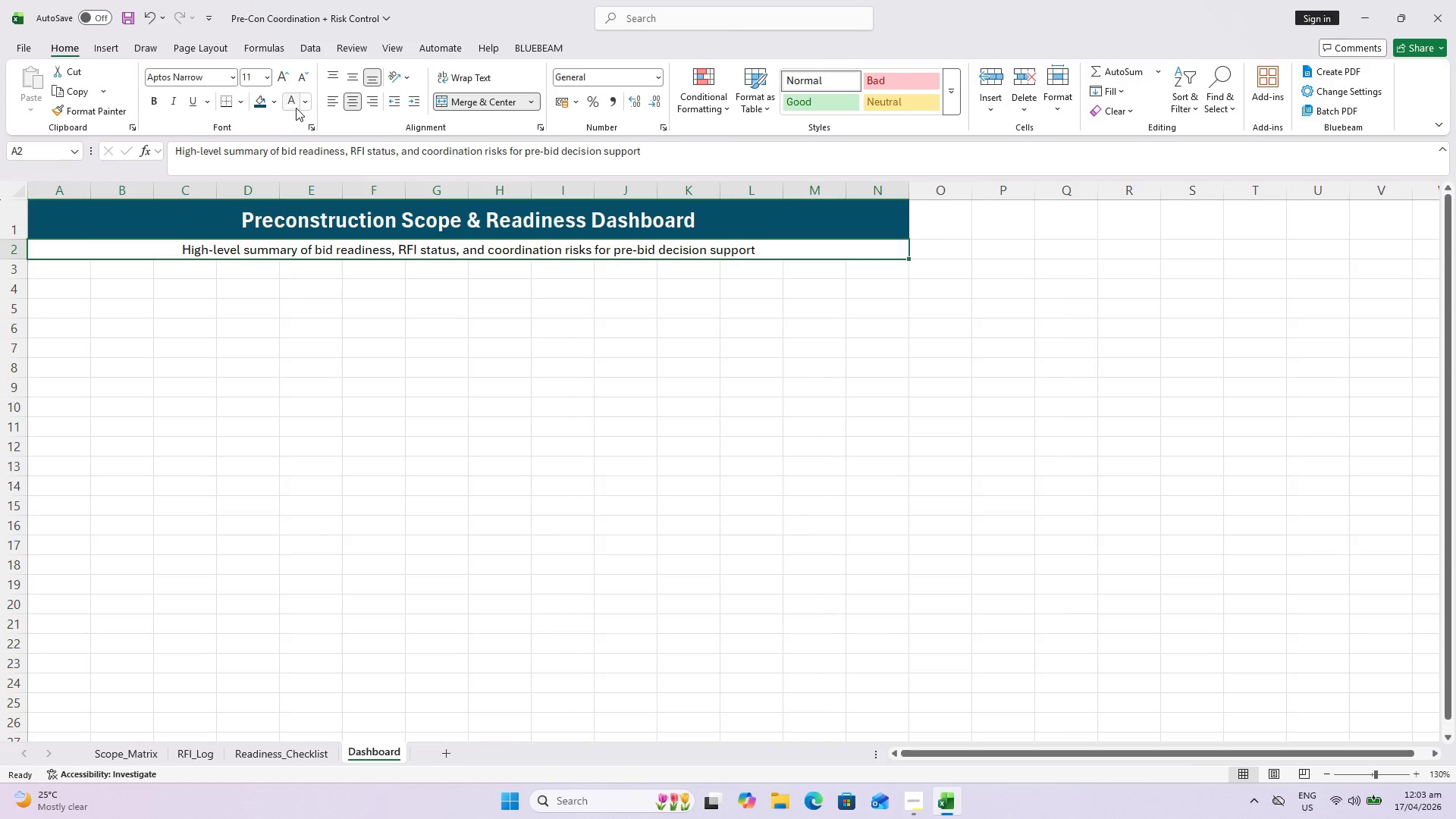 
left_click([308, 105])
 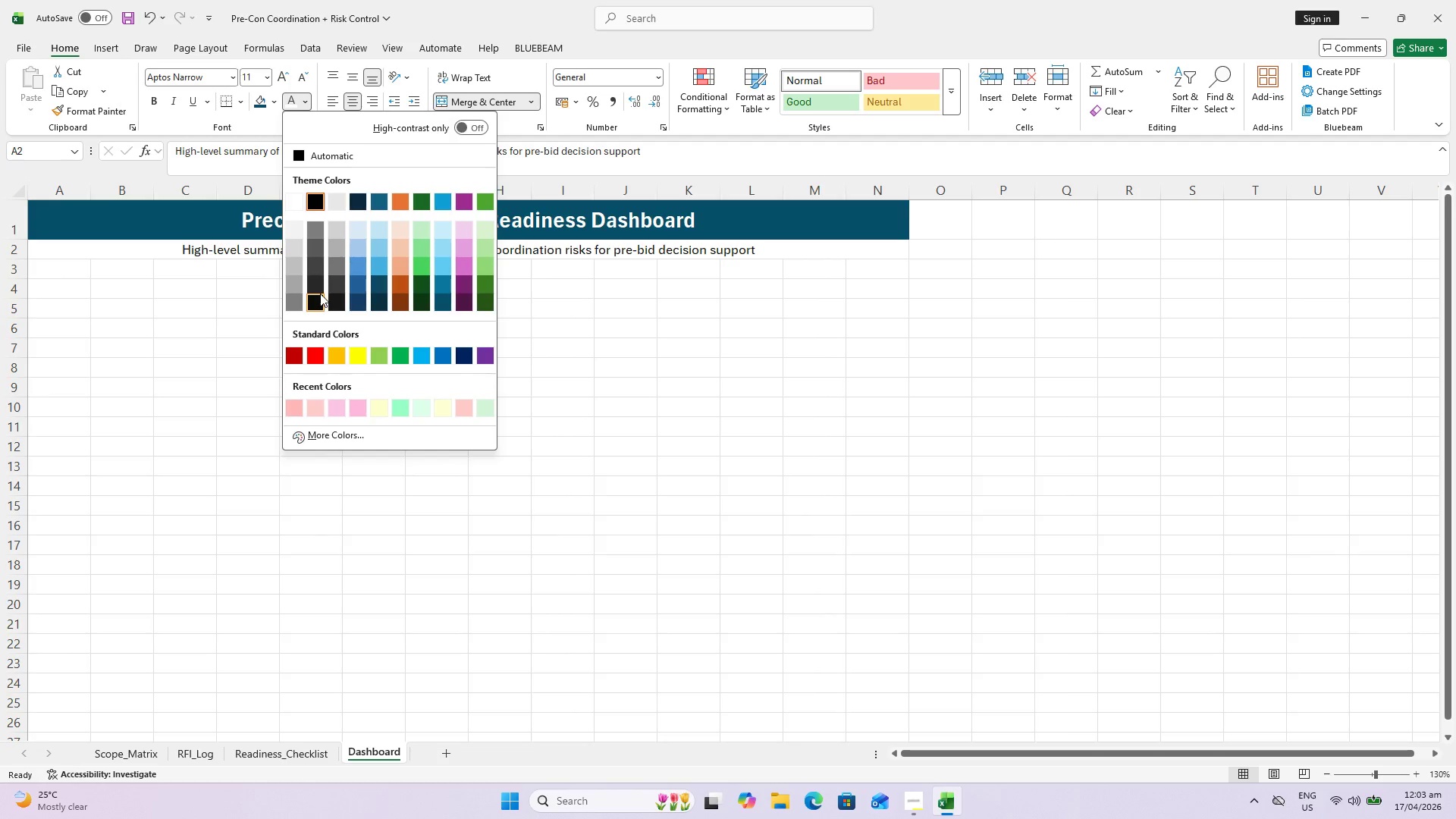 
left_click([334, 284])
 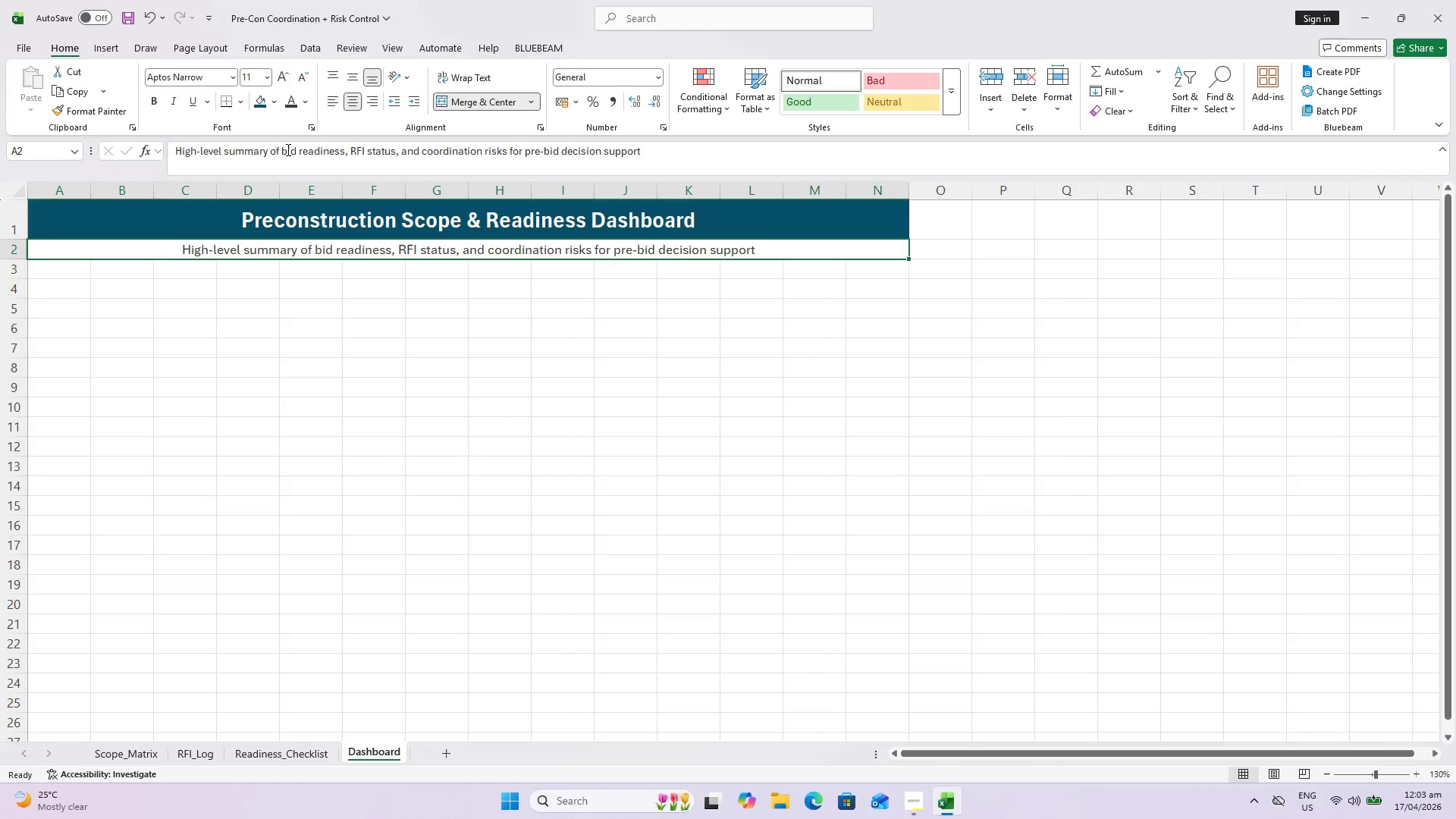 
mouse_move([257, 110])
 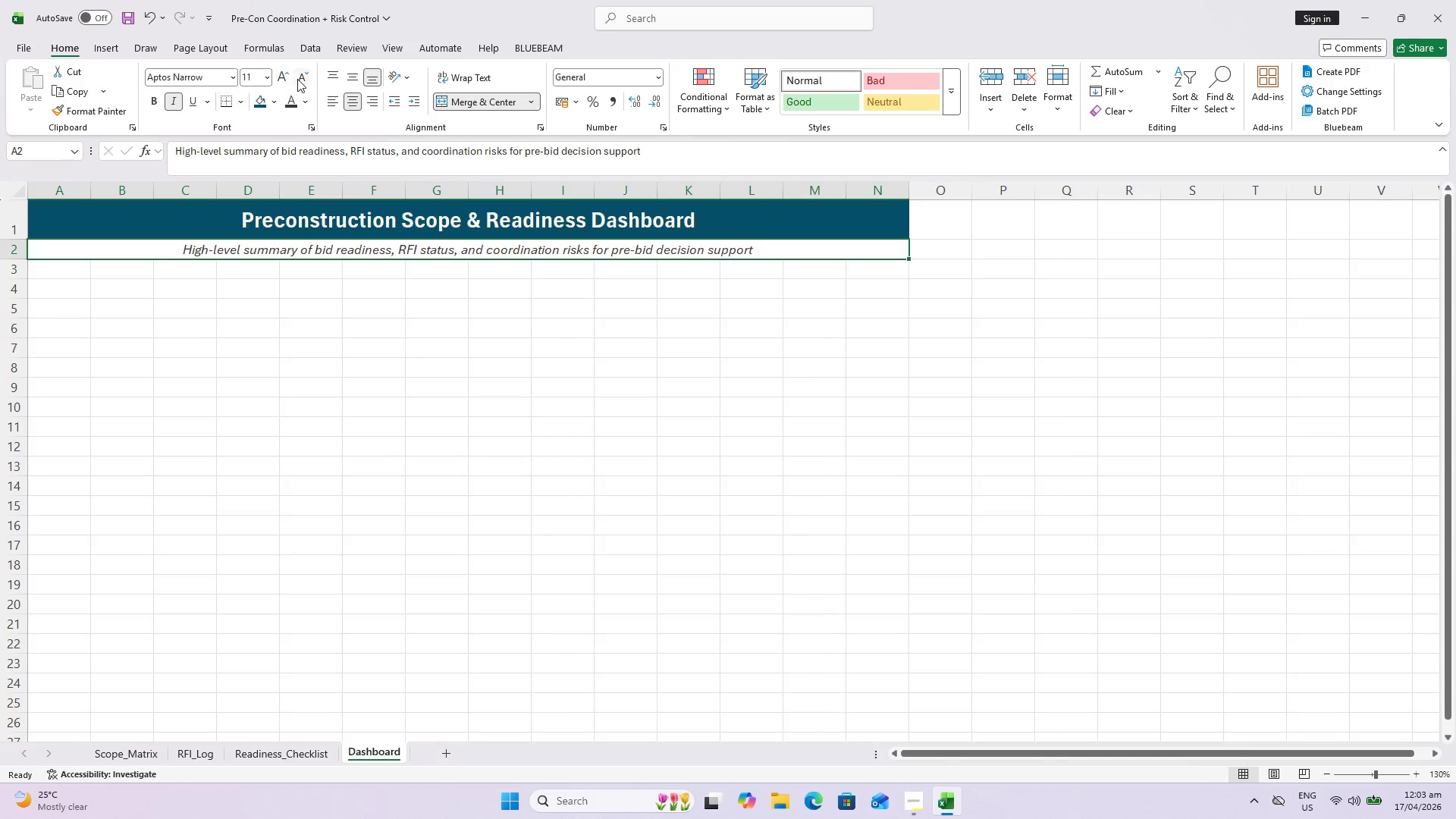 
left_click([297, 78])
 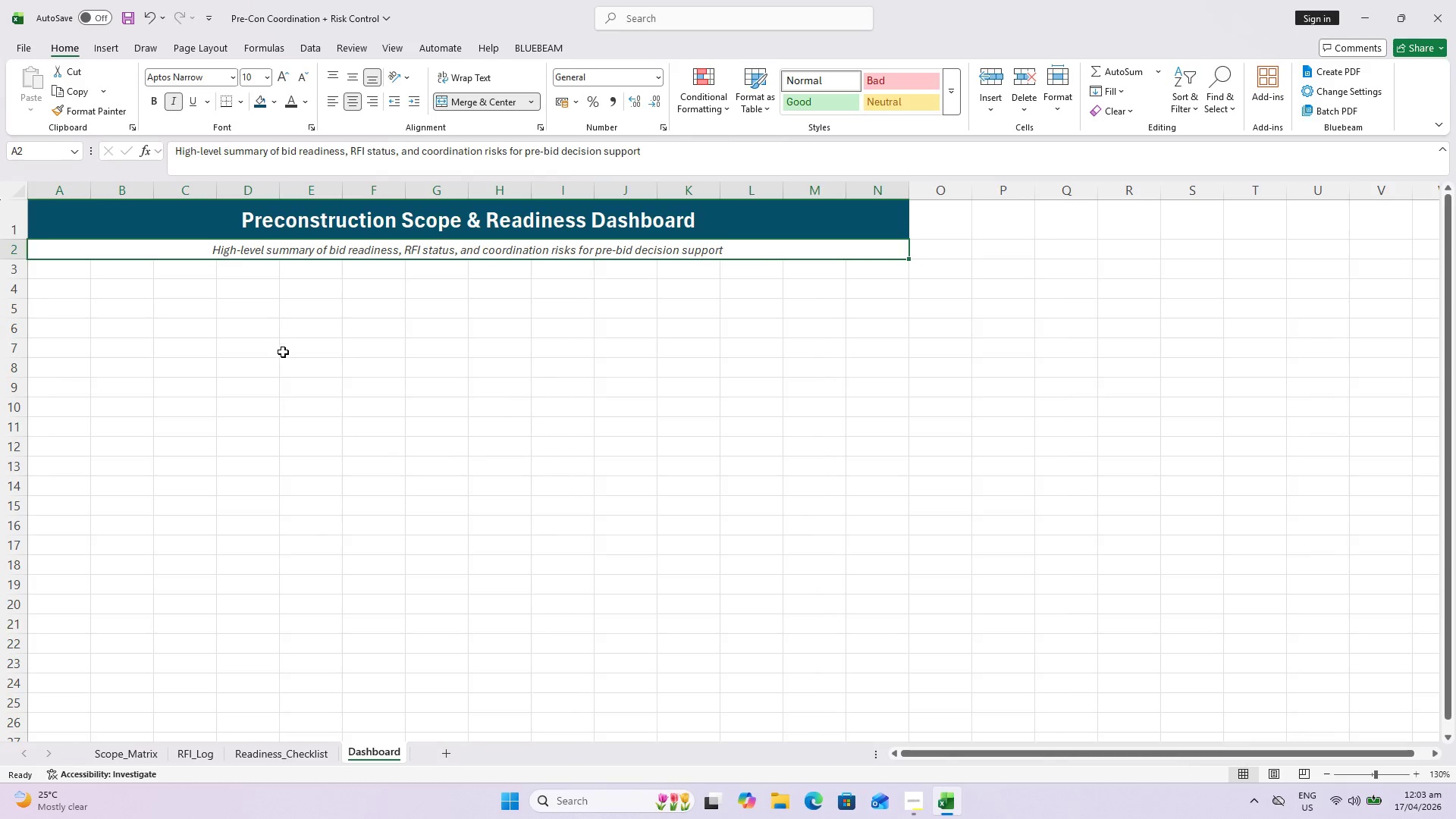 
left_click([284, 352])
 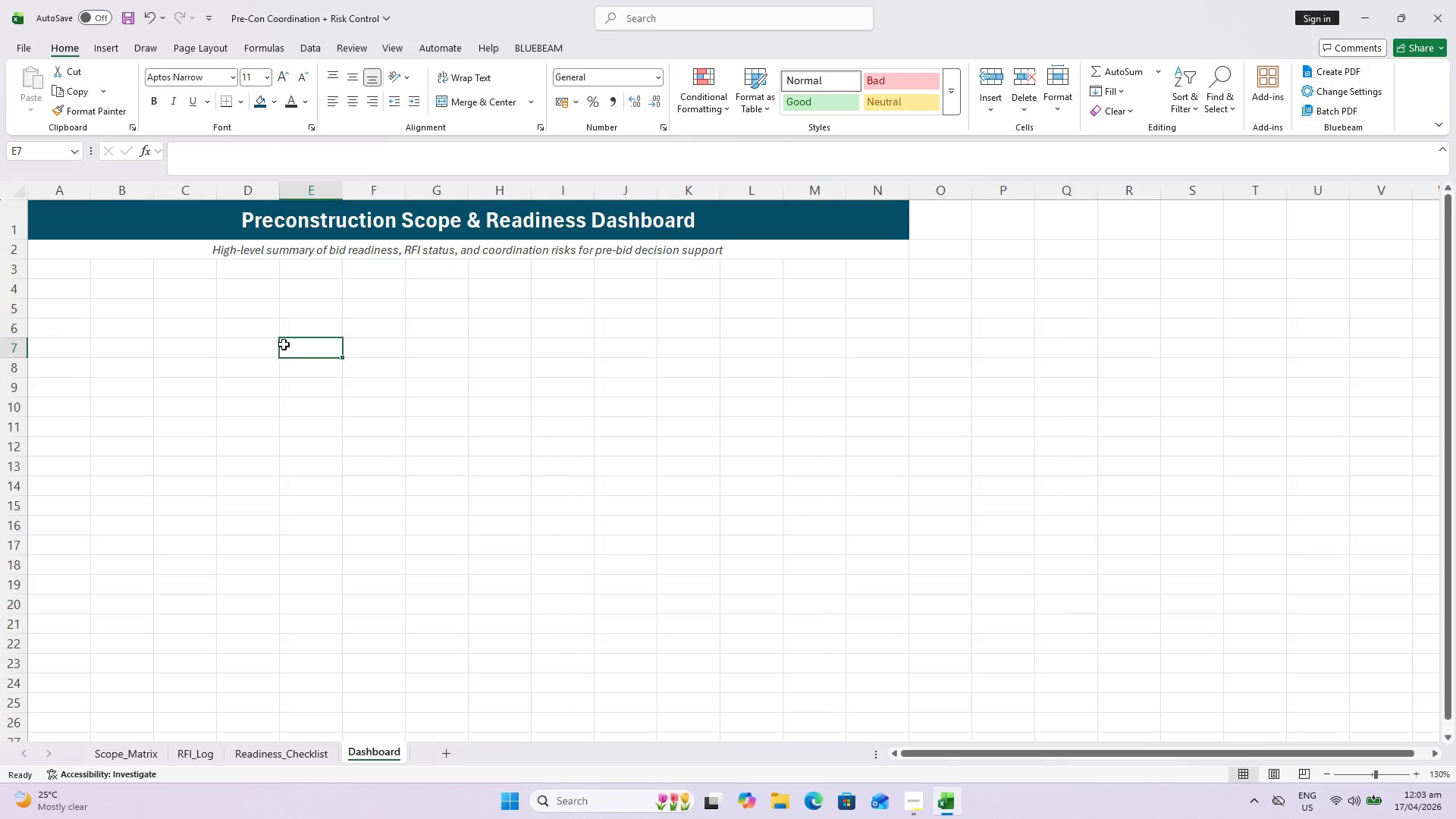 
key(Control+A)
 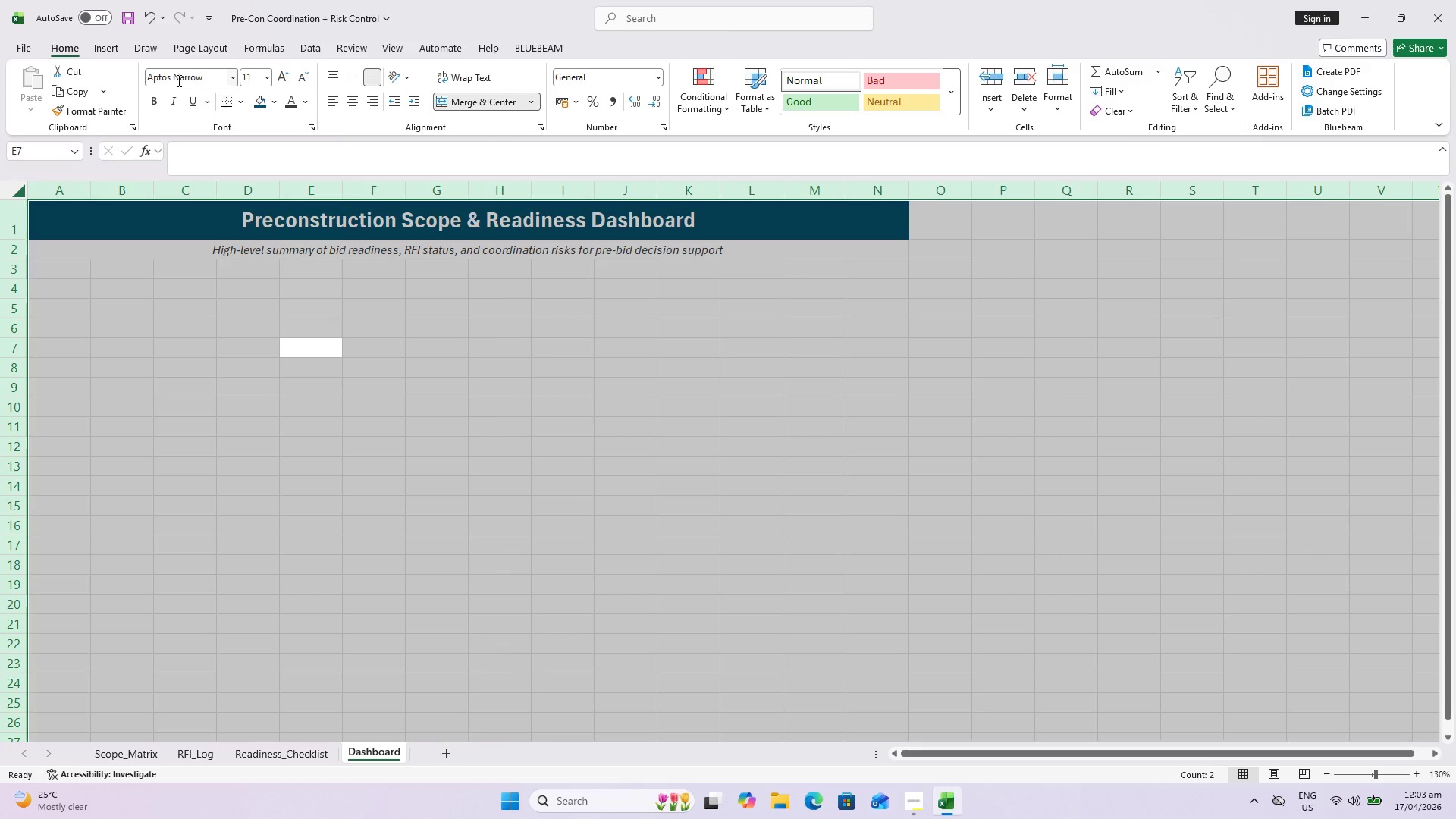 
left_click([184, 77])
 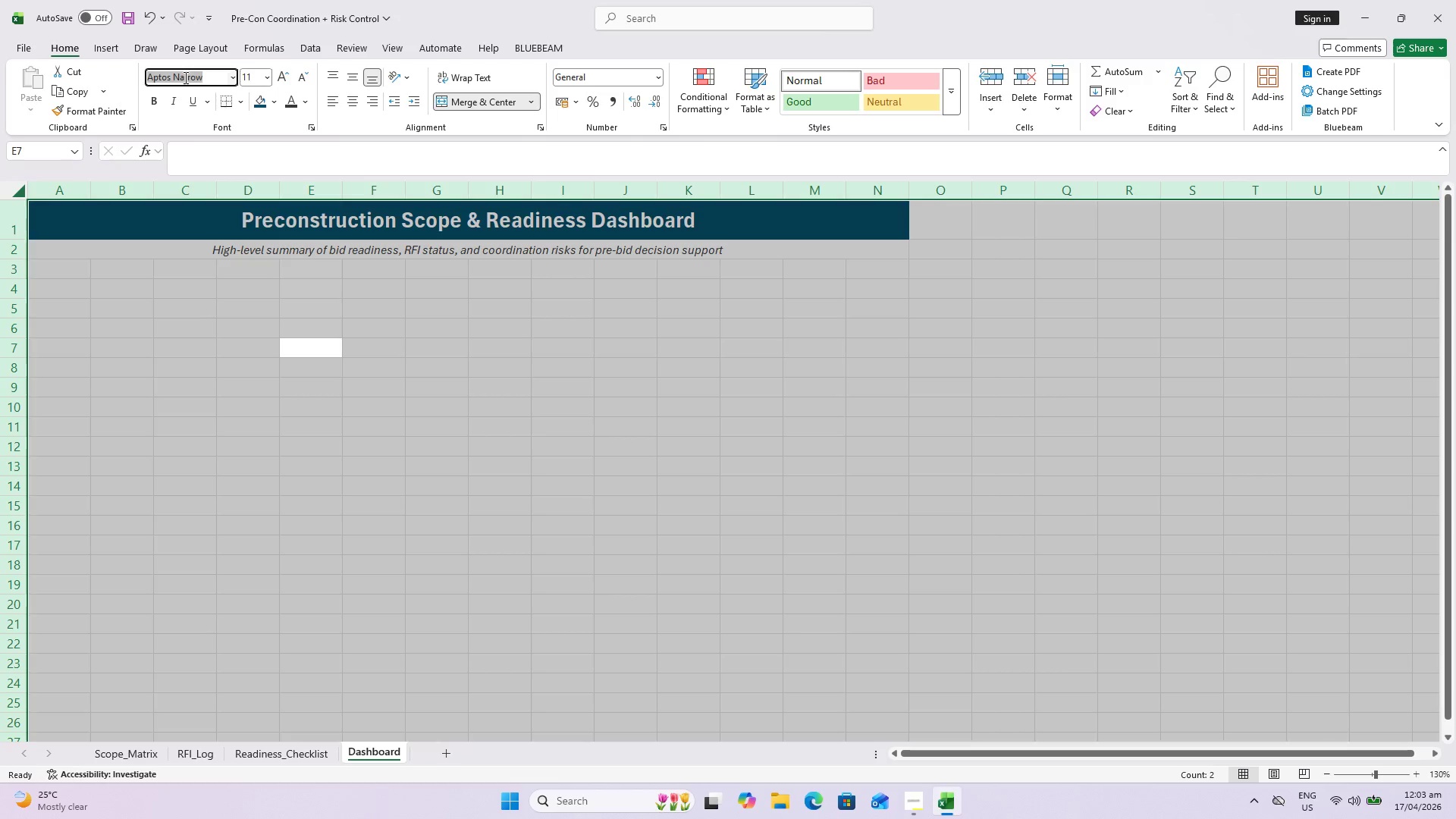 
type(ca)
 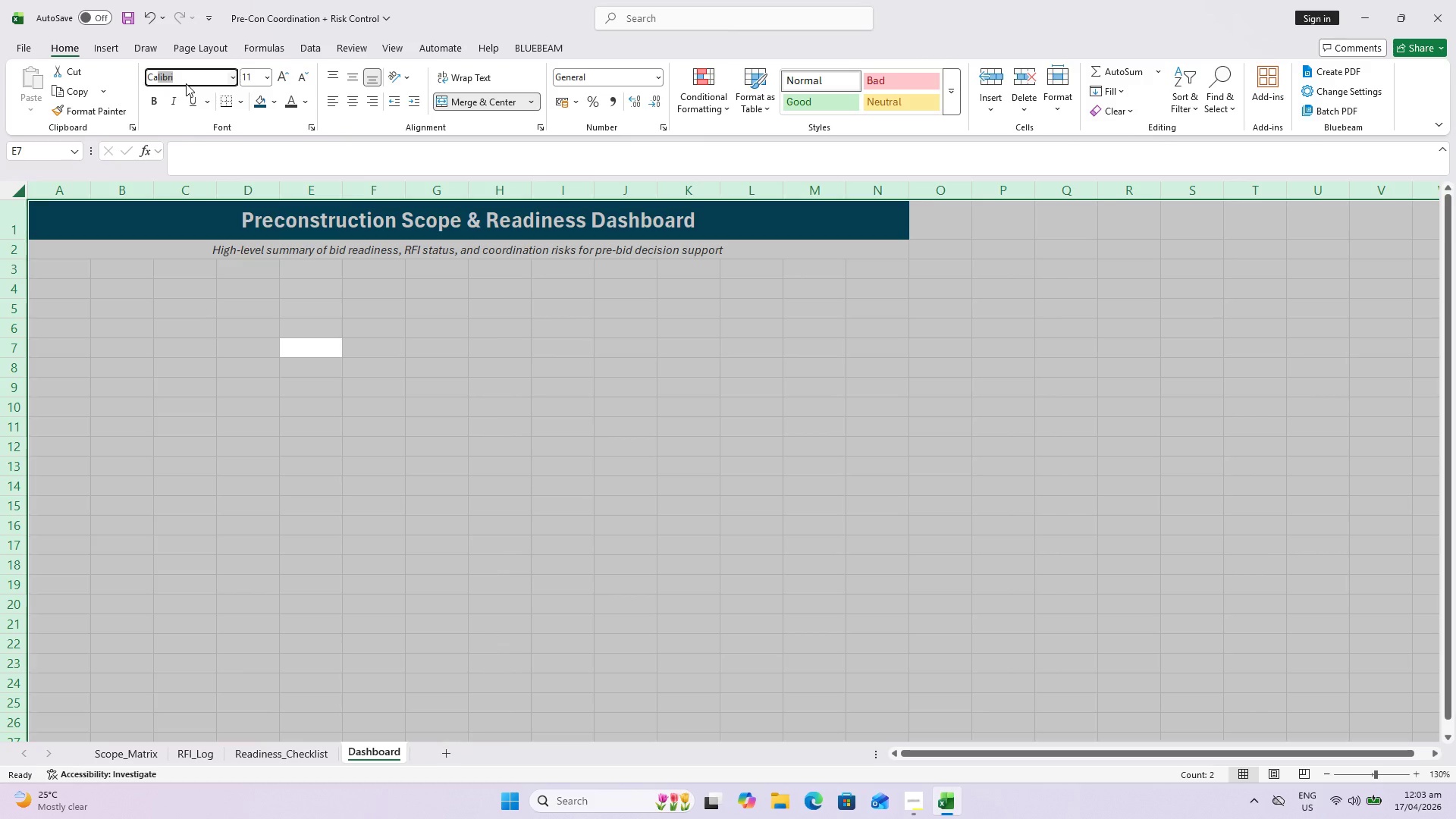 
key(Enter)
 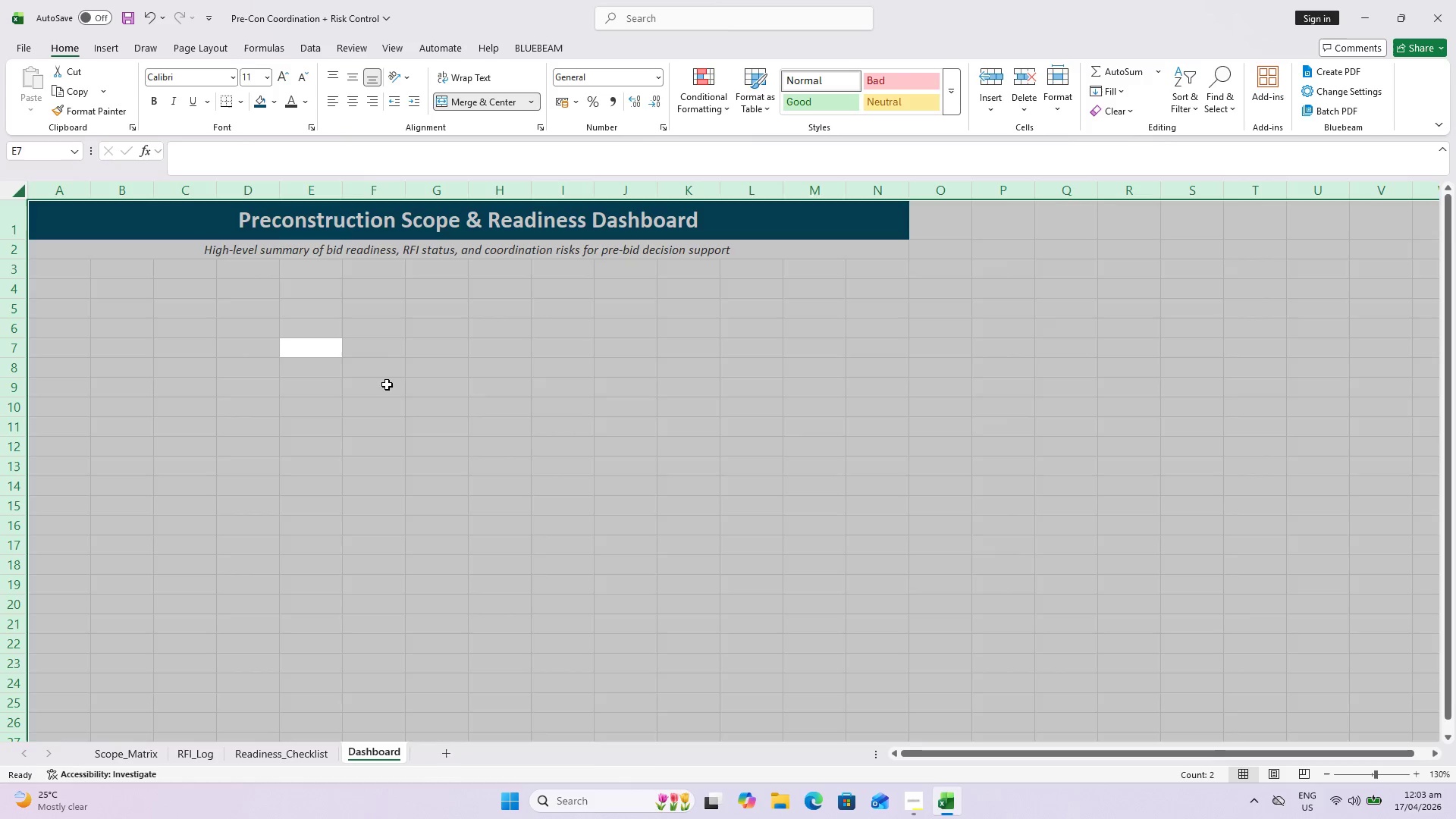 
left_click([406, 410])
 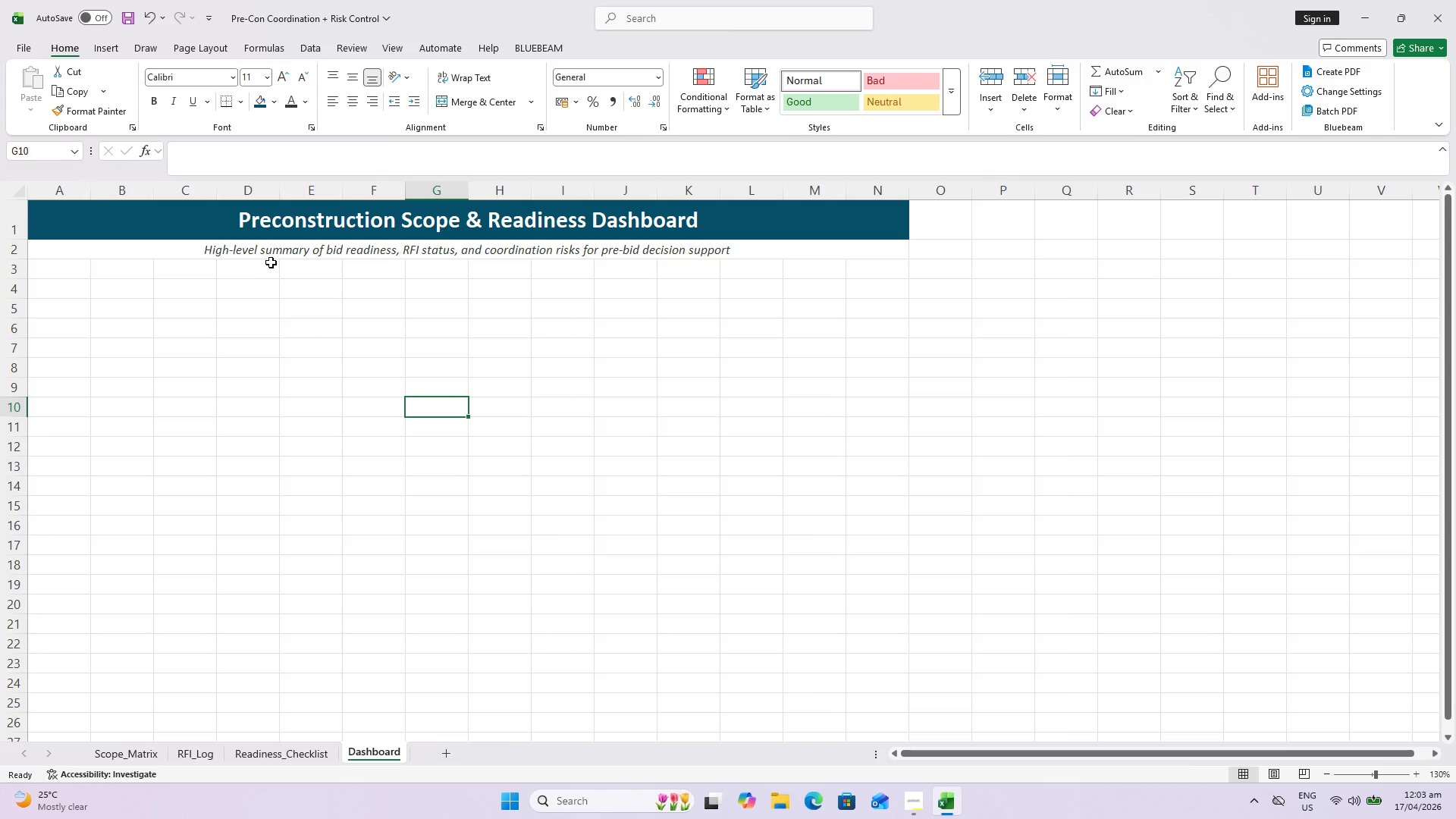 
left_click([269, 256])
 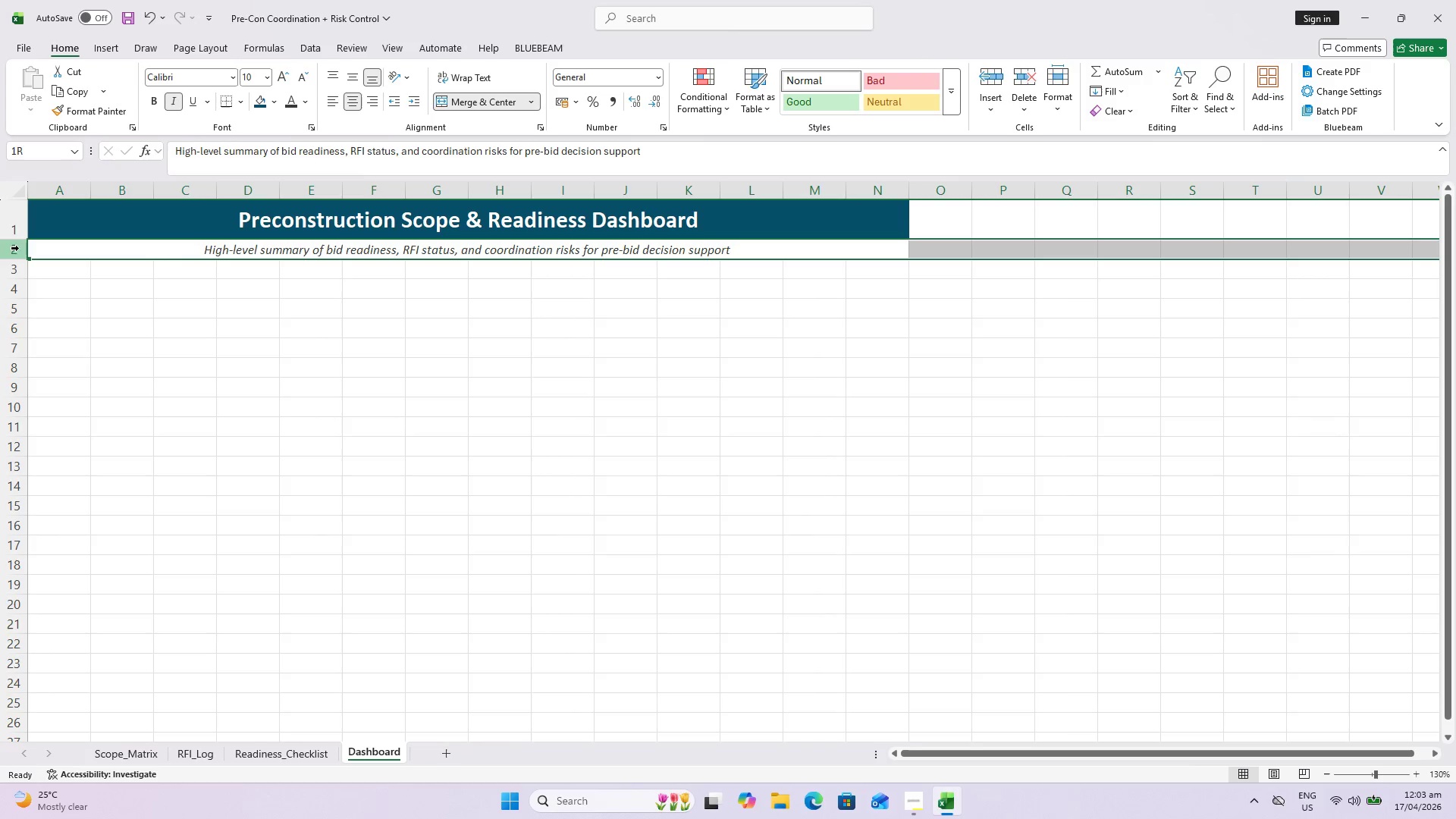 
left_click([353, 83])
 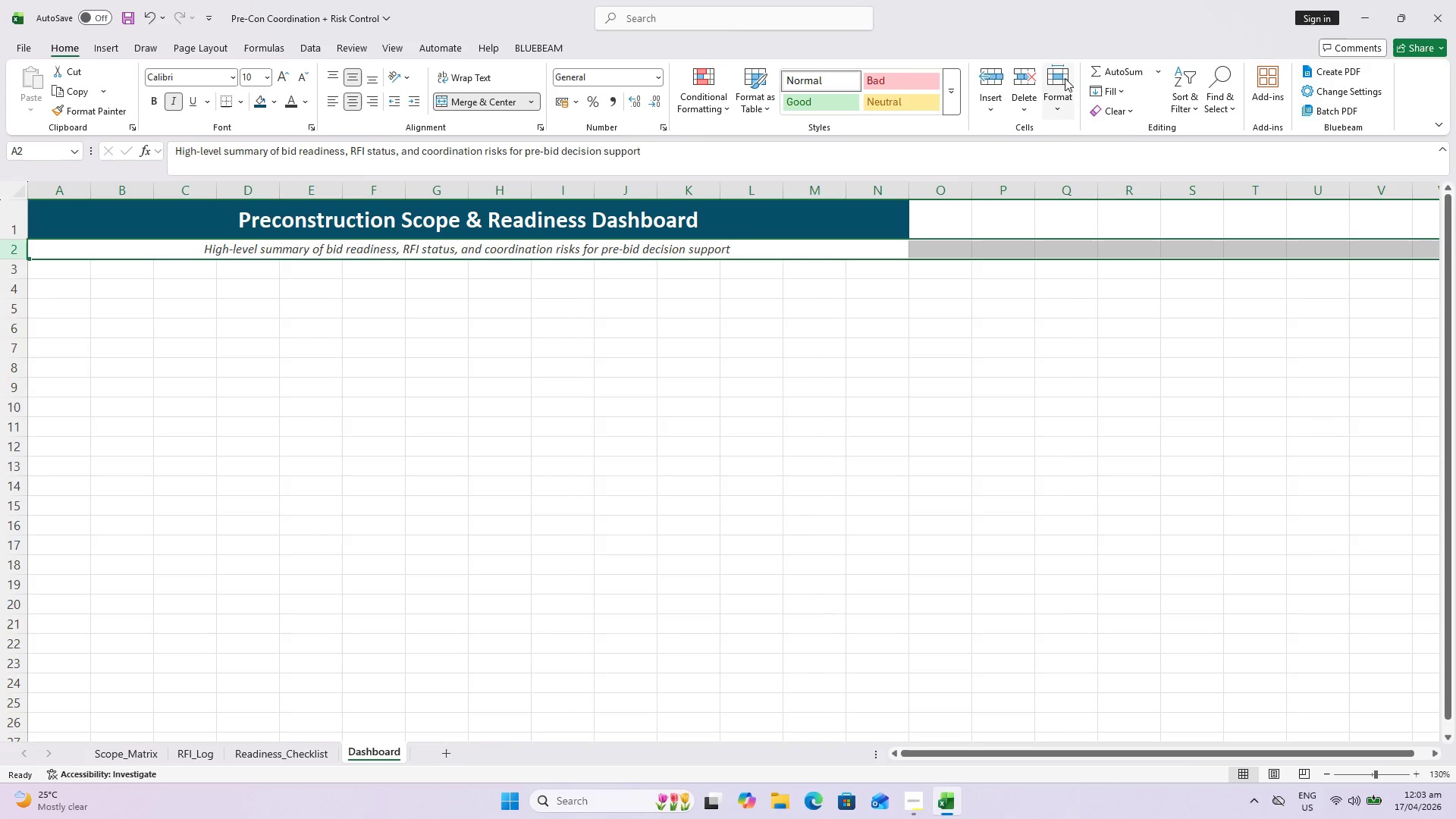 
left_click([1065, 80])
 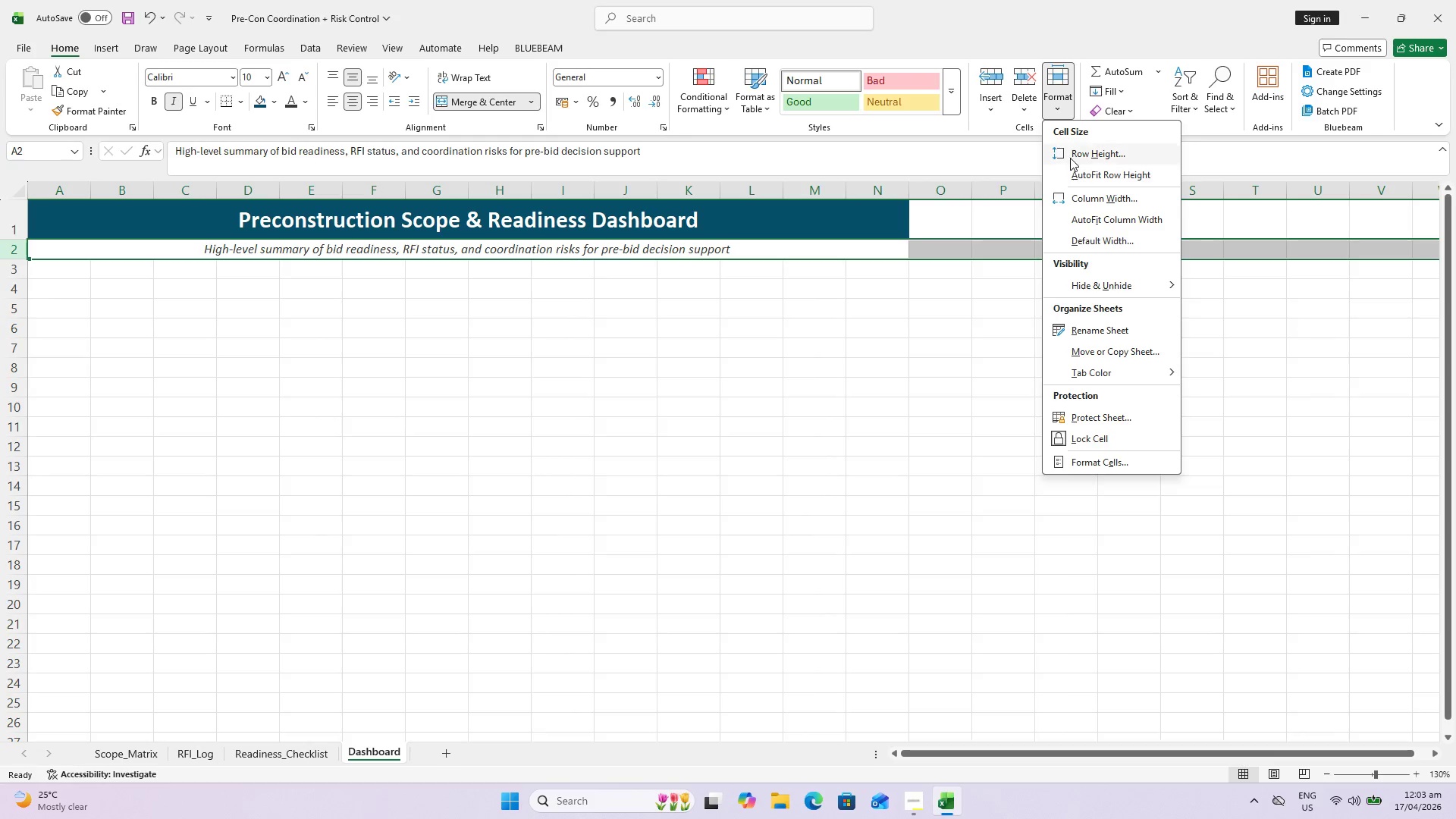 
left_click([1070, 158])
 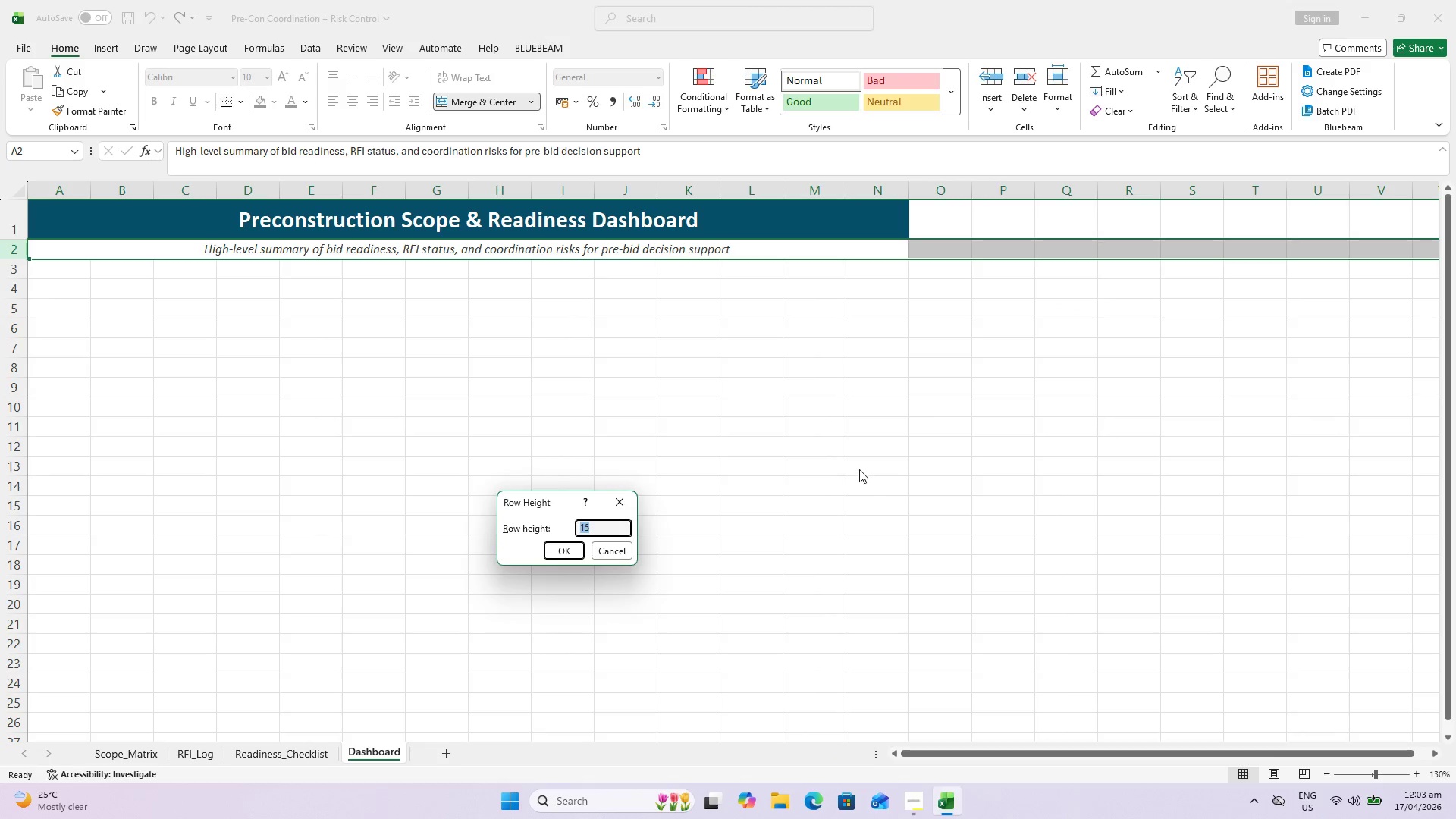 
type(20)
 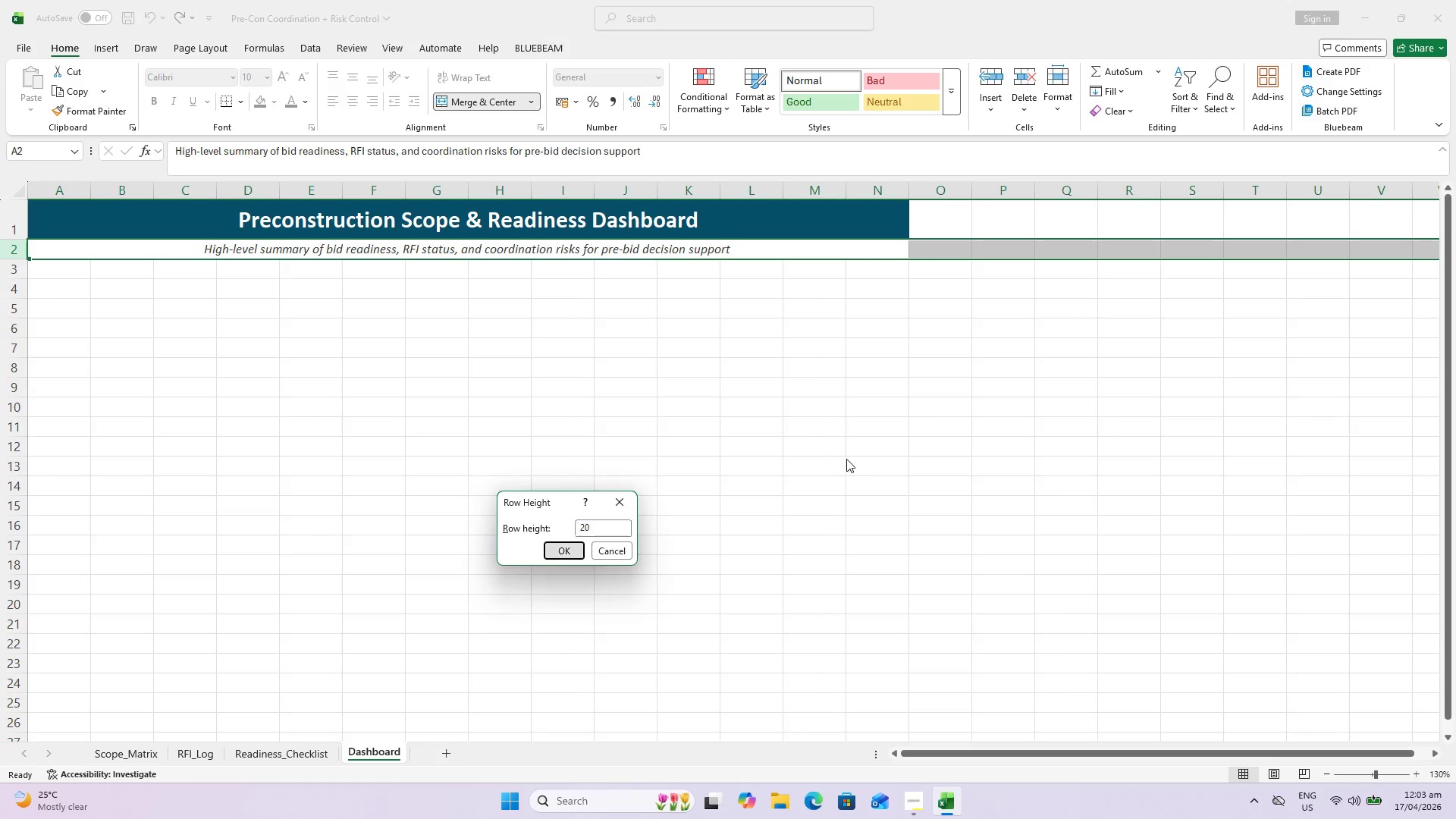 
key(Enter)
 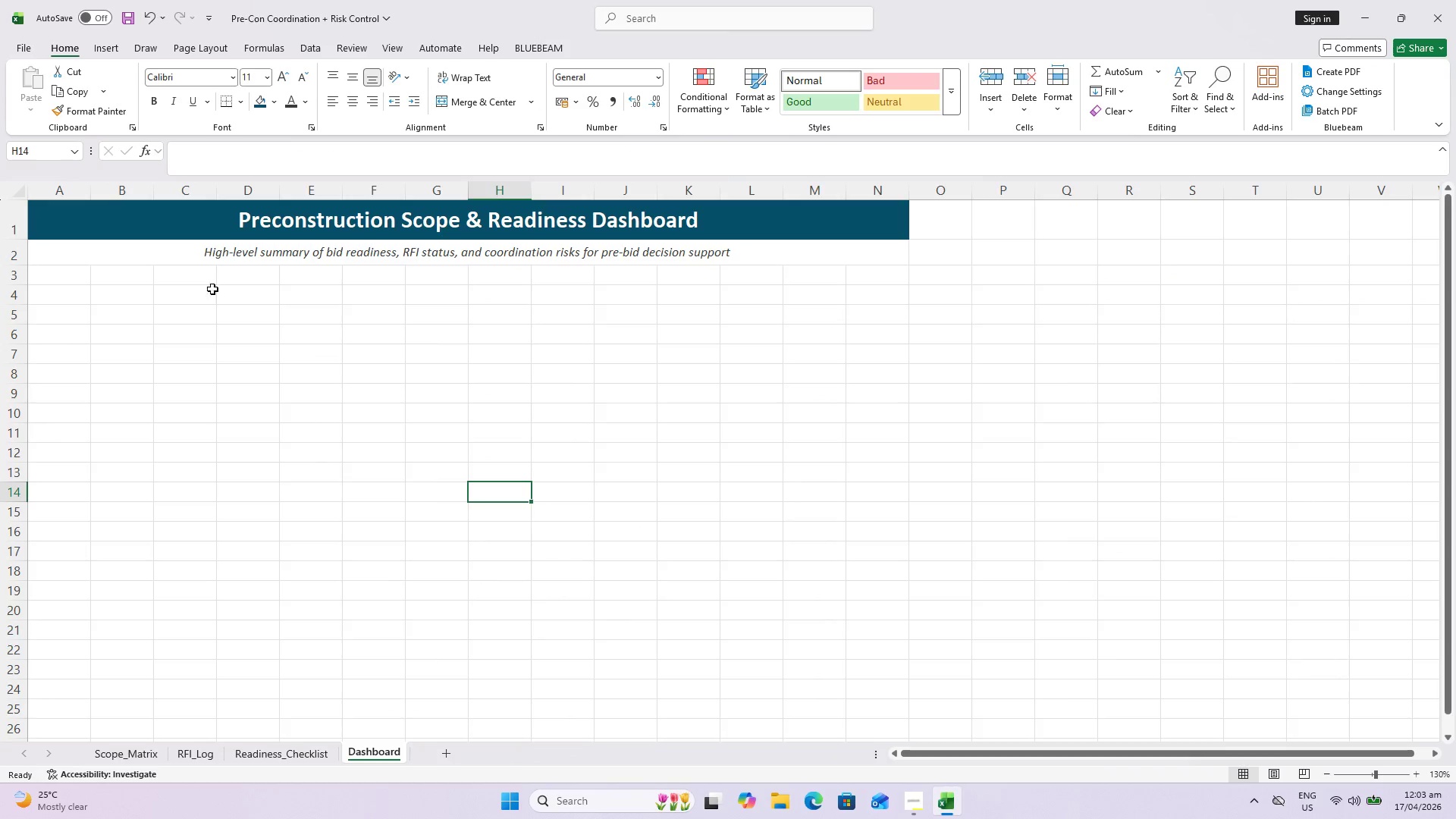 
left_click([86, 255])
 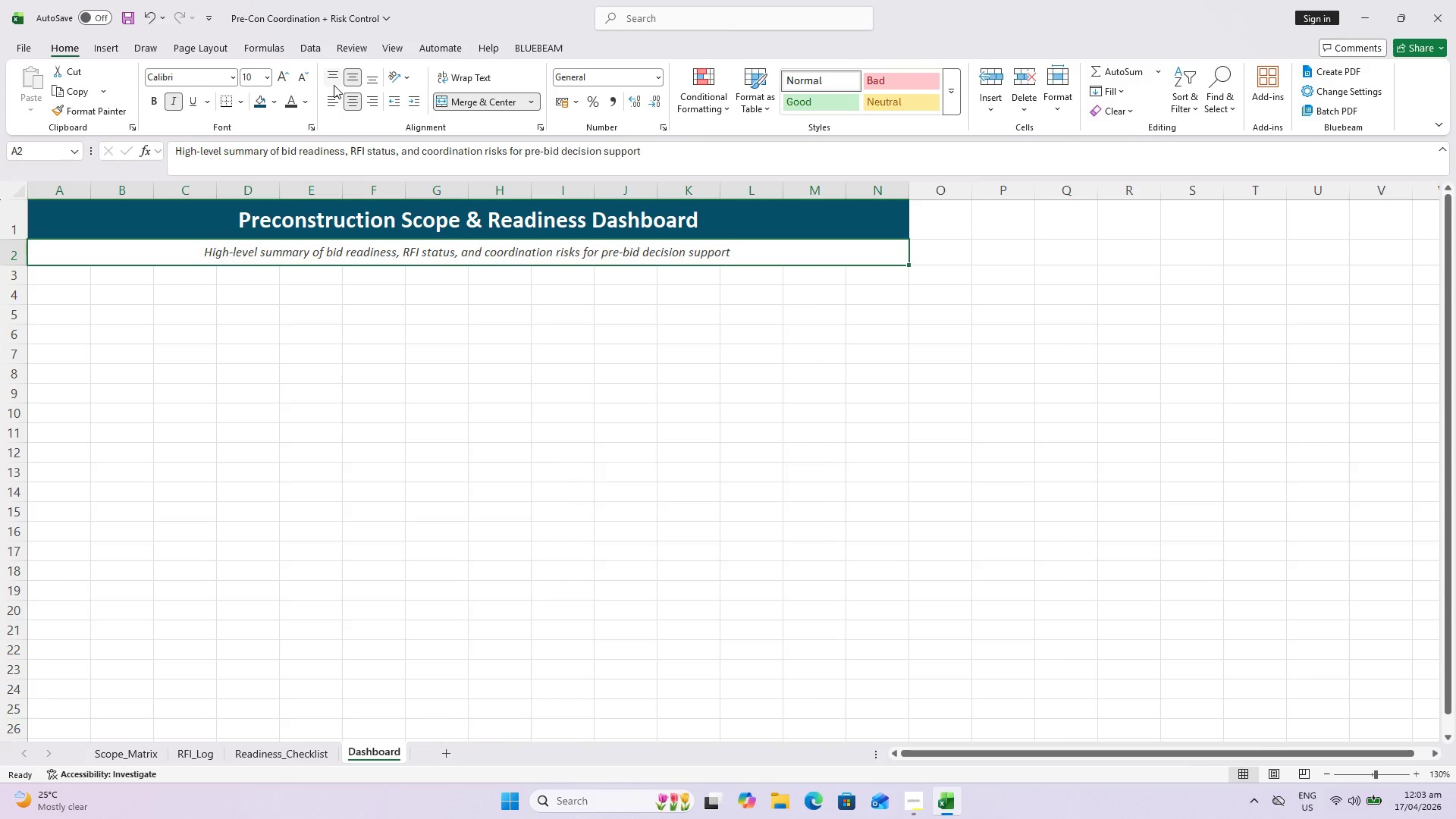 
double_click([325, 441])
 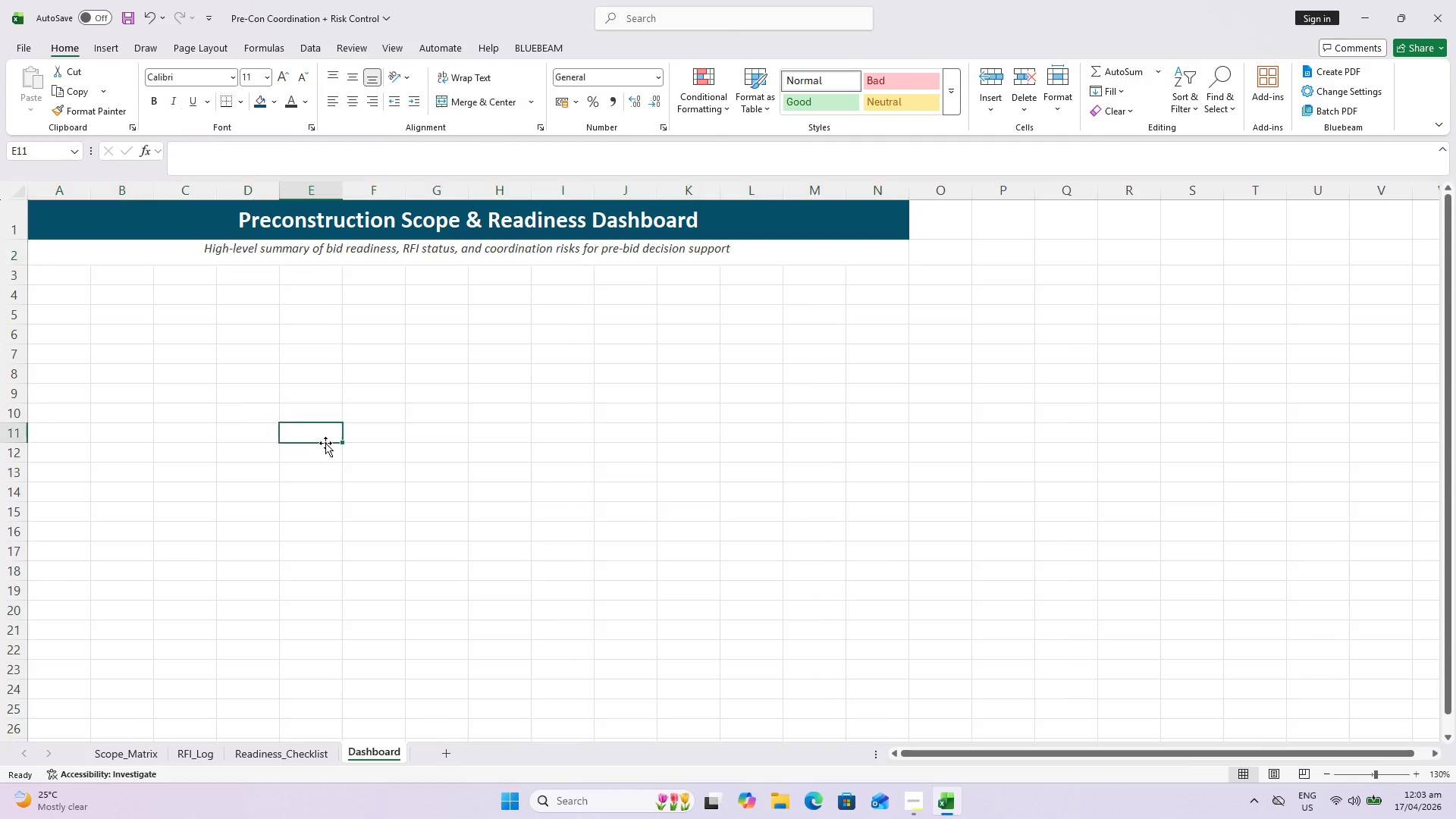 
key(Control+S)
 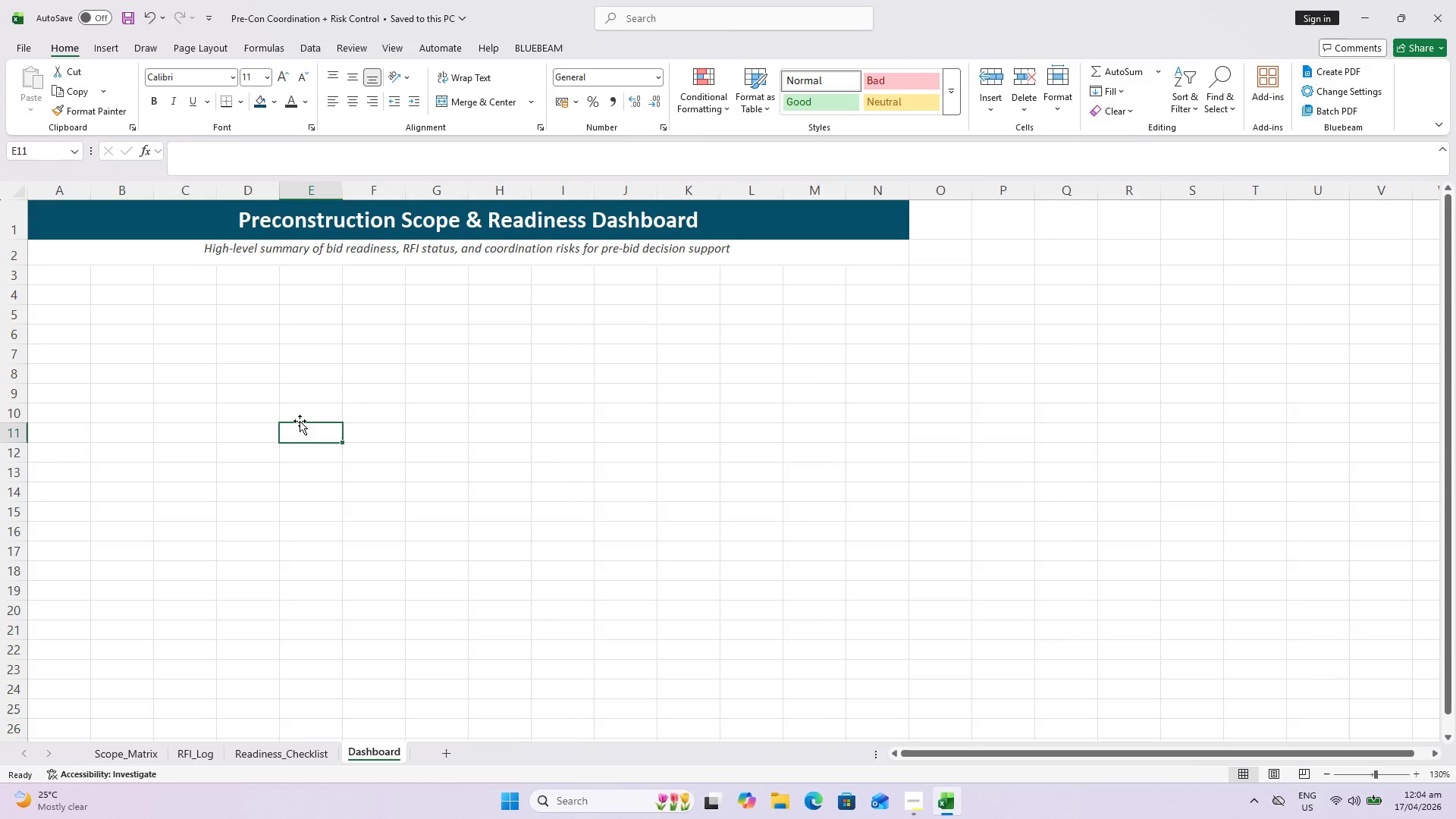 
wait(5.48)
 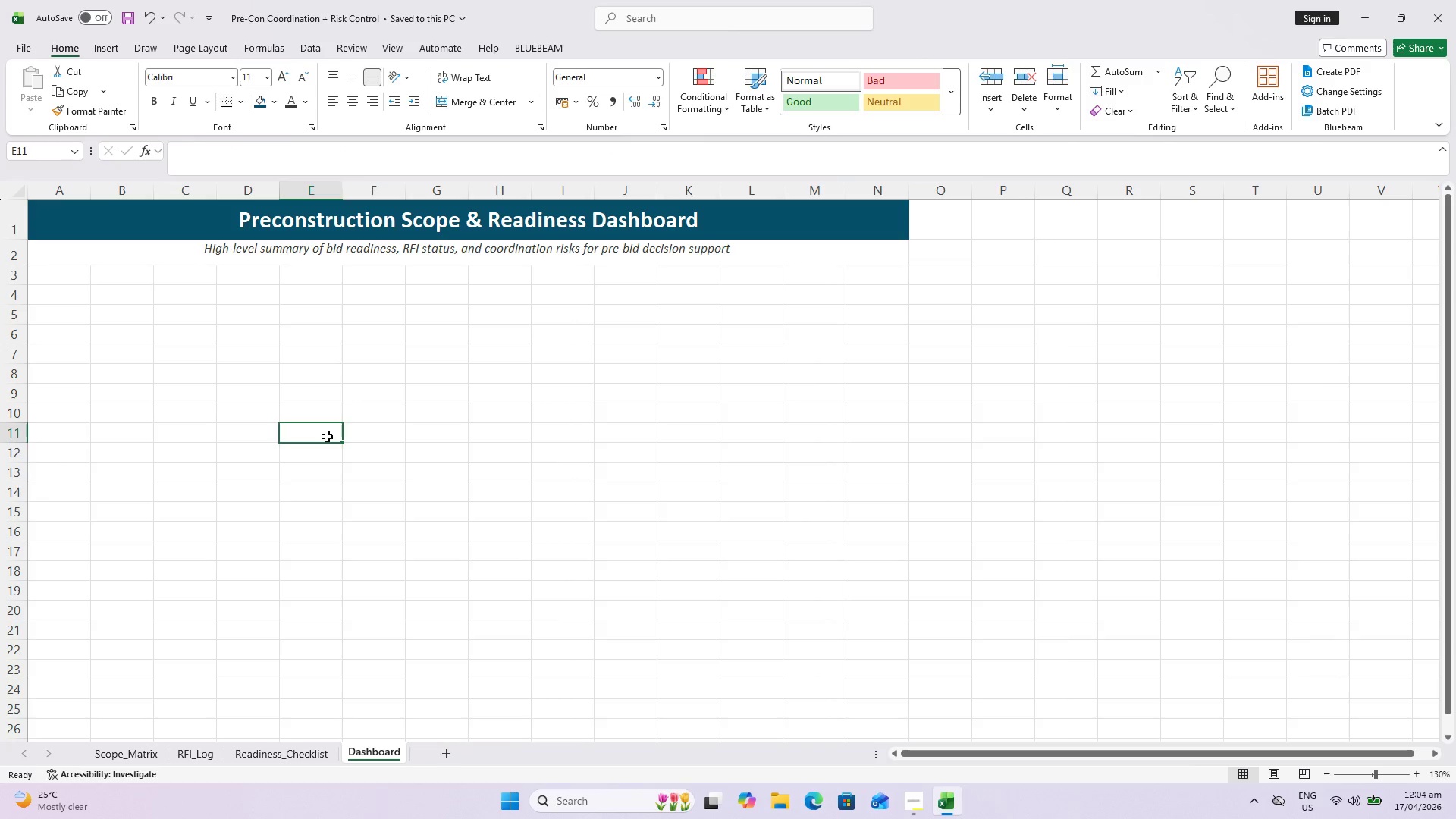 
double_click([278, 251])
 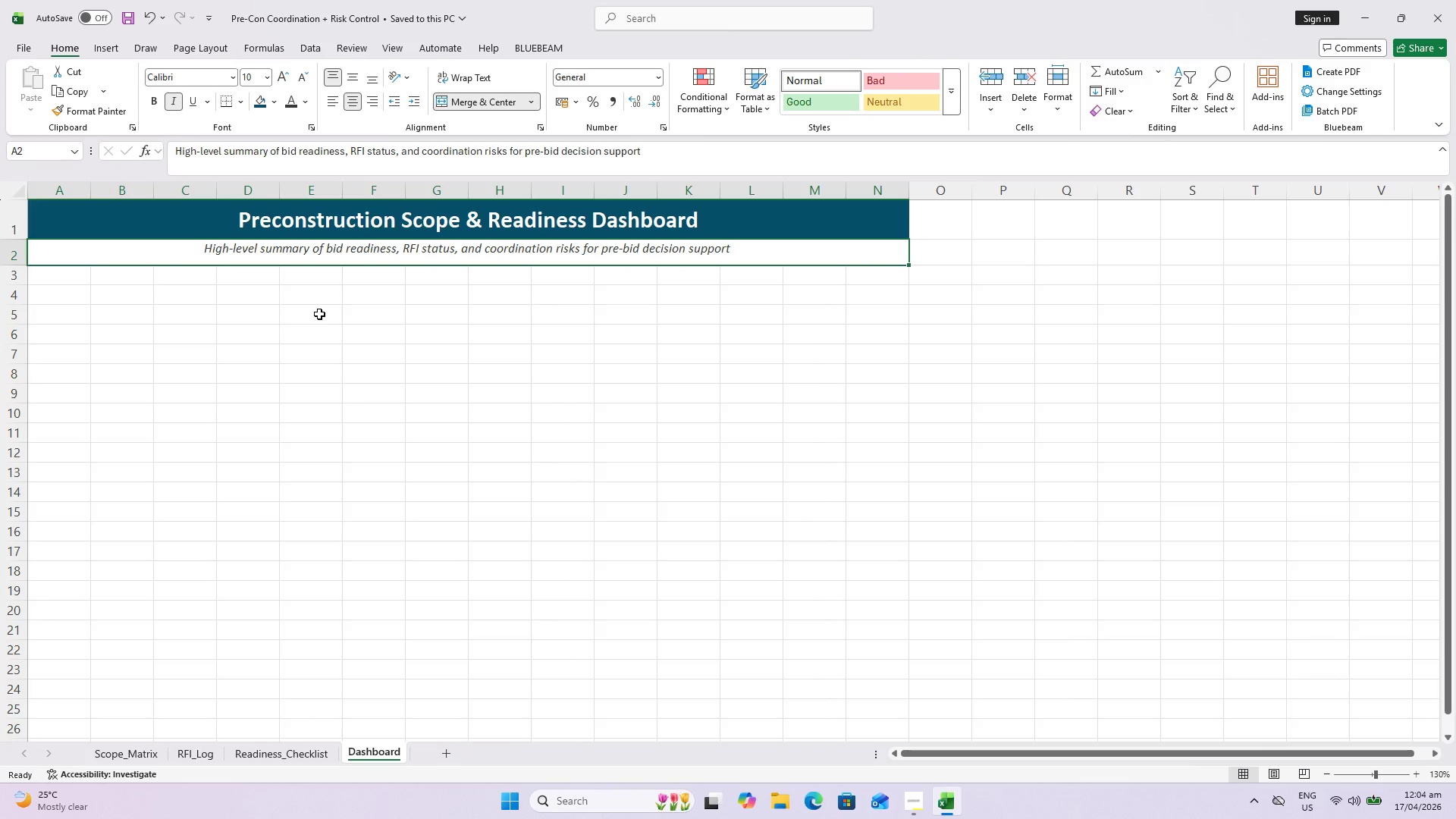 
key(Control+ControlLeft)
 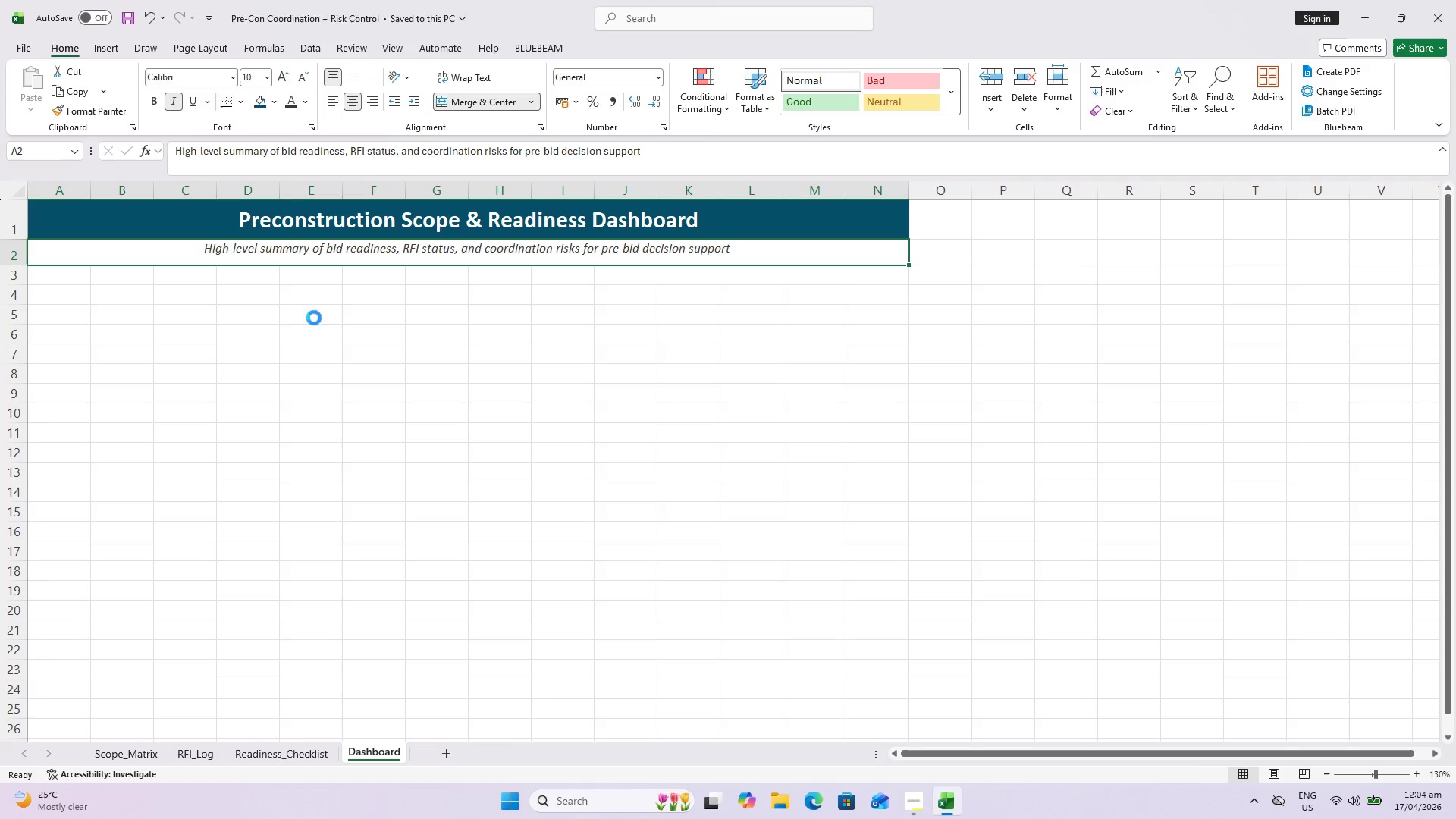 
key(Control+S)
 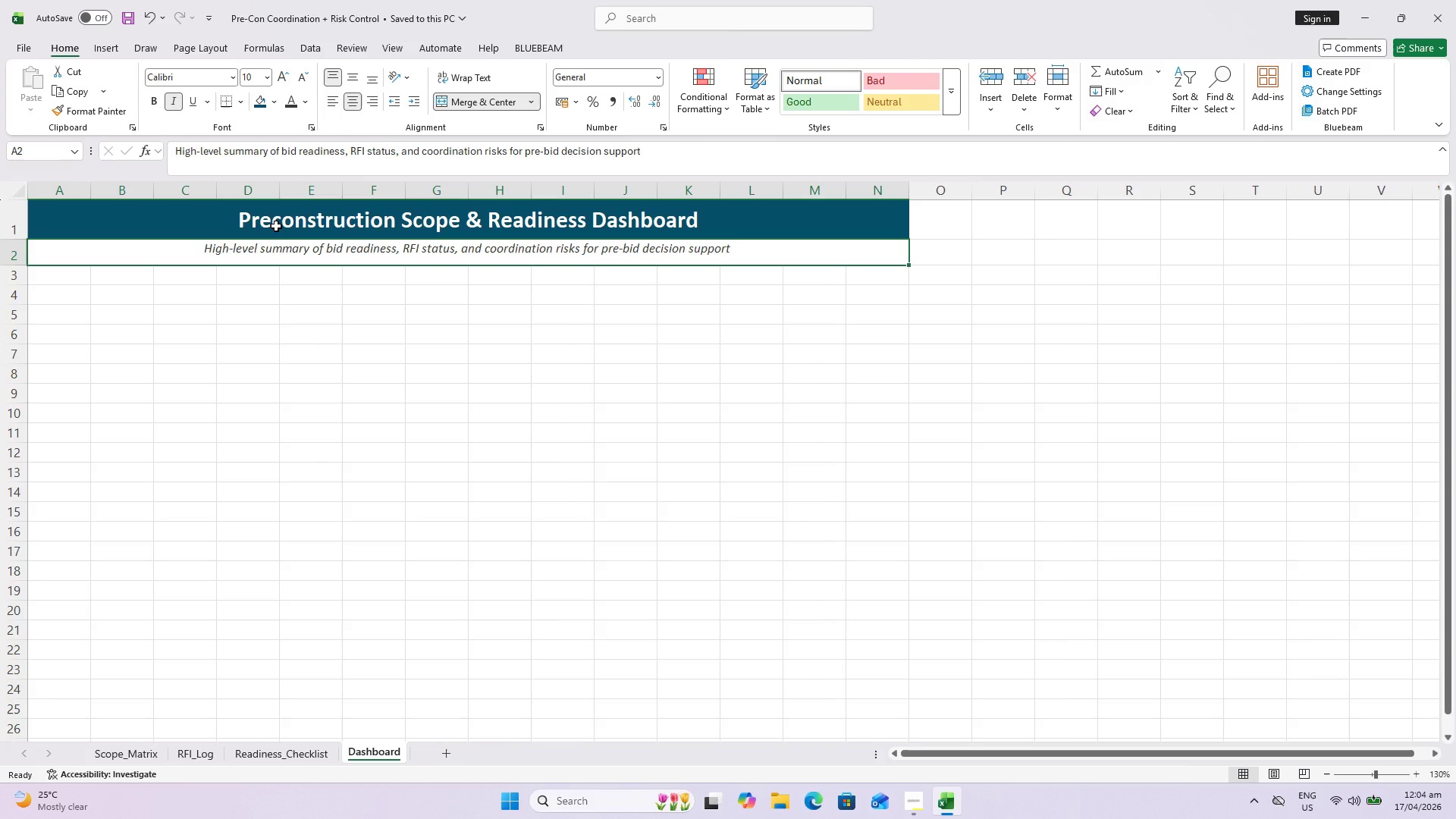 
wait(6.66)
 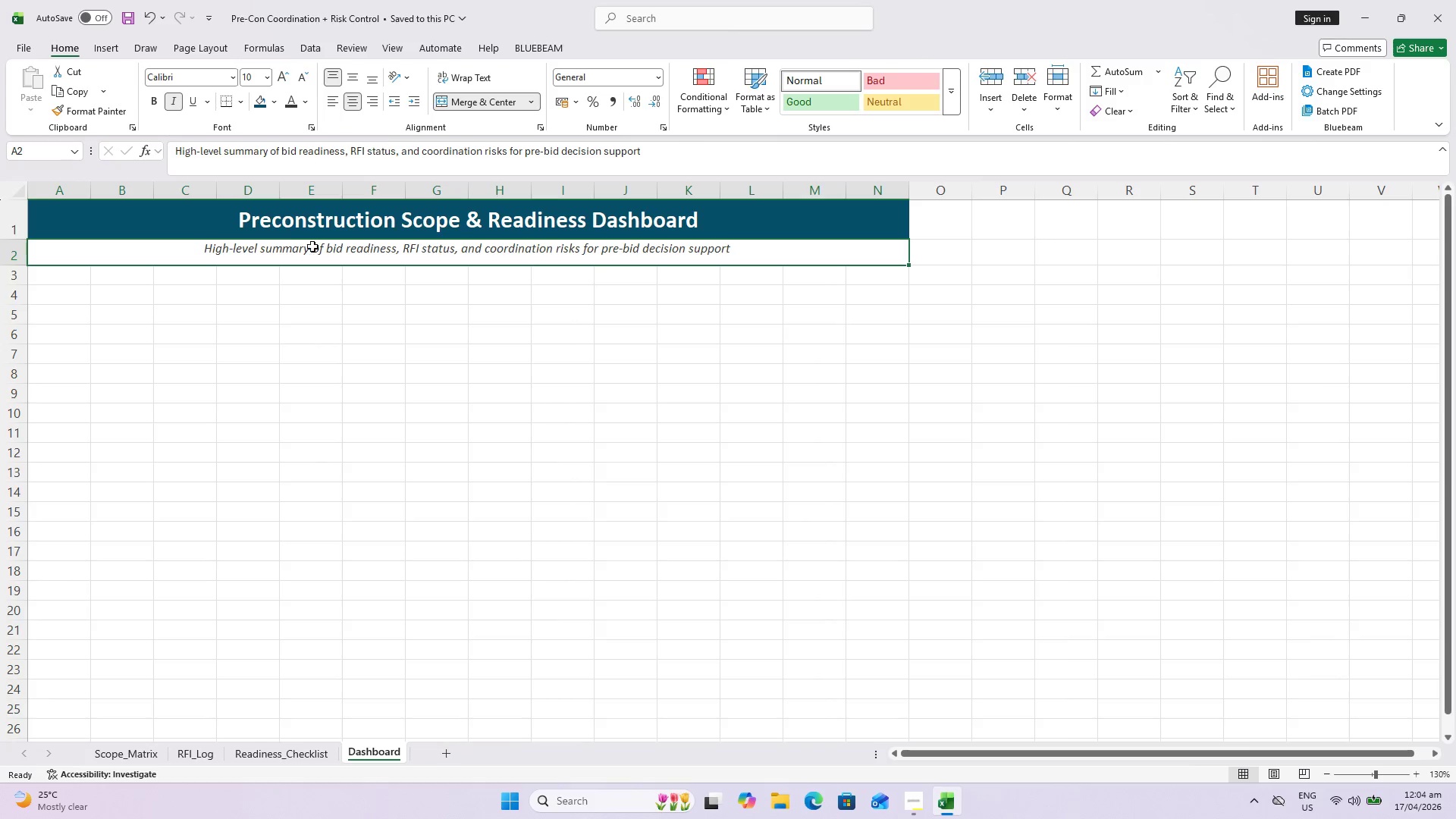 
left_click([55, 279])
 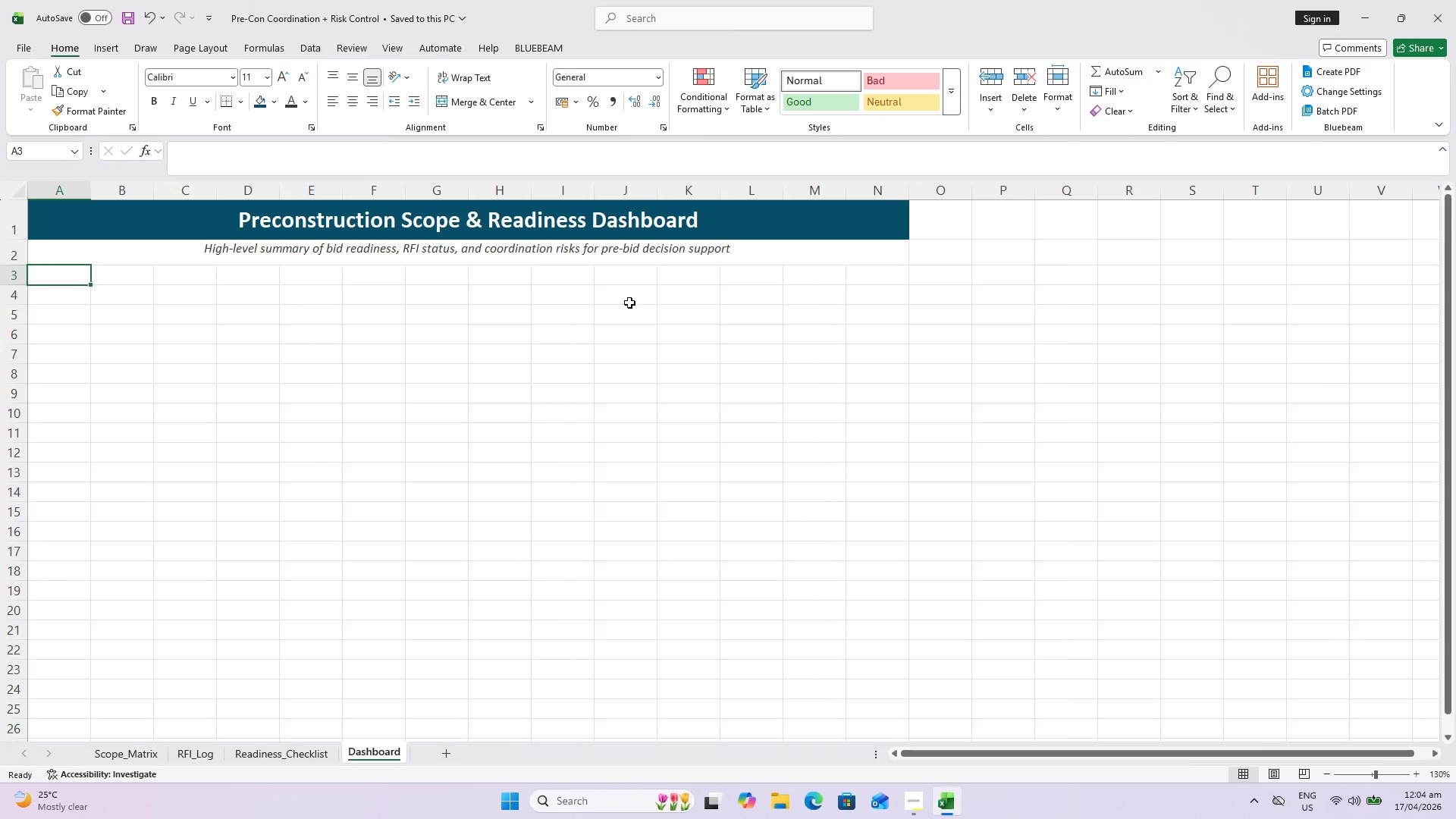 
hold_key(key=ShiftLeft, duration=0.89)
left_click([852, 275])
 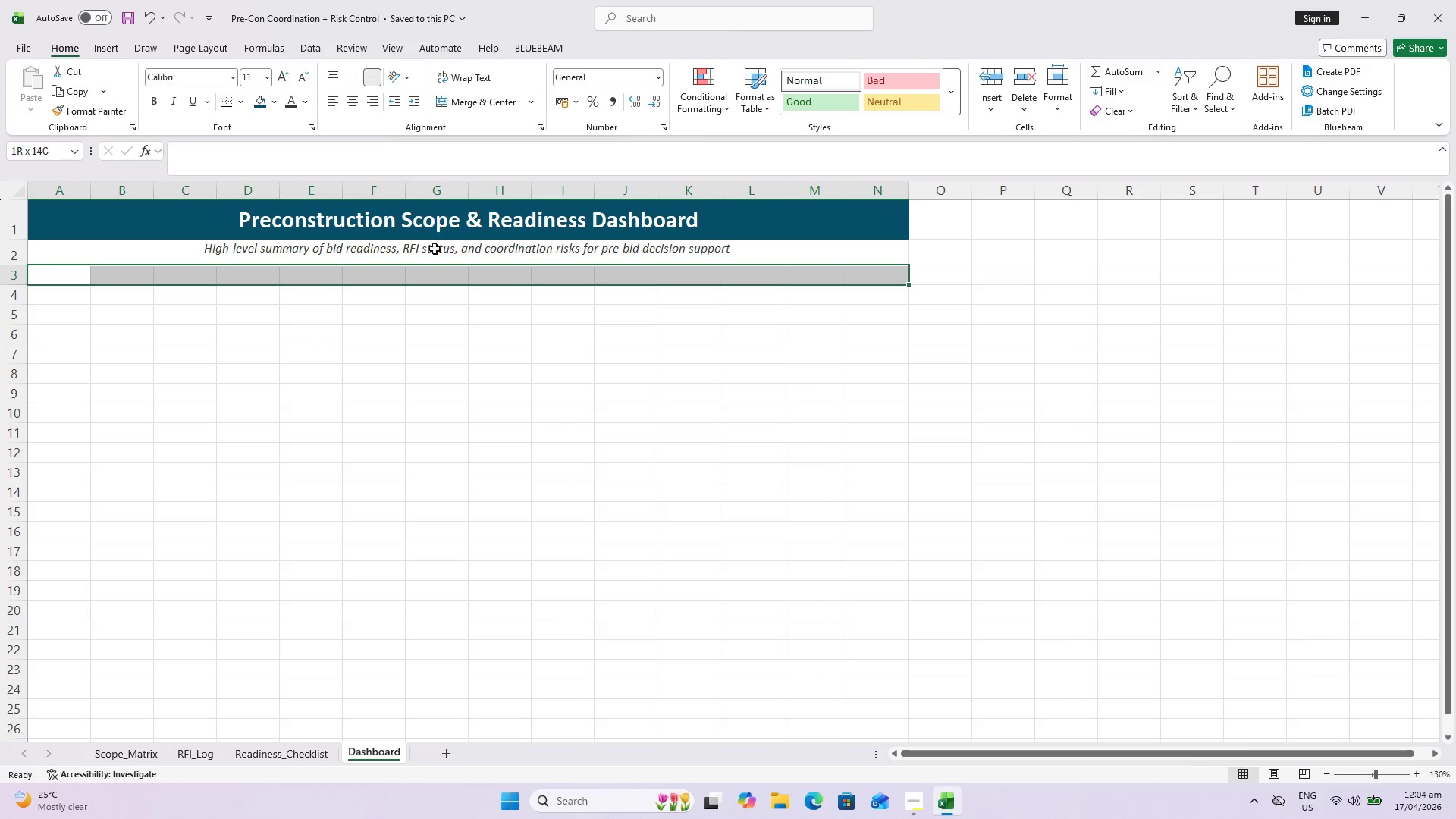 
left_click([426, 249])
 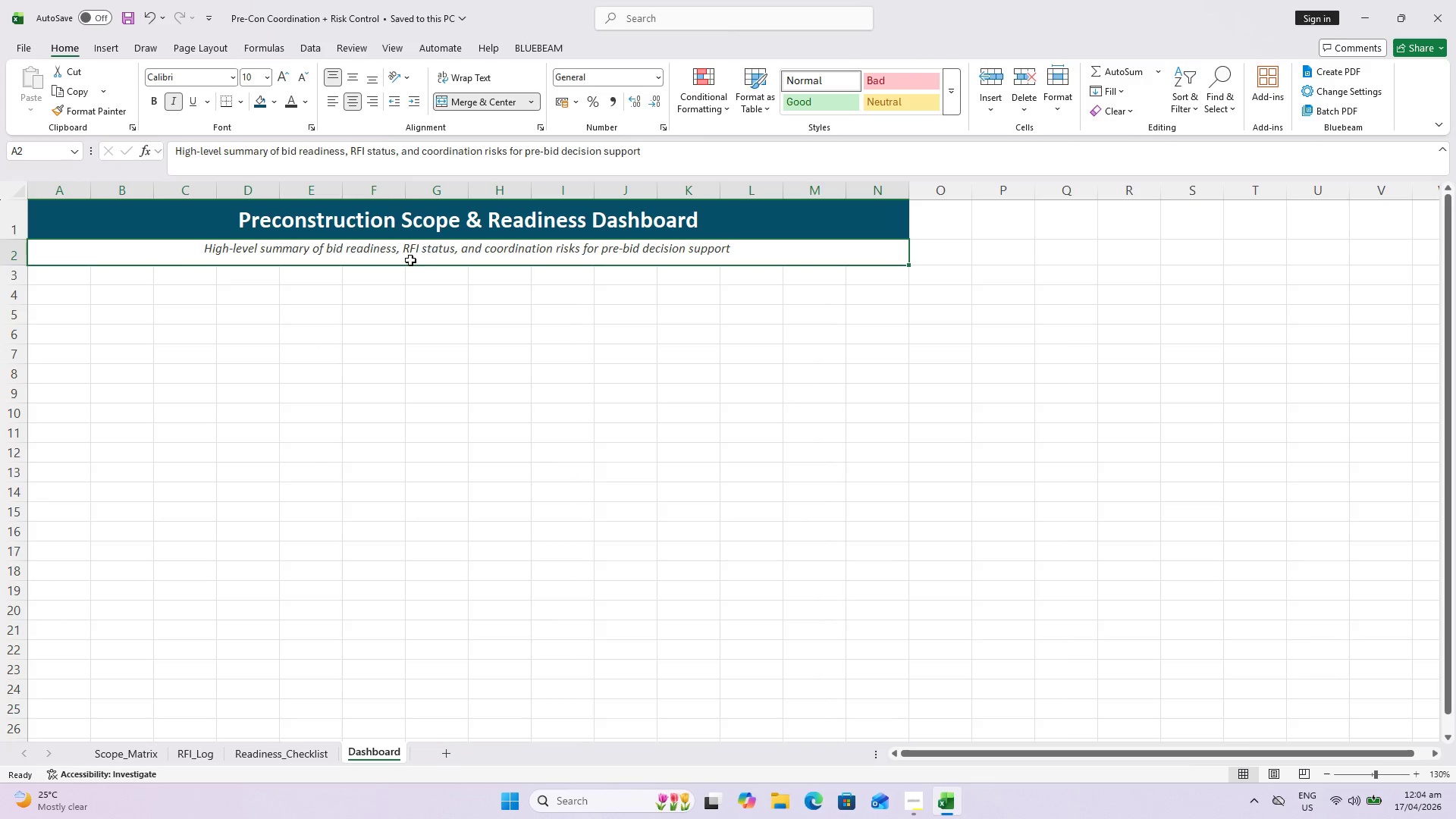 
key(Control+C)
 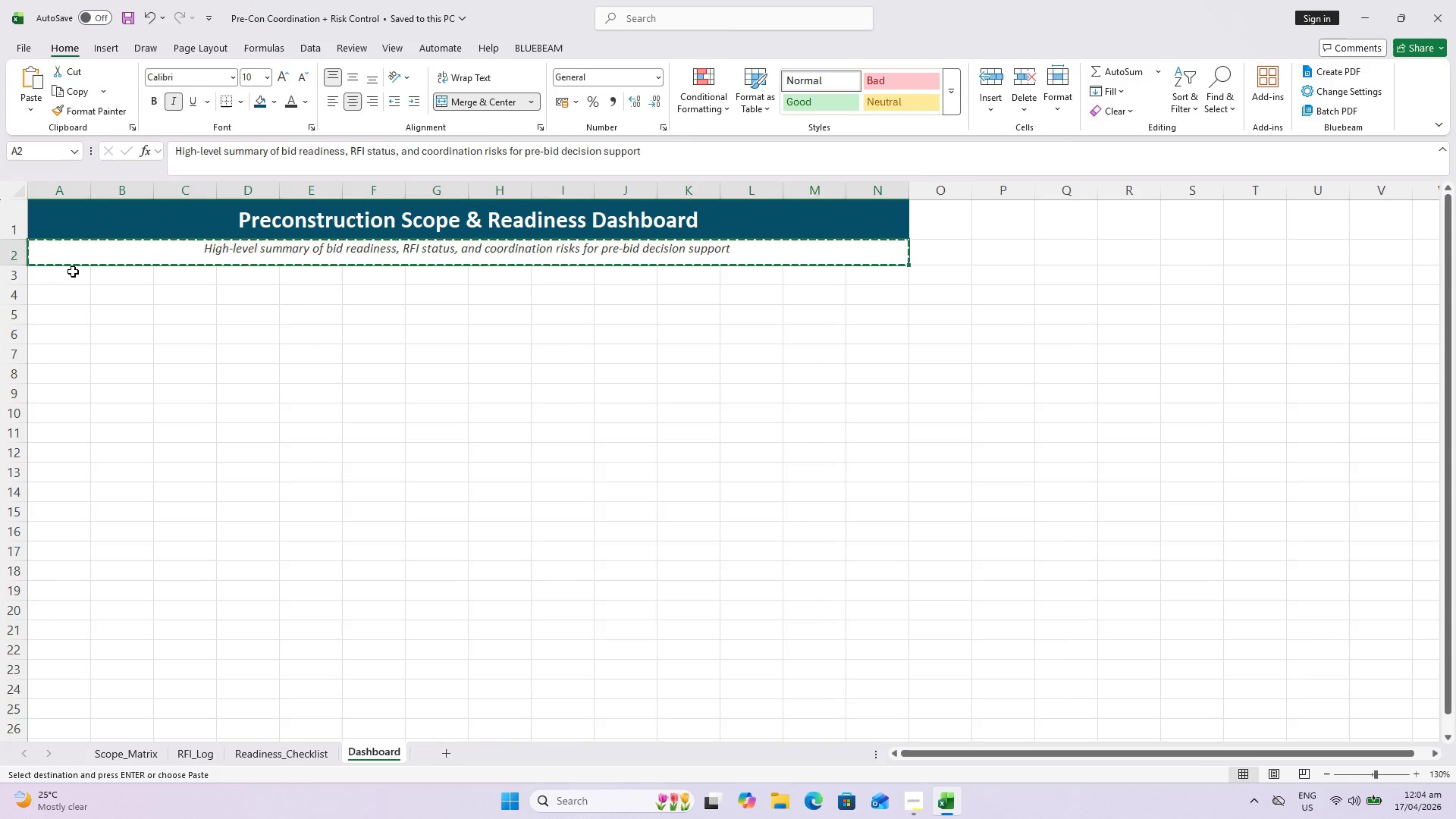 
key(Control+V)
 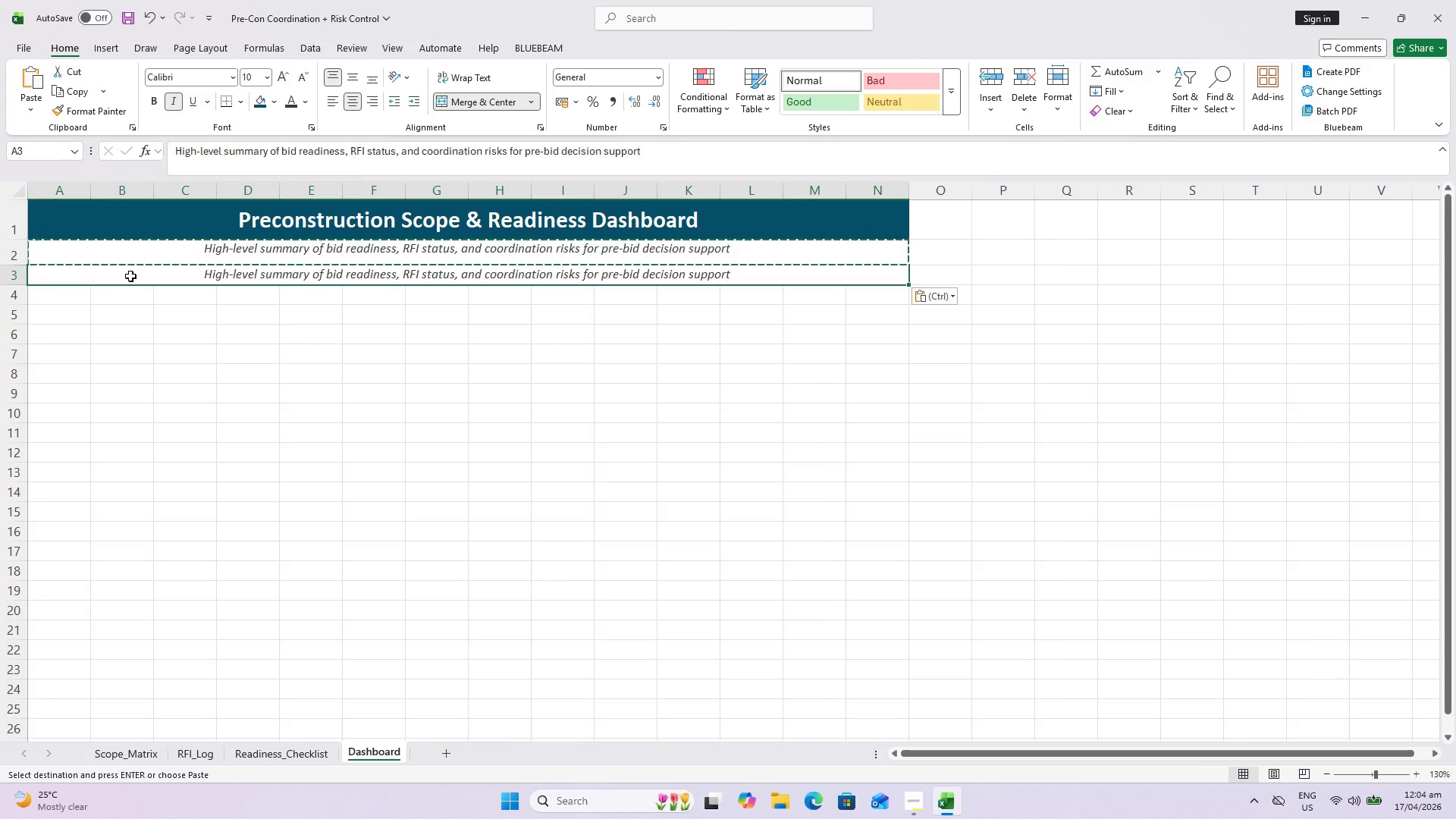 
left_click([130, 276])
 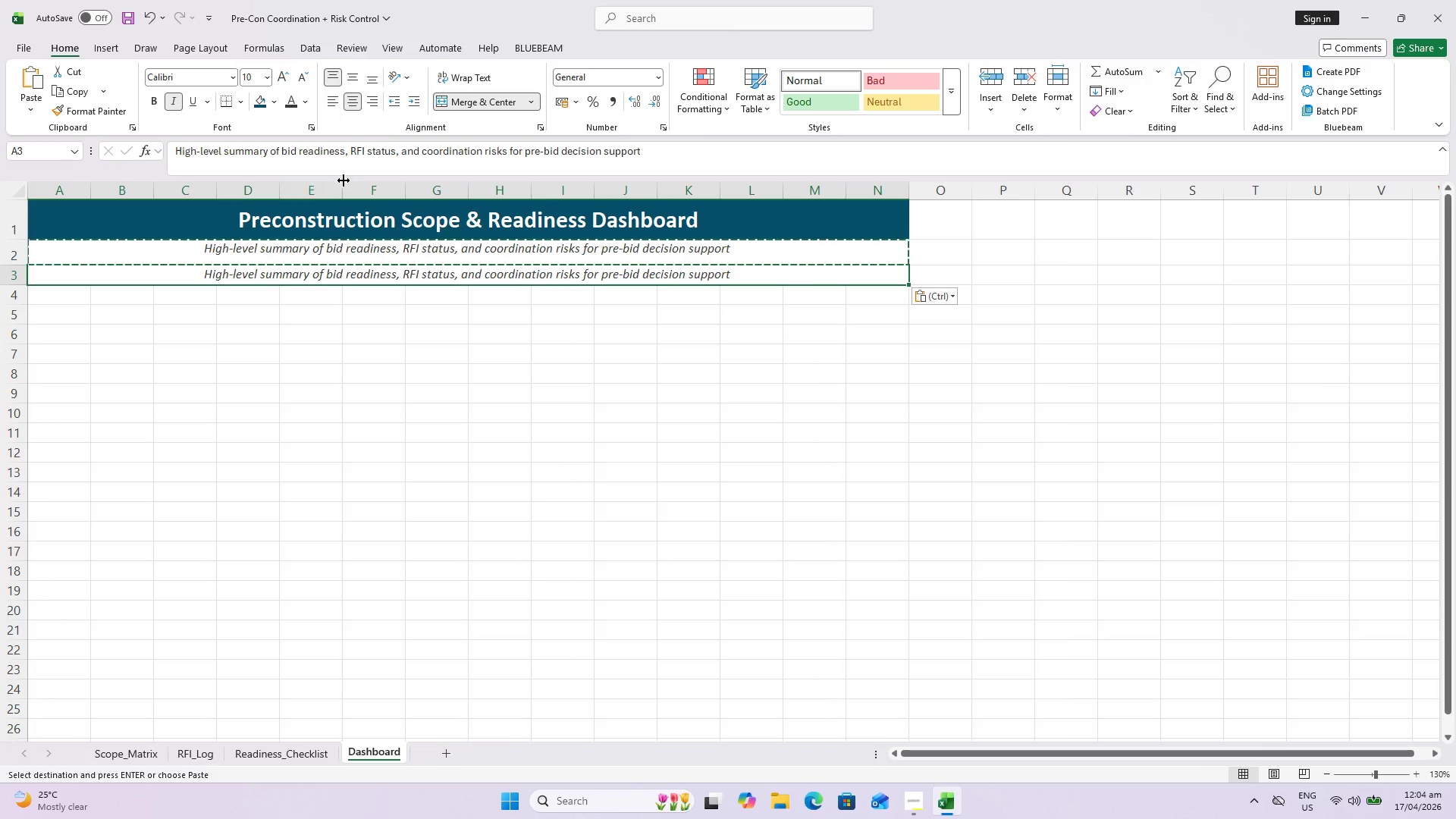 
left_click([347, 163])
 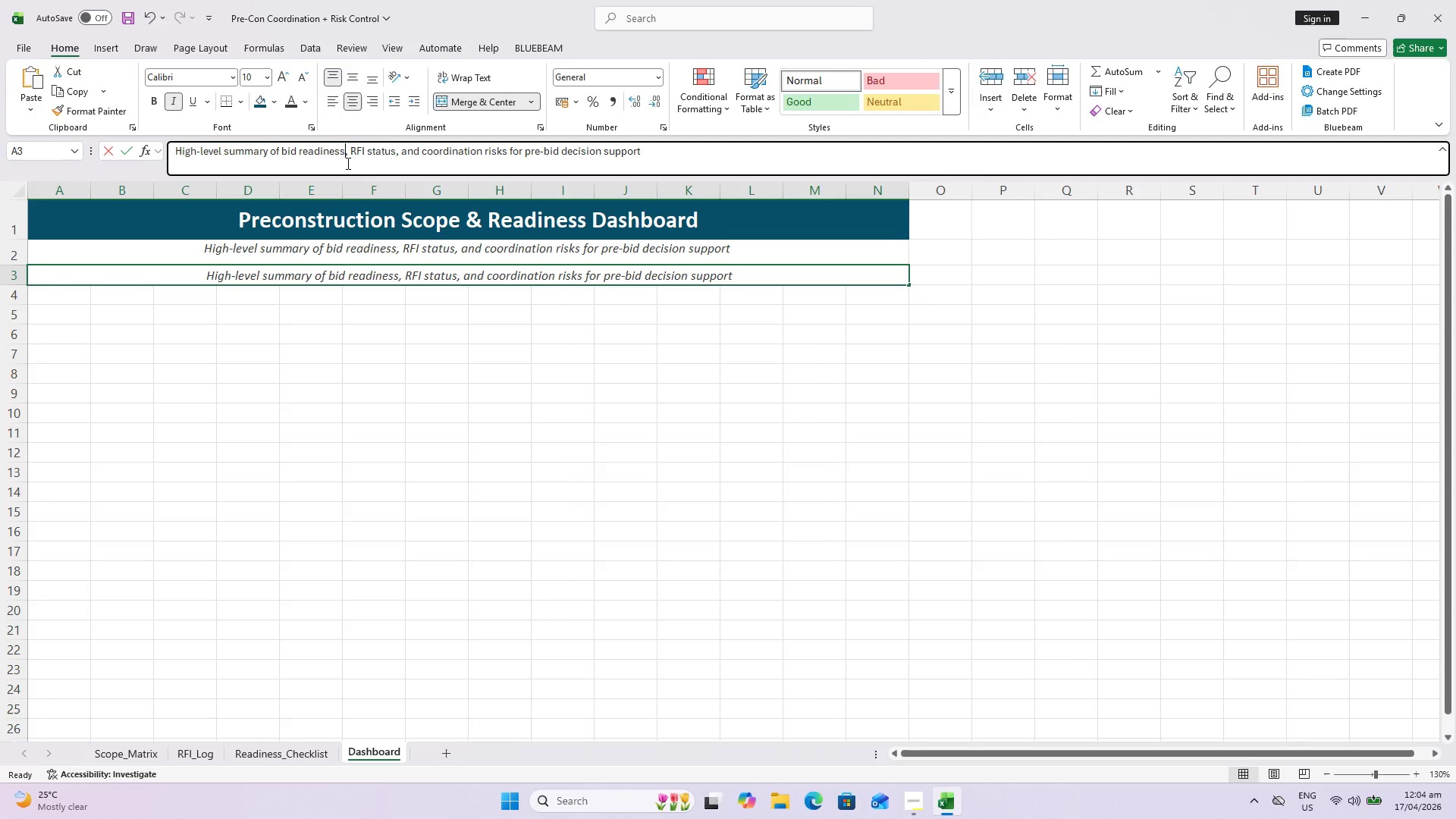 
key(Control+A)
 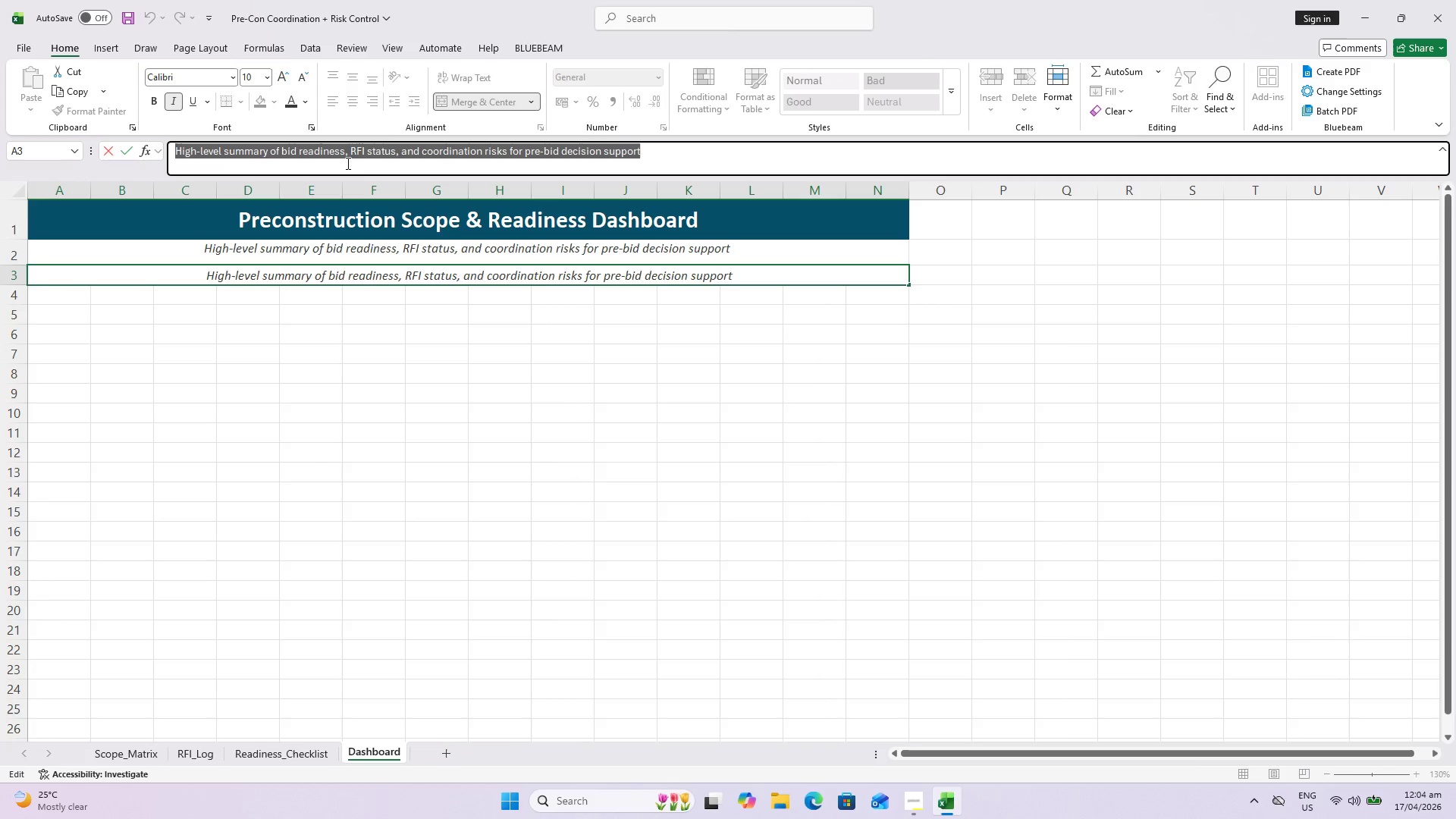 
type(Thid )
key(Backspace)
type(s Dash)
key(Backspace)
key(Backspace)
key(Backspace)
key(Backspace)
key(Backspace)
key(Backspace)
key(Backspace)
type(s Dashboard)
key(Backspace)
key(Backspace)
key(Backspace)
key(Backspace)
key(Backspace)
key(Backspace)
key(Backspace)
key(Backspace)
key(Backspace)
type(dashboard)
 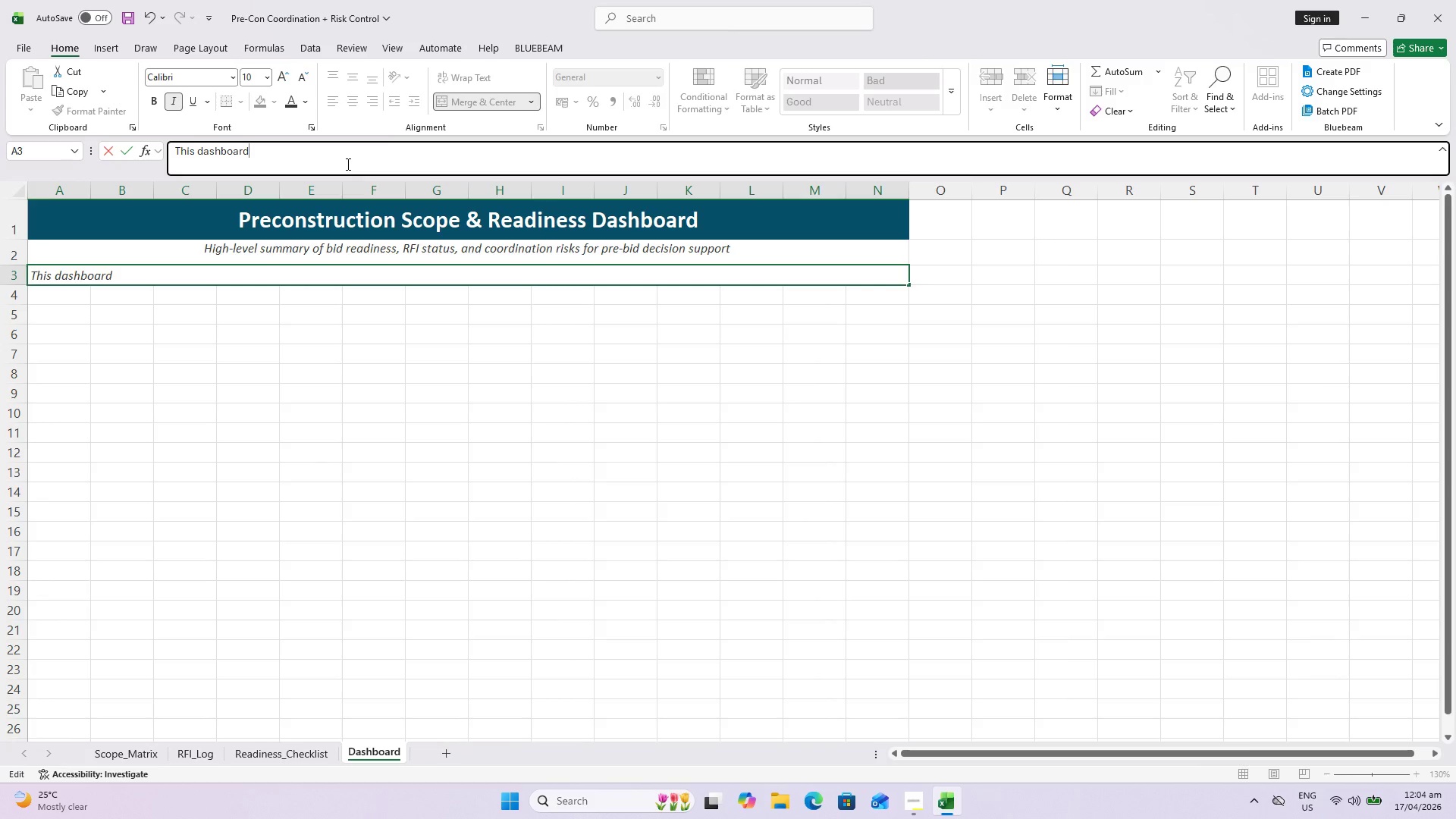 
type( updates automatically for)
key(Backspace)
key(Backspace)
key(Backspace)
type(rom Scope_MAt)
key(Backspace)
key(Backspace)
type(atrix, RFI_Log, an Res)
key(Backspace)
type(adiness_Checklist using formula-driven summaries. No mau)
key(Backspace)
type(nual)
 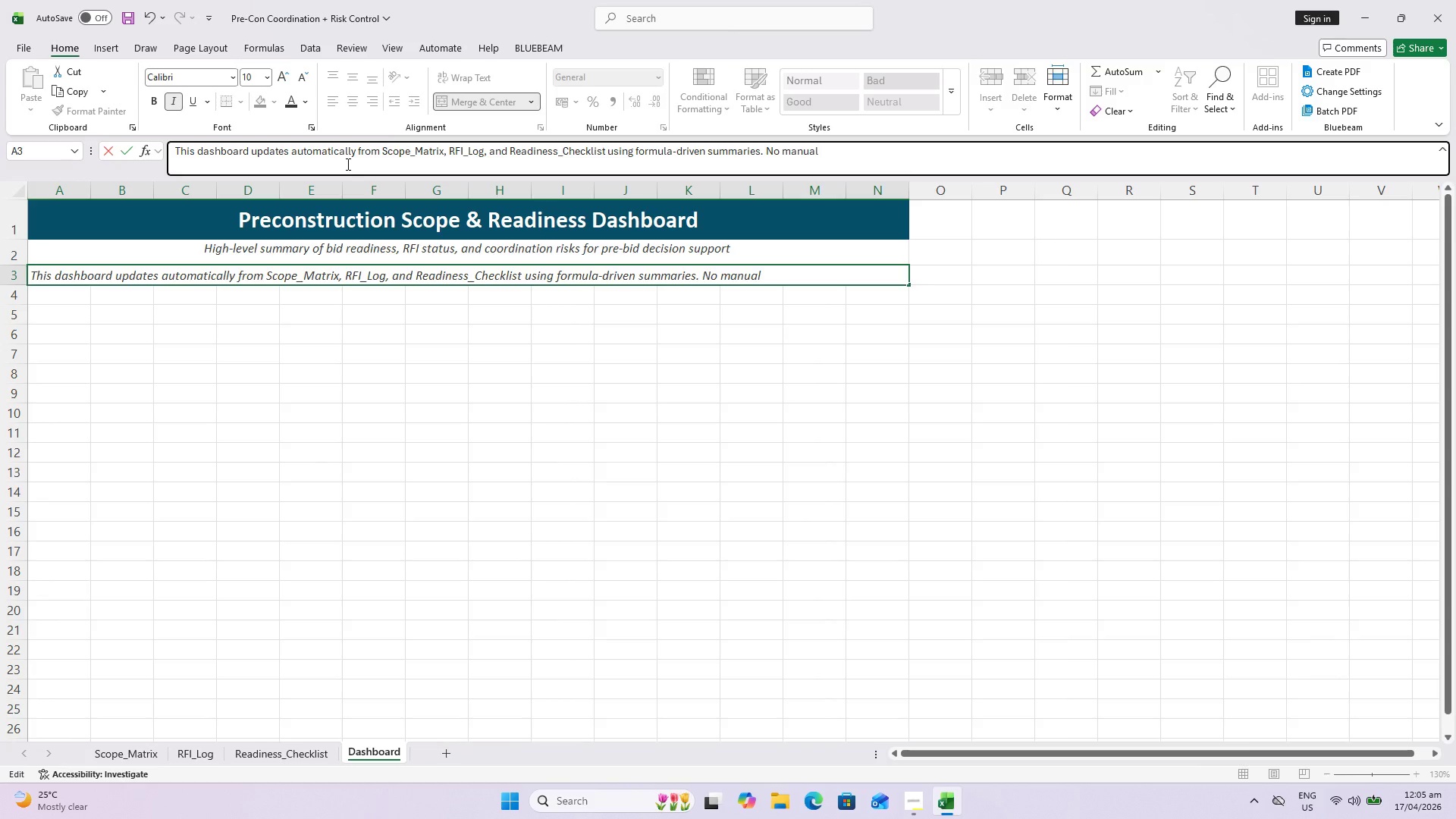 
type( pib)
key(Backspace)
type(vor)
key(Backspace)
type(t refresh is required.)
 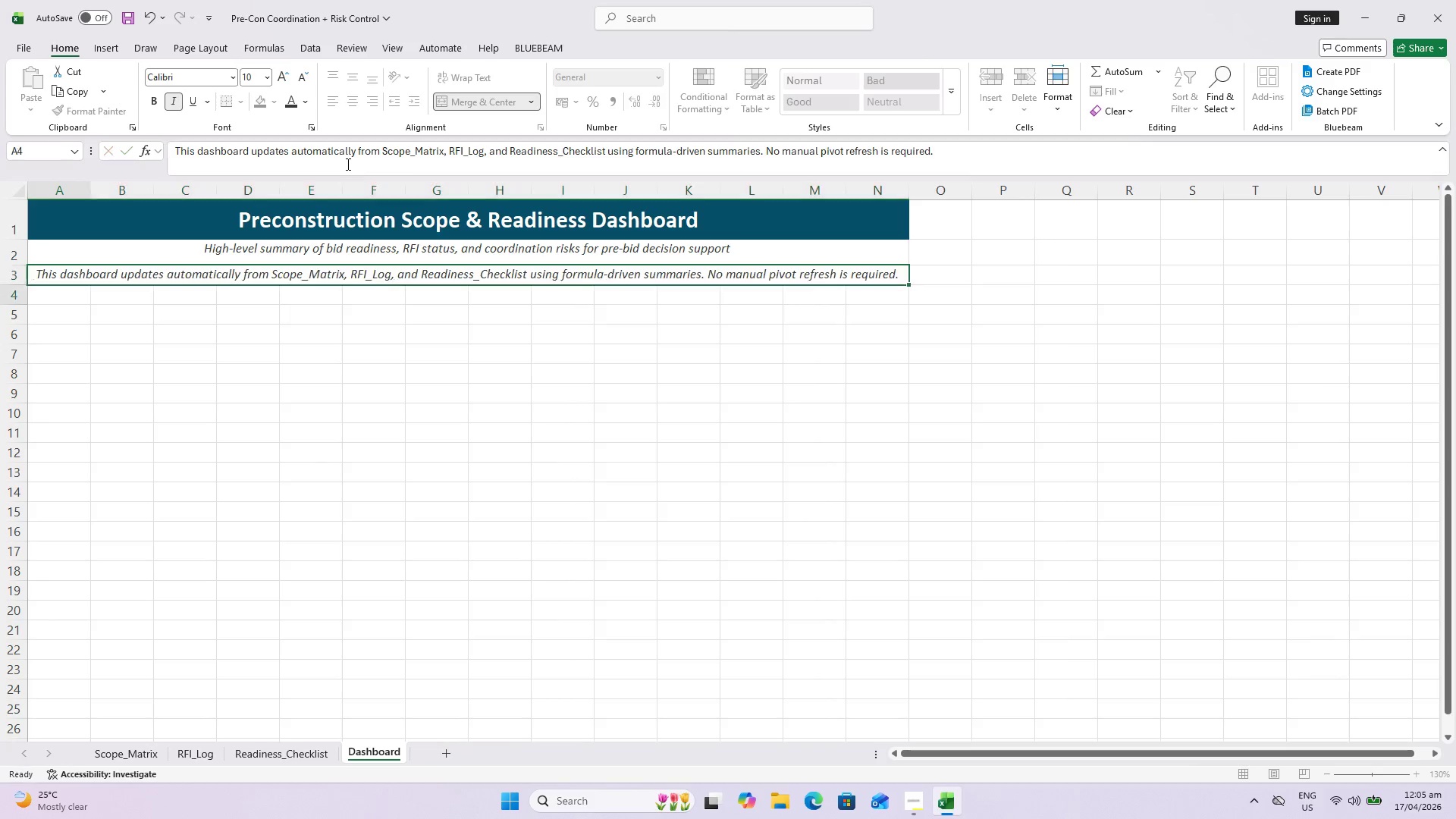 
key(Enter)
 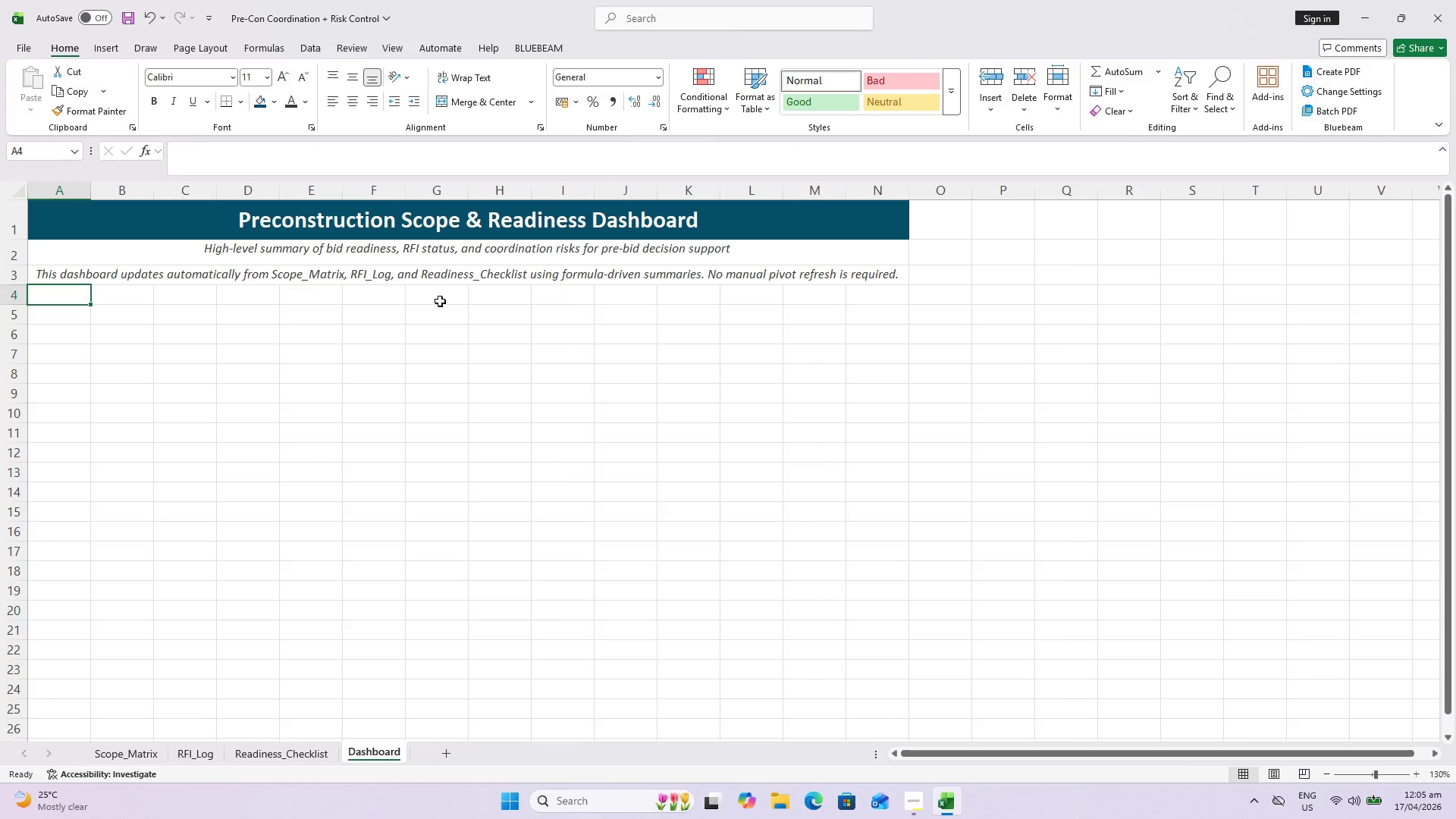 
left_click([381, 279])
 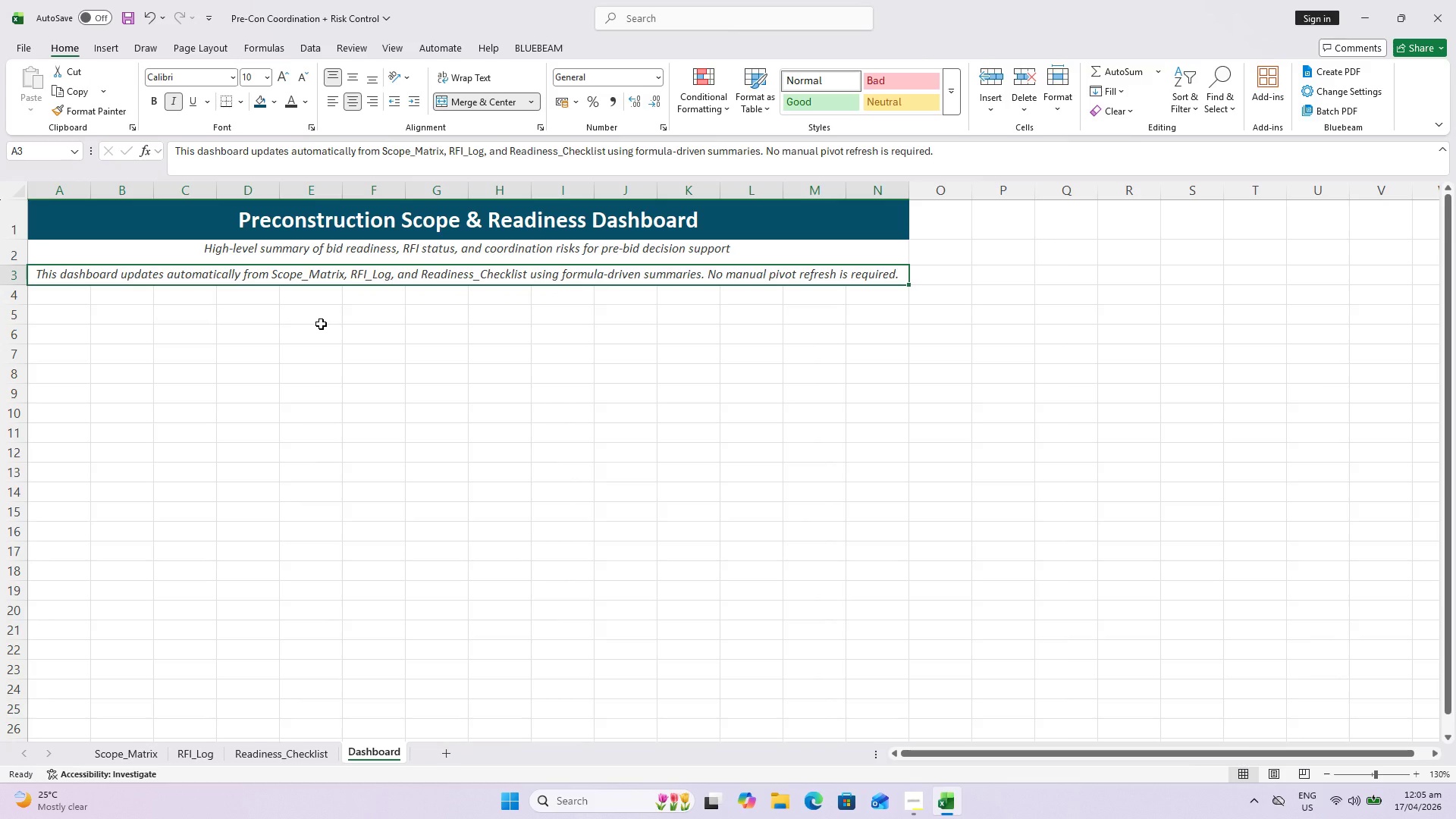 
scroll: coordinate [322, 329], scroll_direction: down, amount: 1.0
 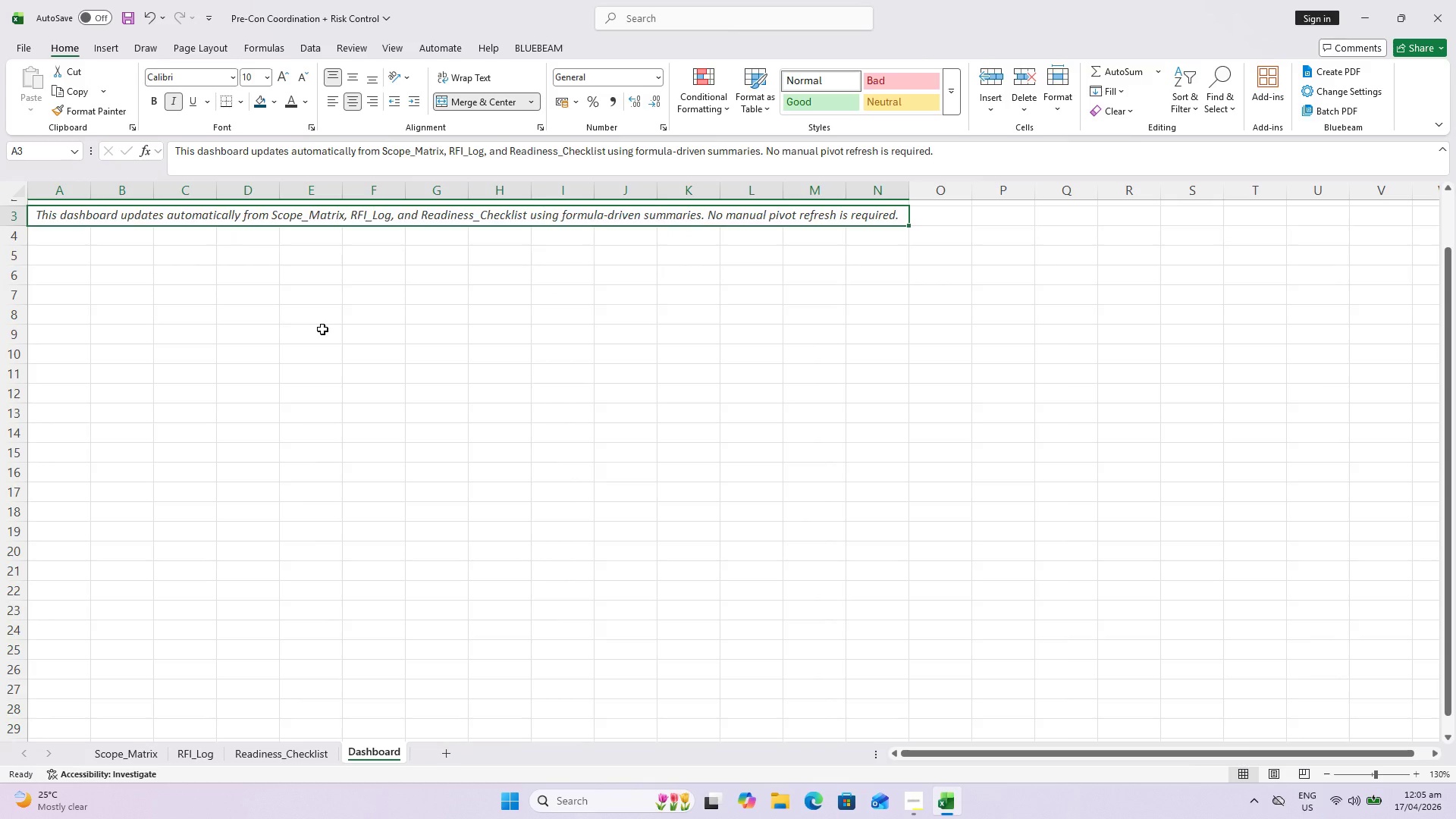 
scroll: coordinate [322, 329], scroll_direction: up, amount: 1.0
 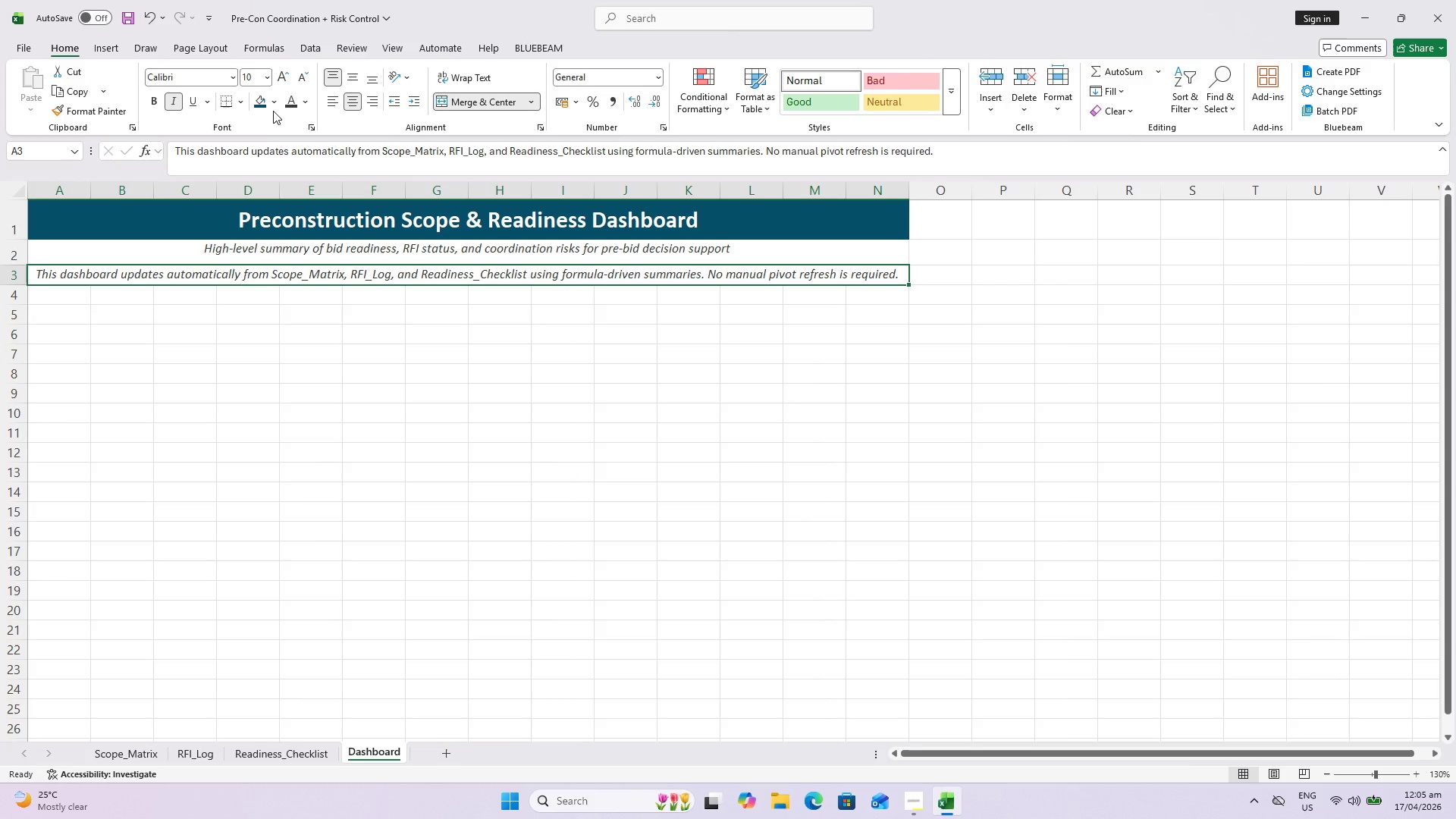 
left_click([275, 105])
 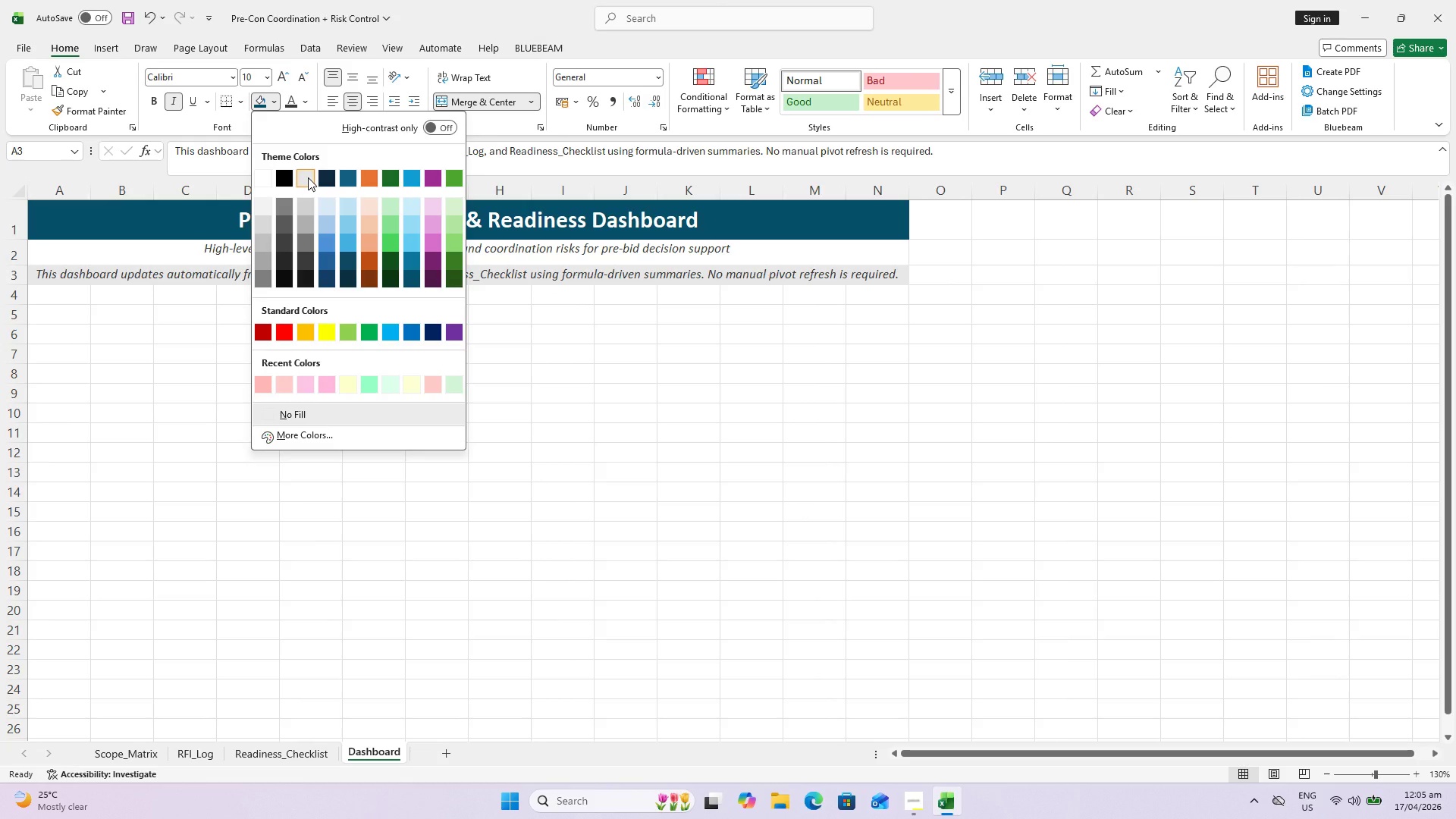 
left_click([308, 177])
 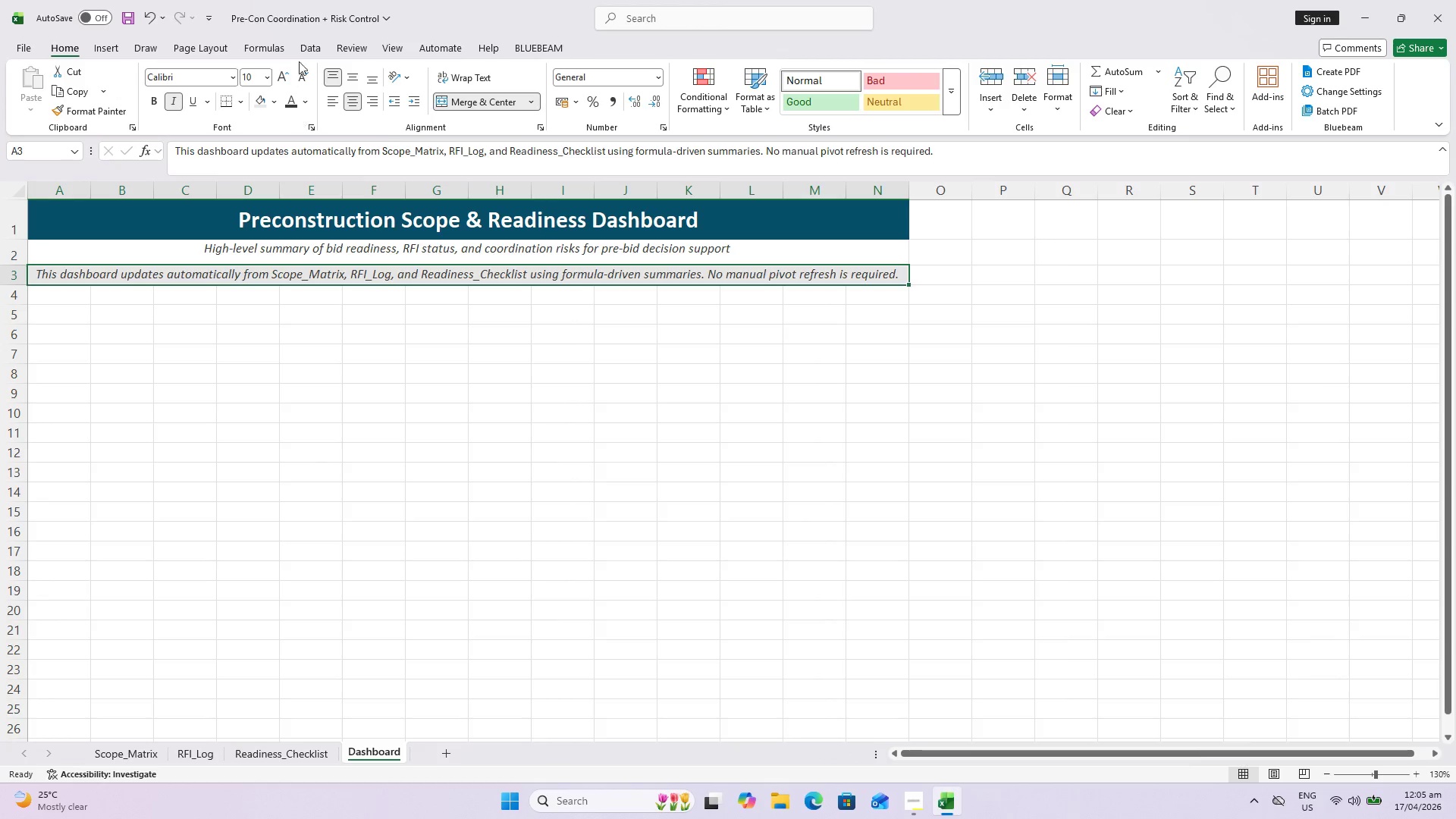 
wait(7.78)
 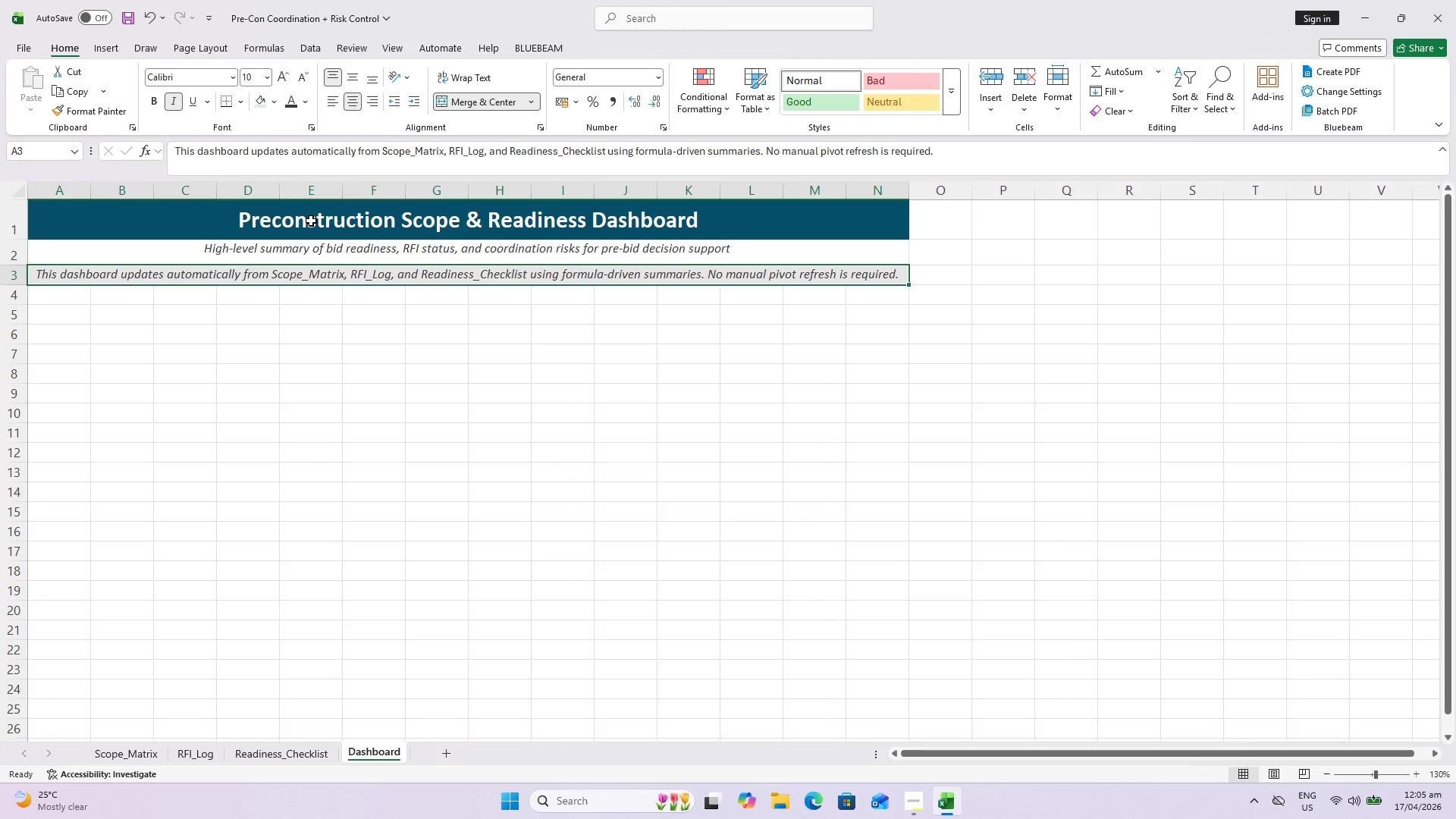 
left_click([303, 78])
 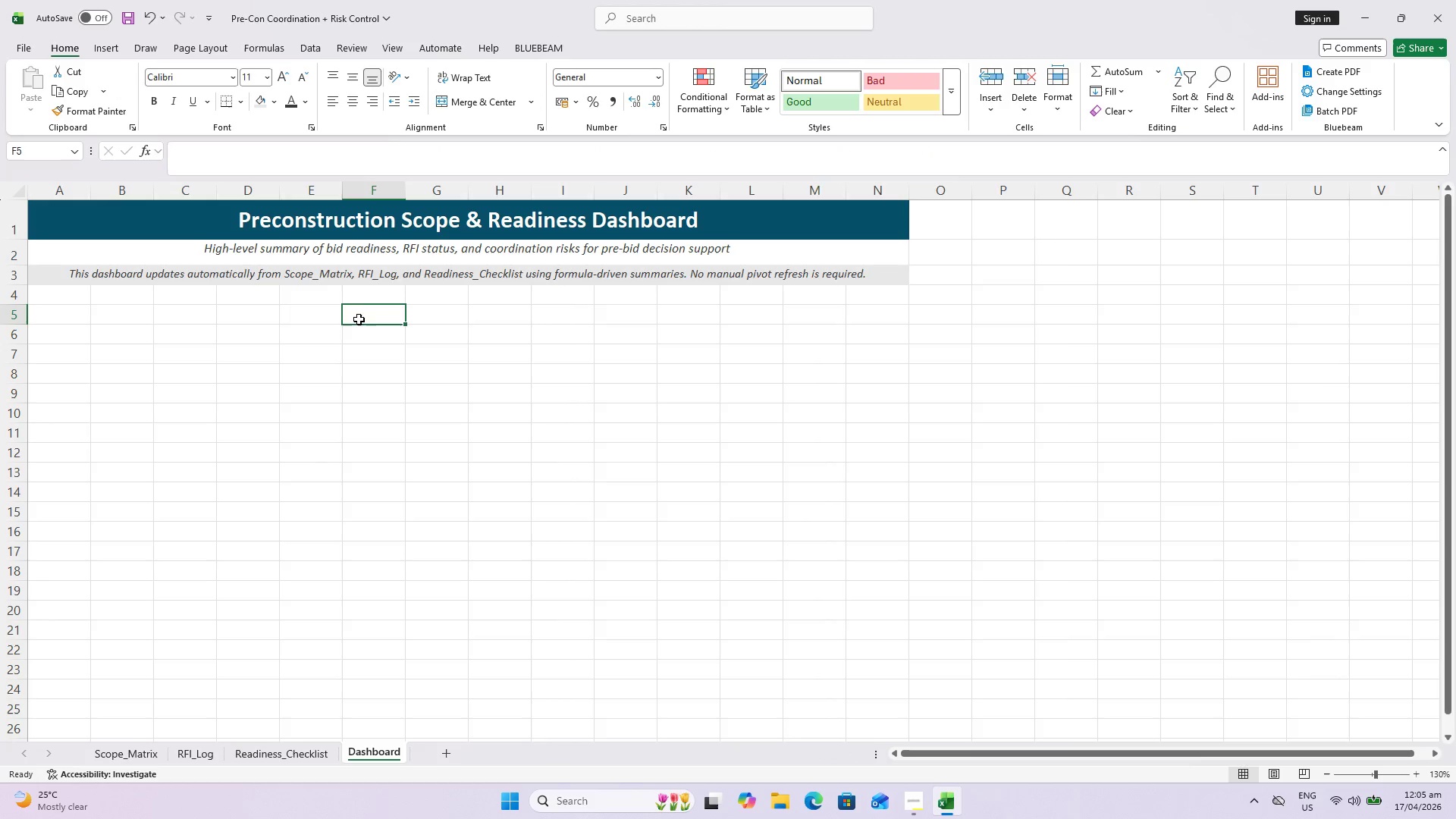 
left_click([237, 281])
 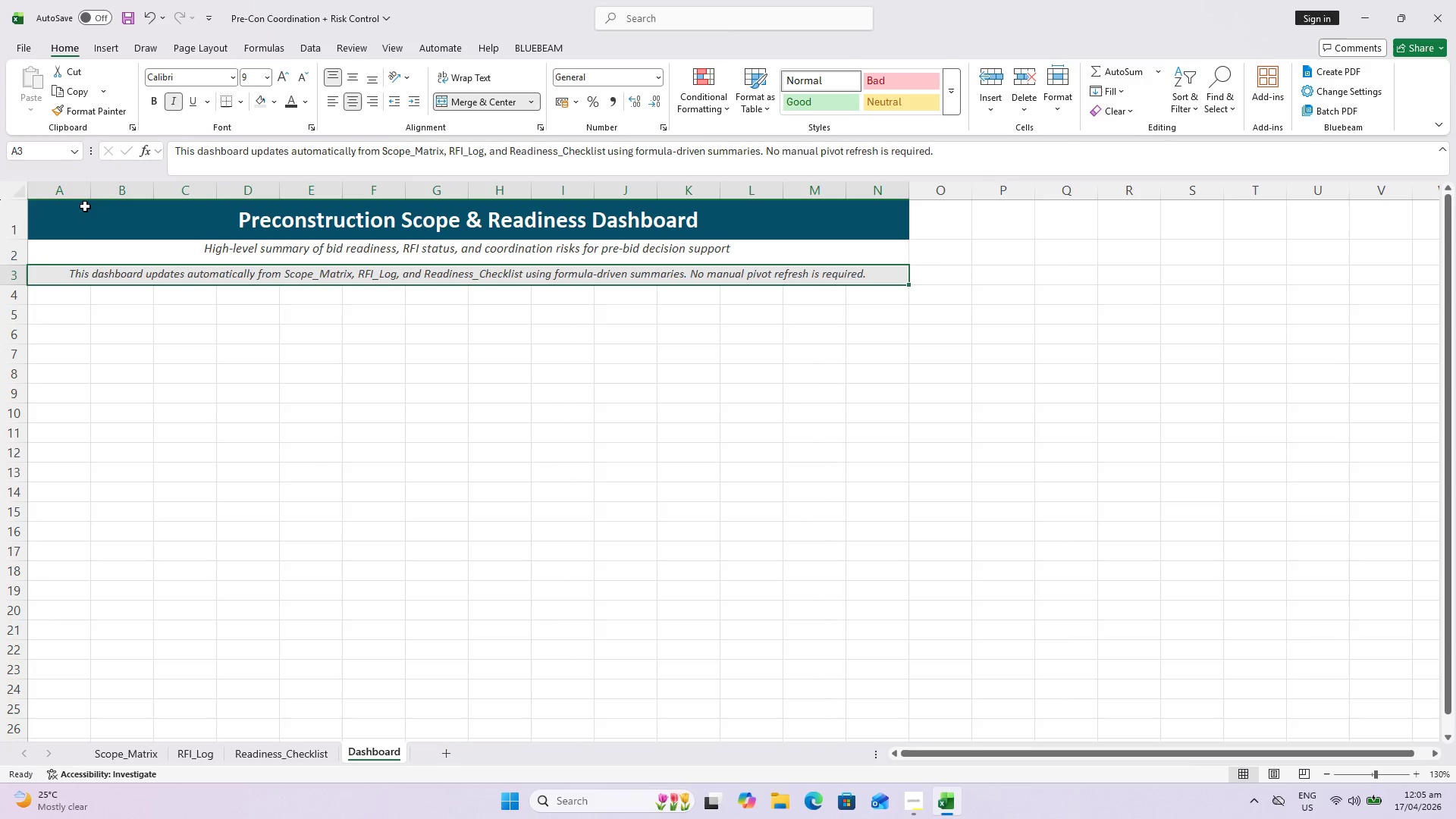 
left_click([11, 279])
 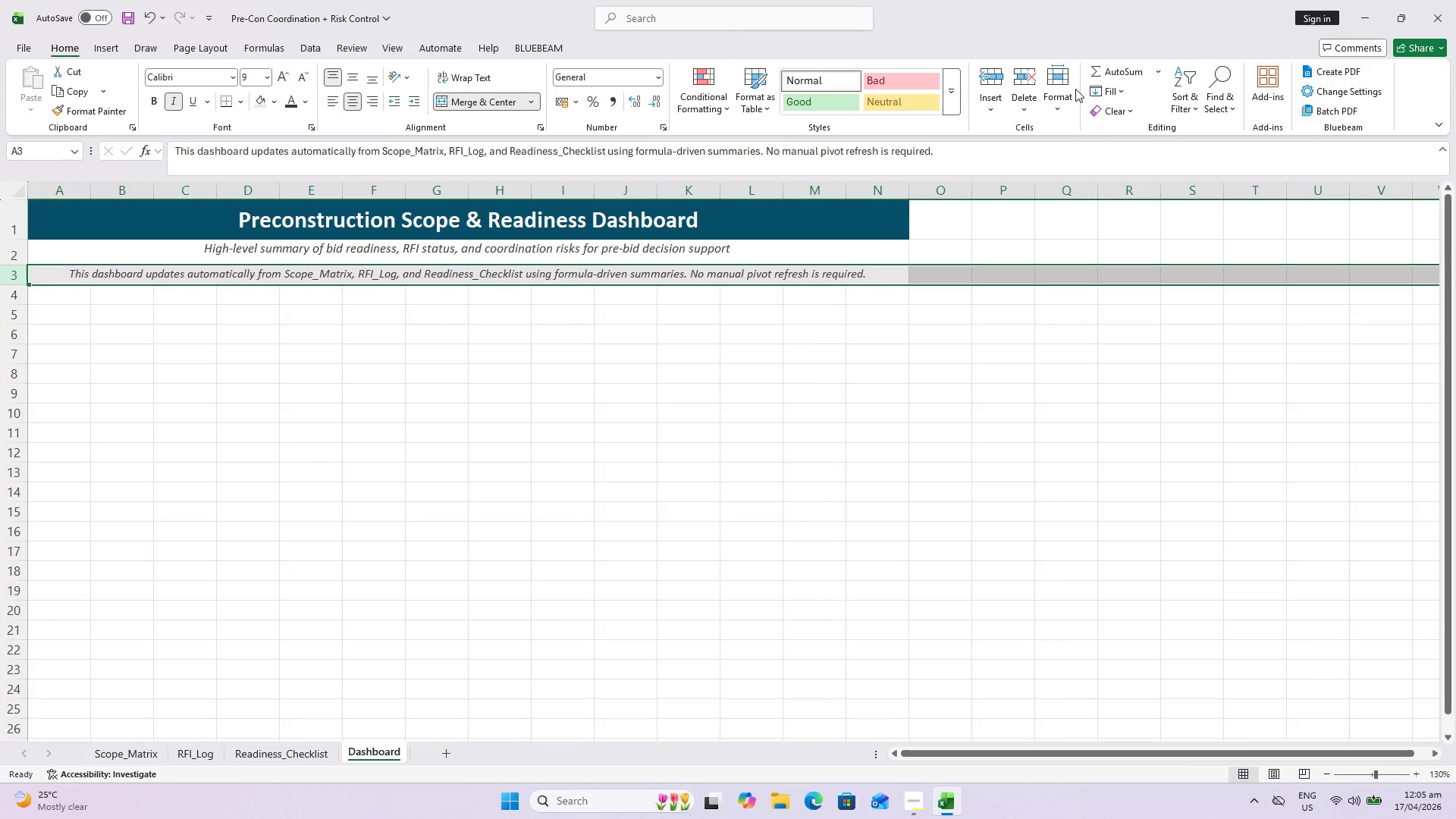 
double_click([1051, 103])
 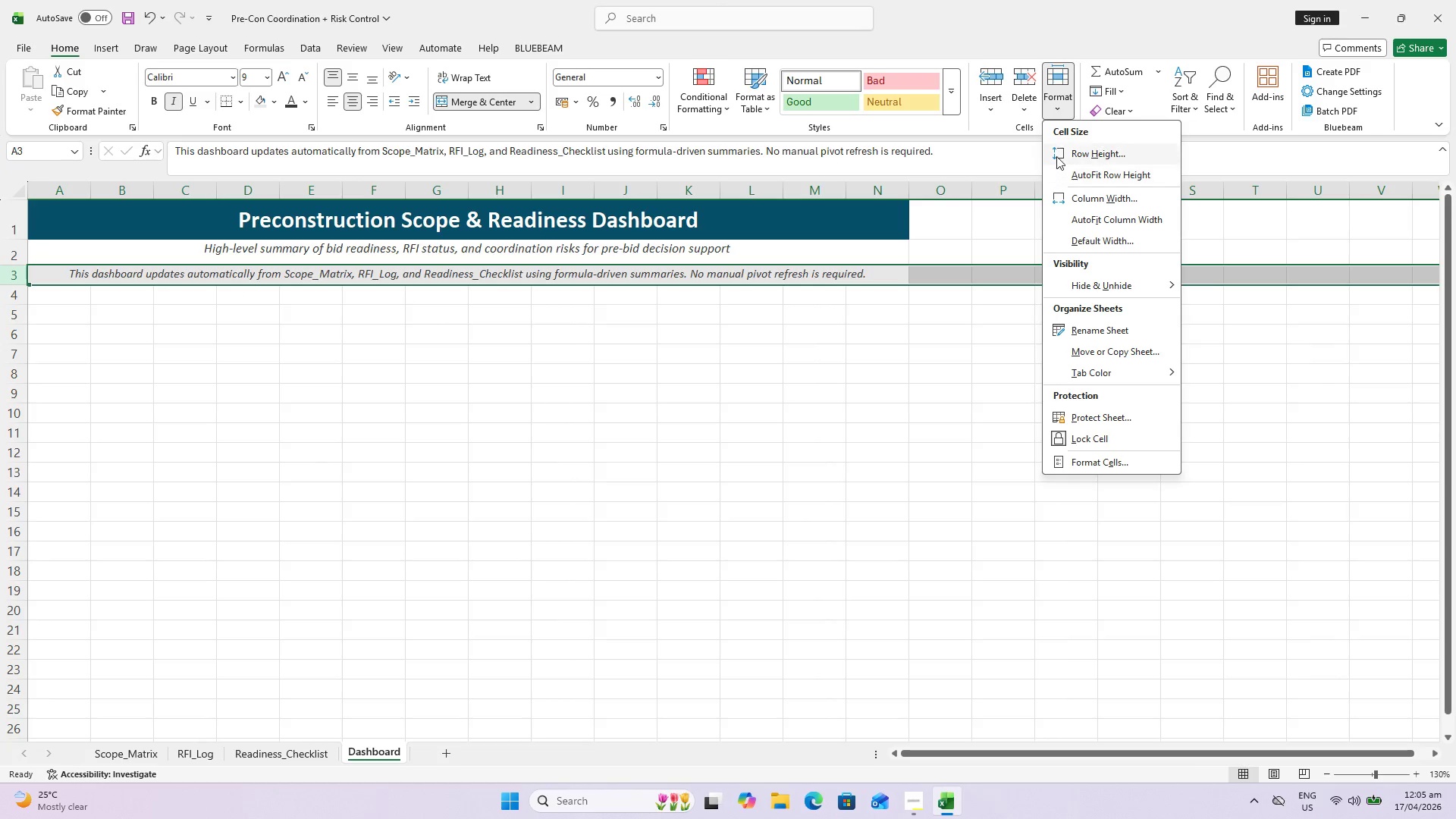 
left_click([1059, 151])
 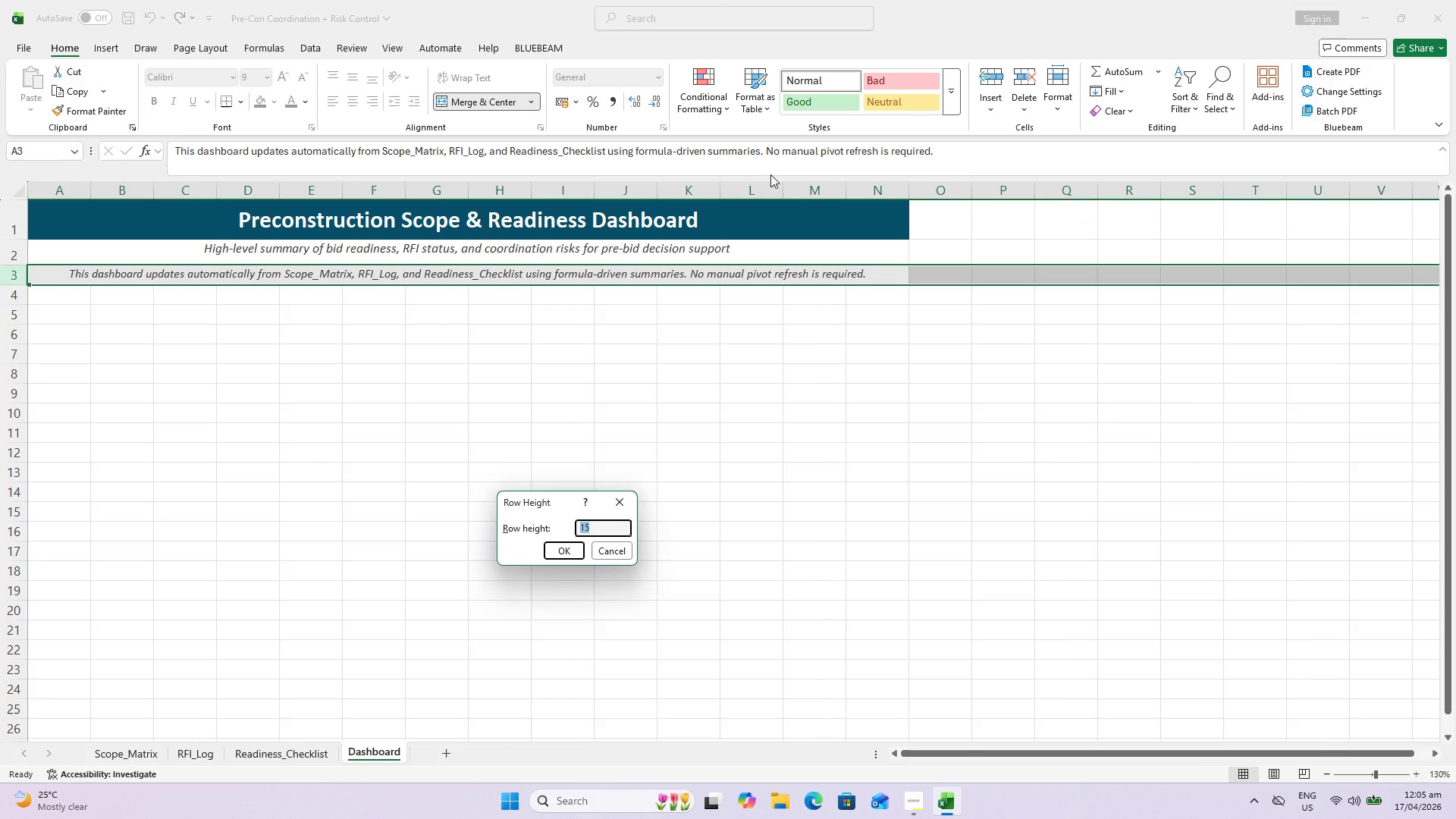 
type(20)
 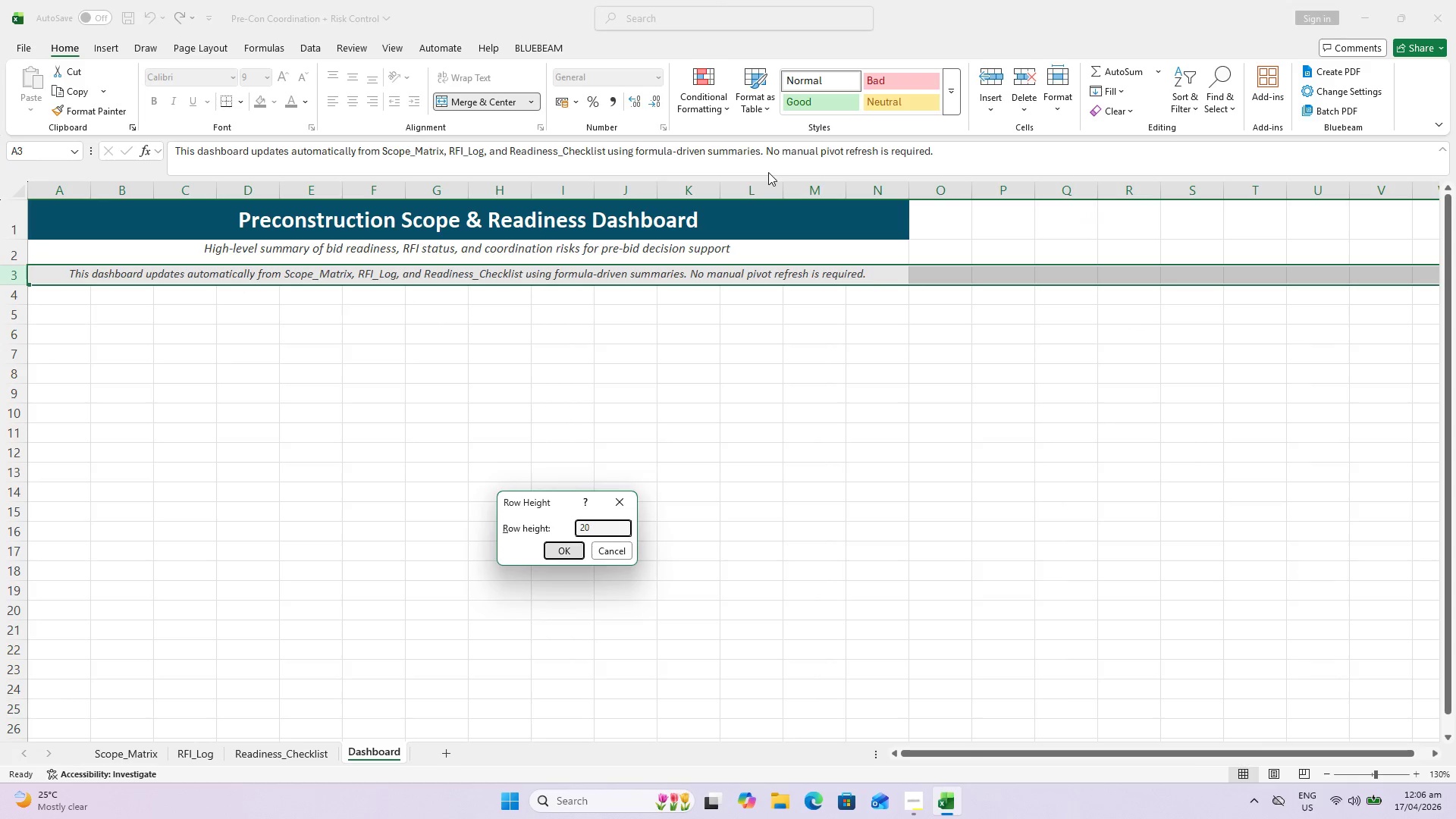 
key(Enter)
 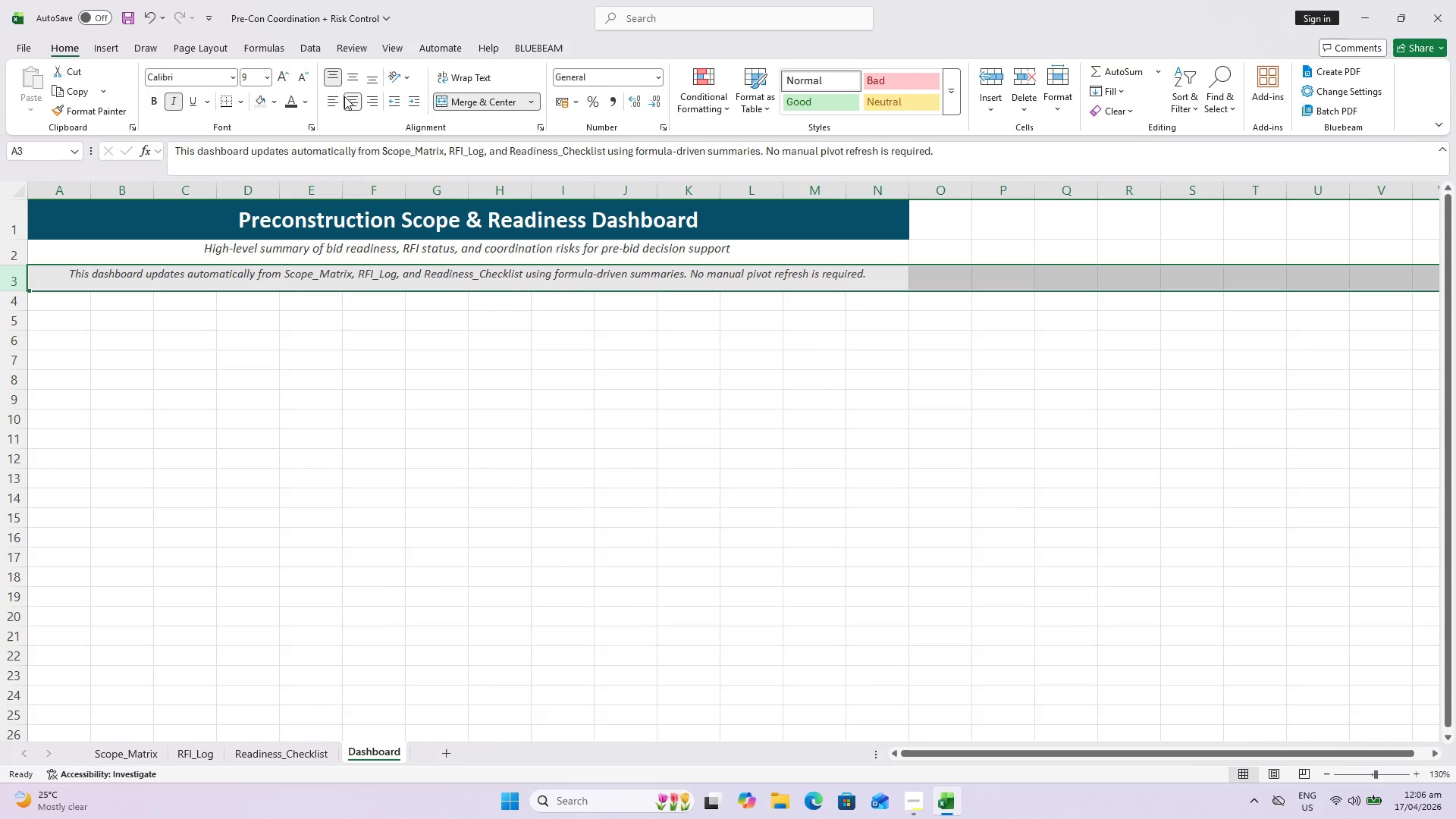 
double_click([400, 346])
 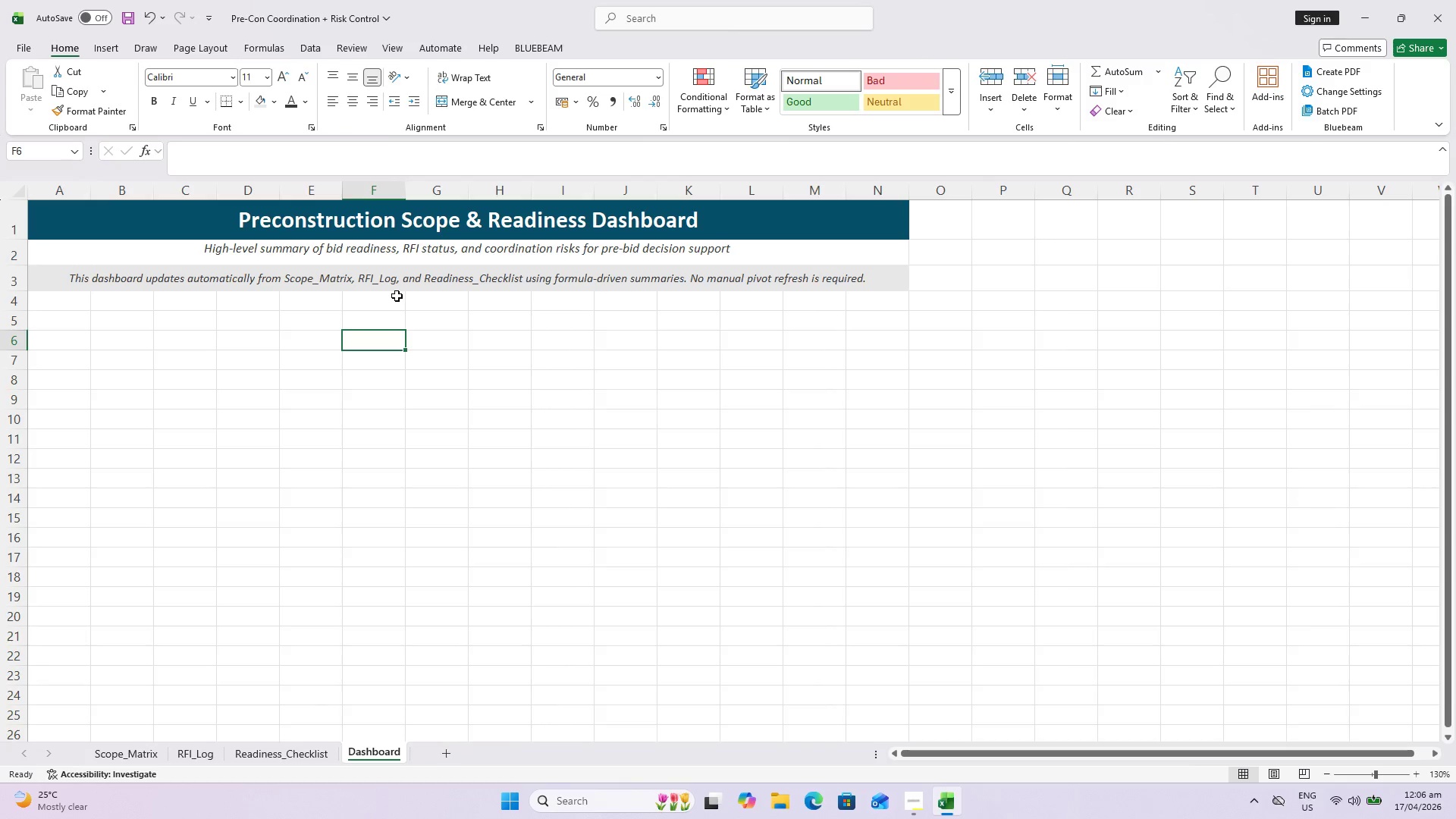 
key(Control+ControlLeft)
 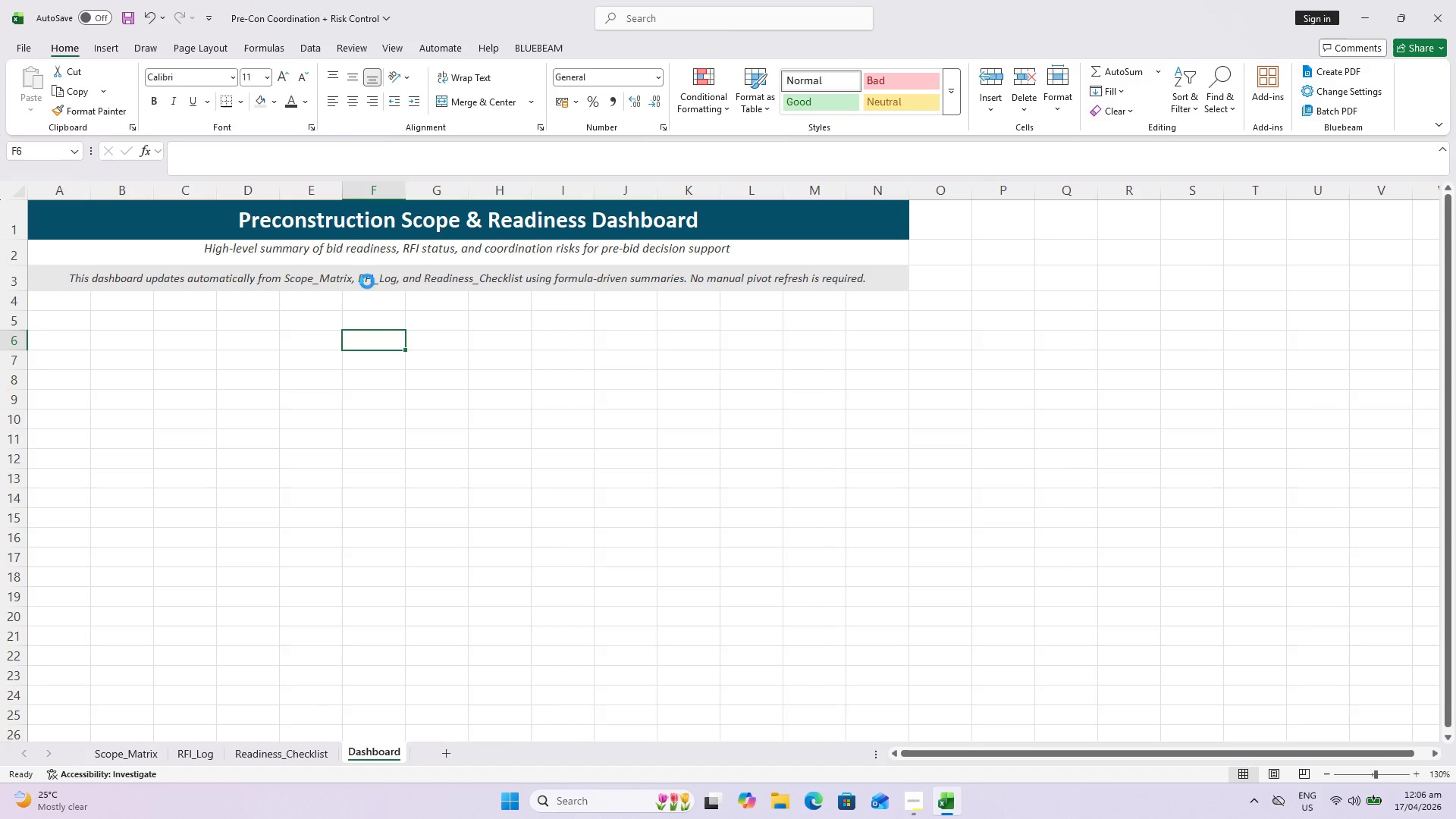 
key(Control+S)
 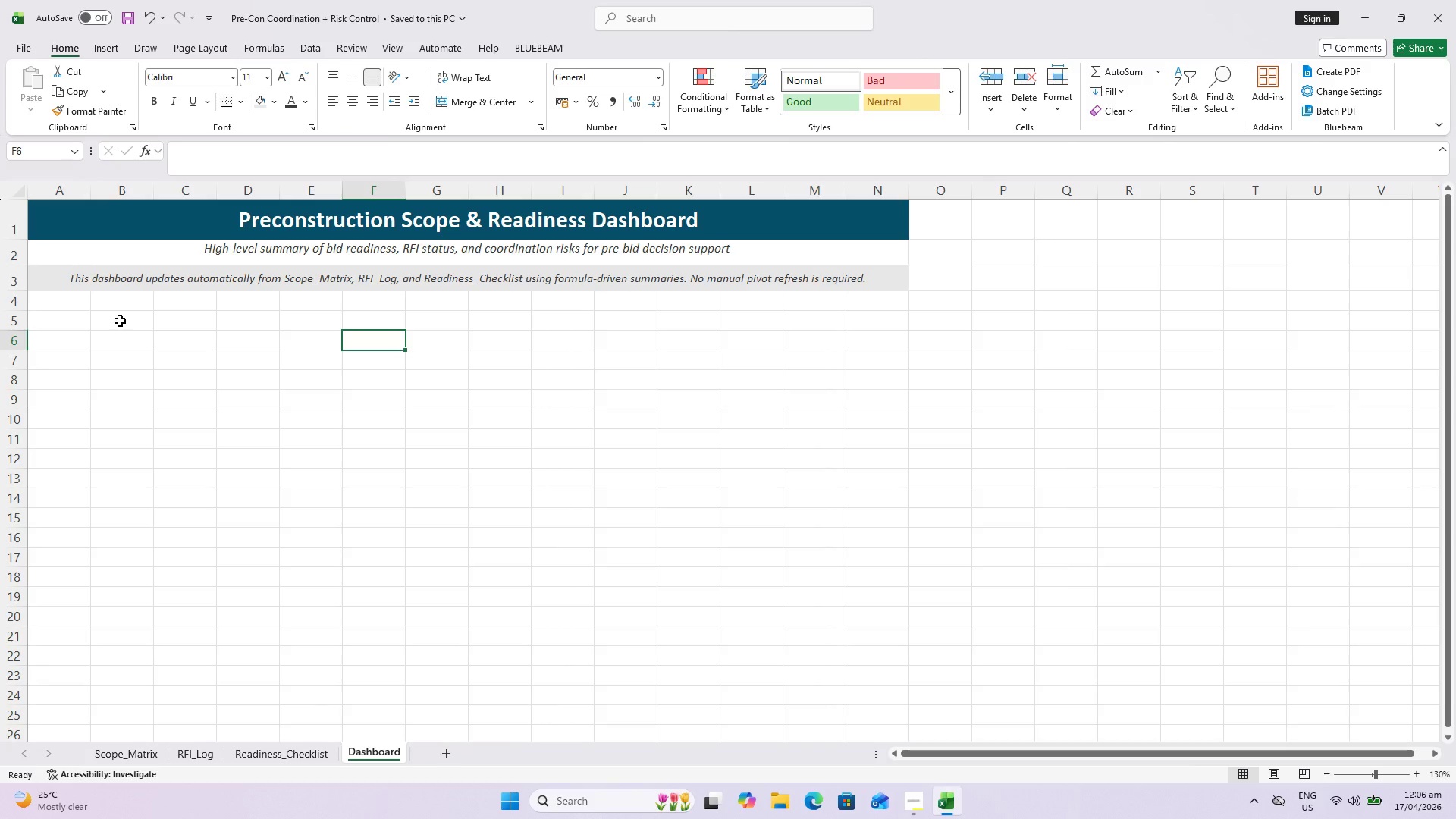 
wait(6.53)
 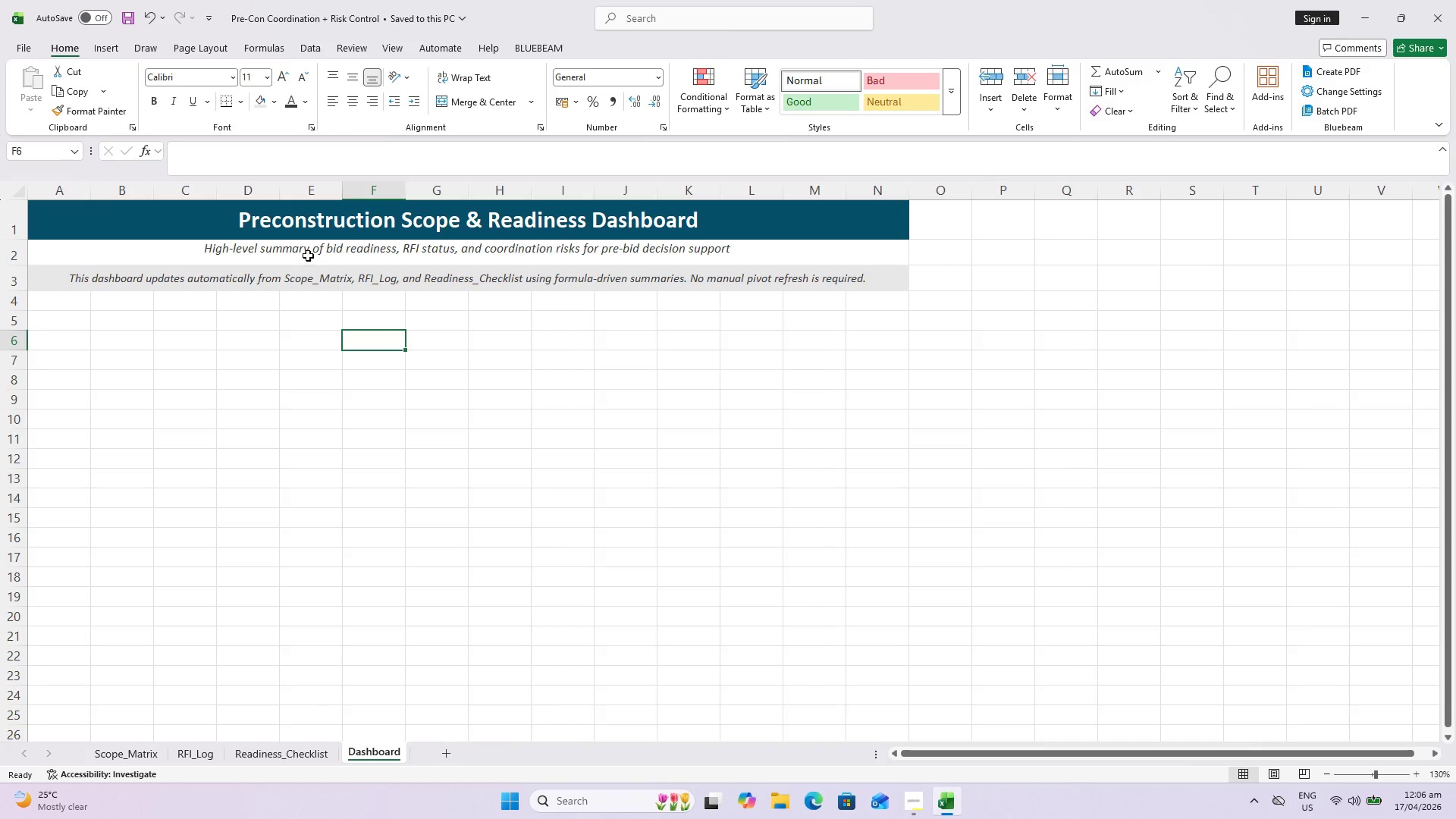 
left_click([124, 307])
 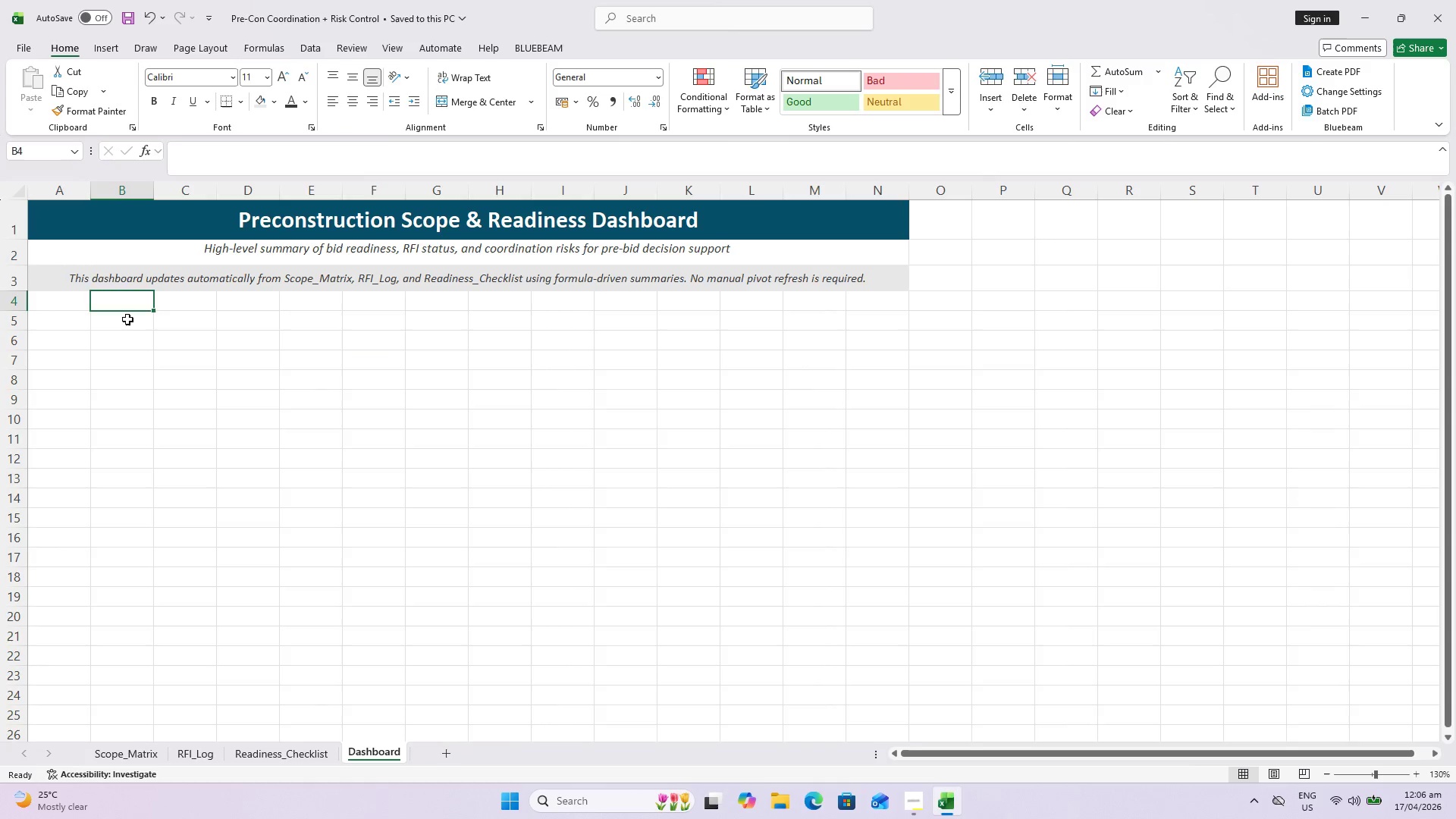 
left_click([127, 320])
 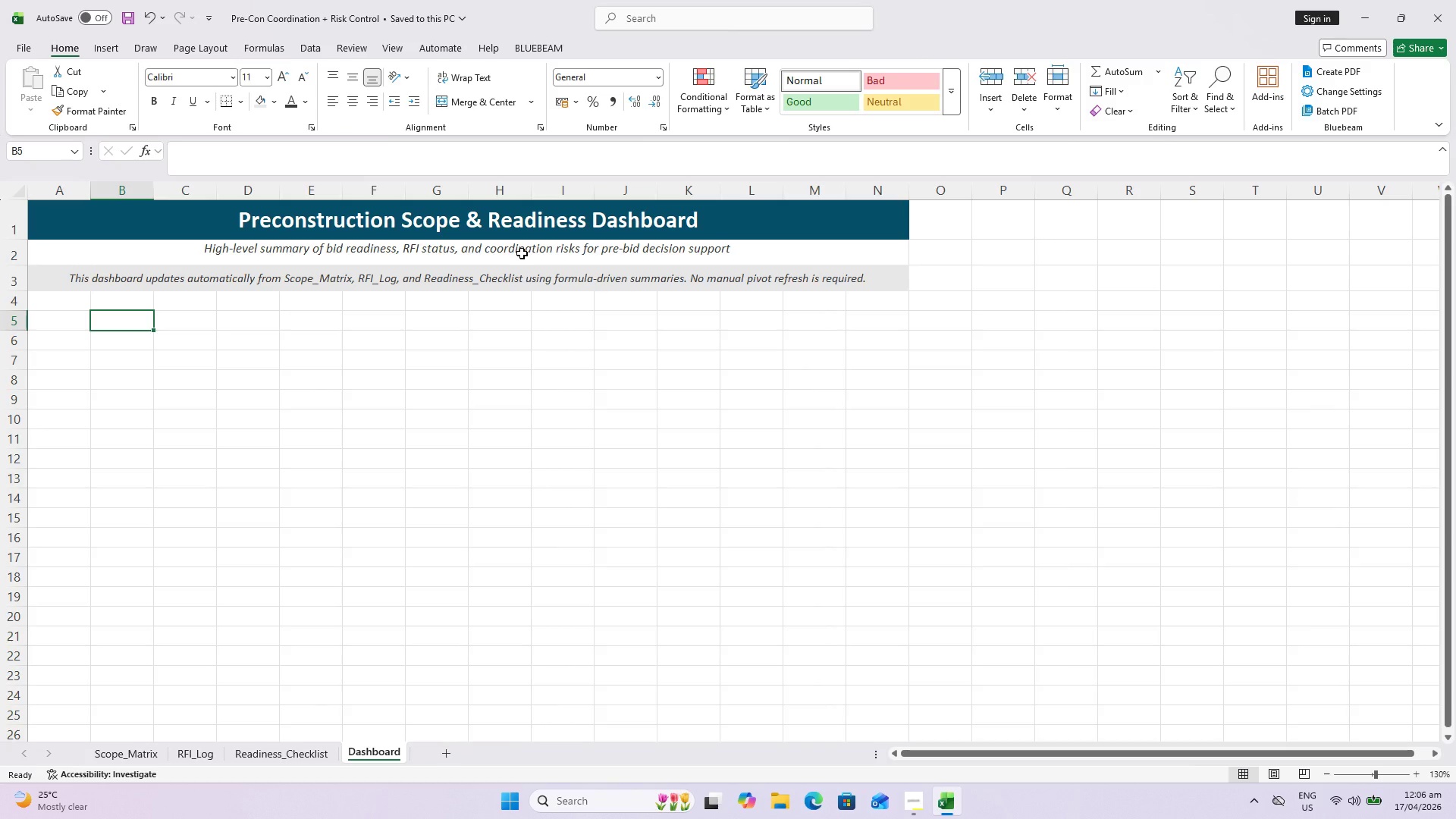 
wait(6.31)
 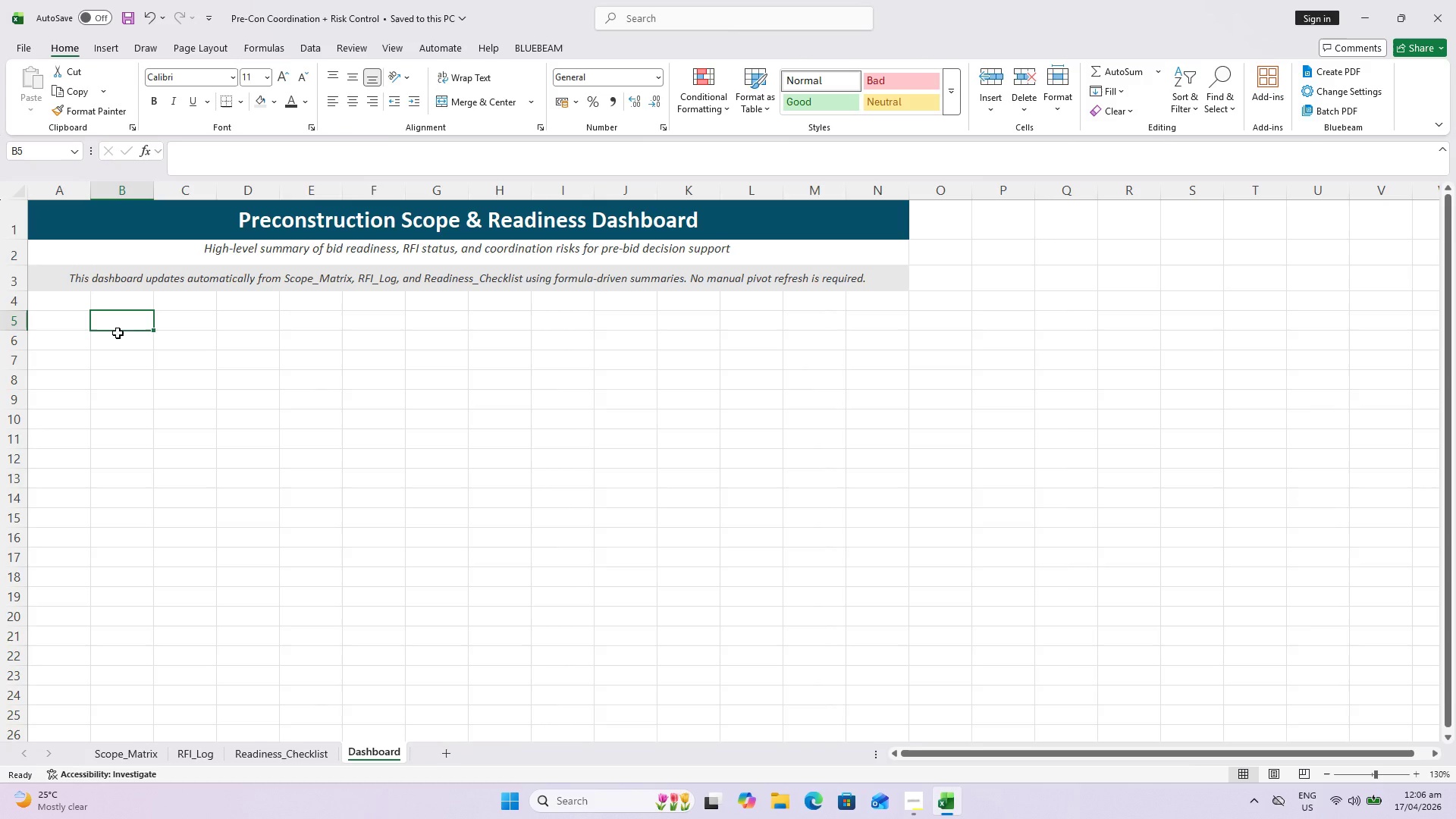 
hold_key(key=ShiftLeft, duration=2.23)
 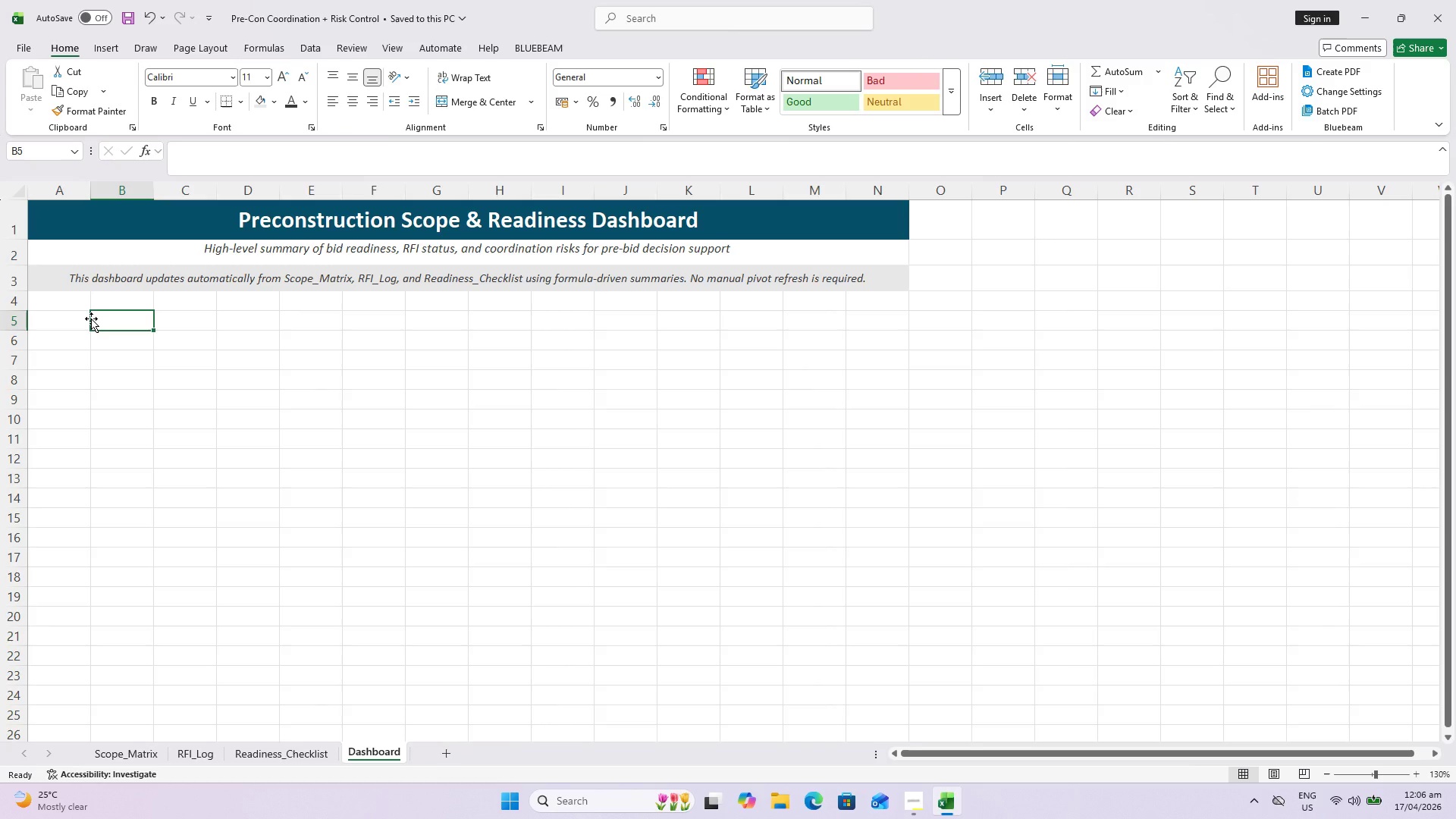 
wait(6.66)
 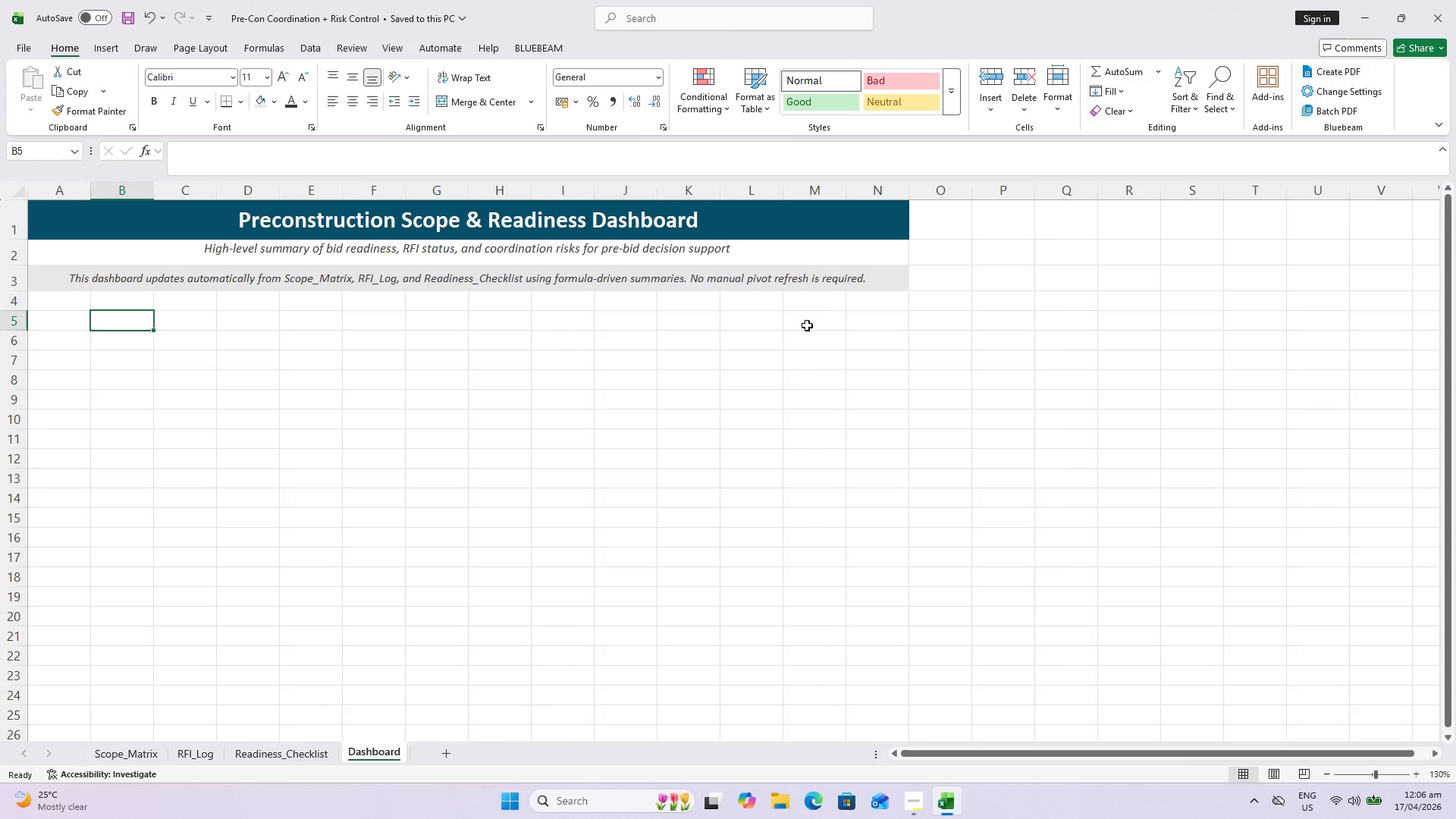 
type(Readiness %)
 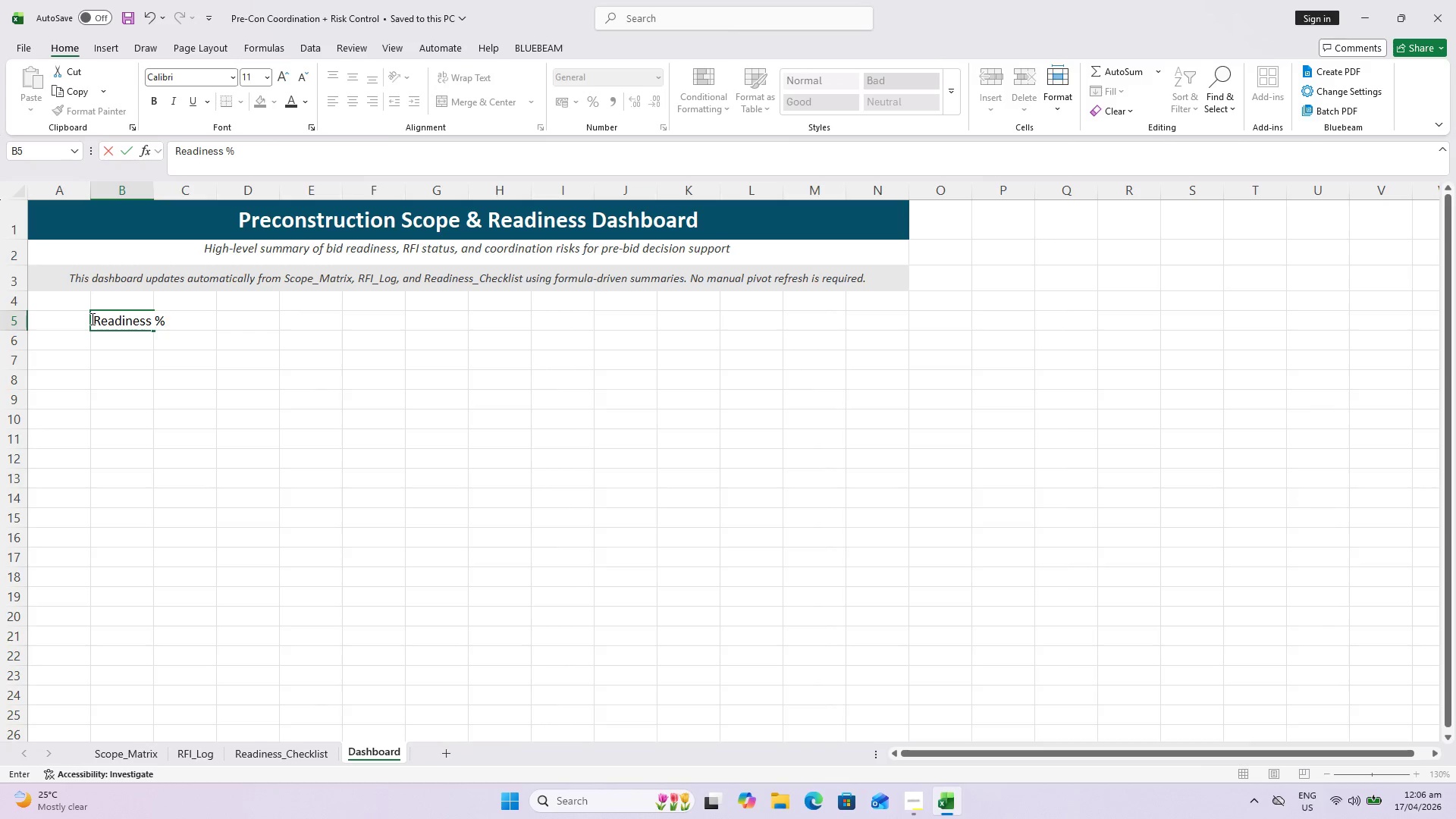 
key(ArrowRight)
 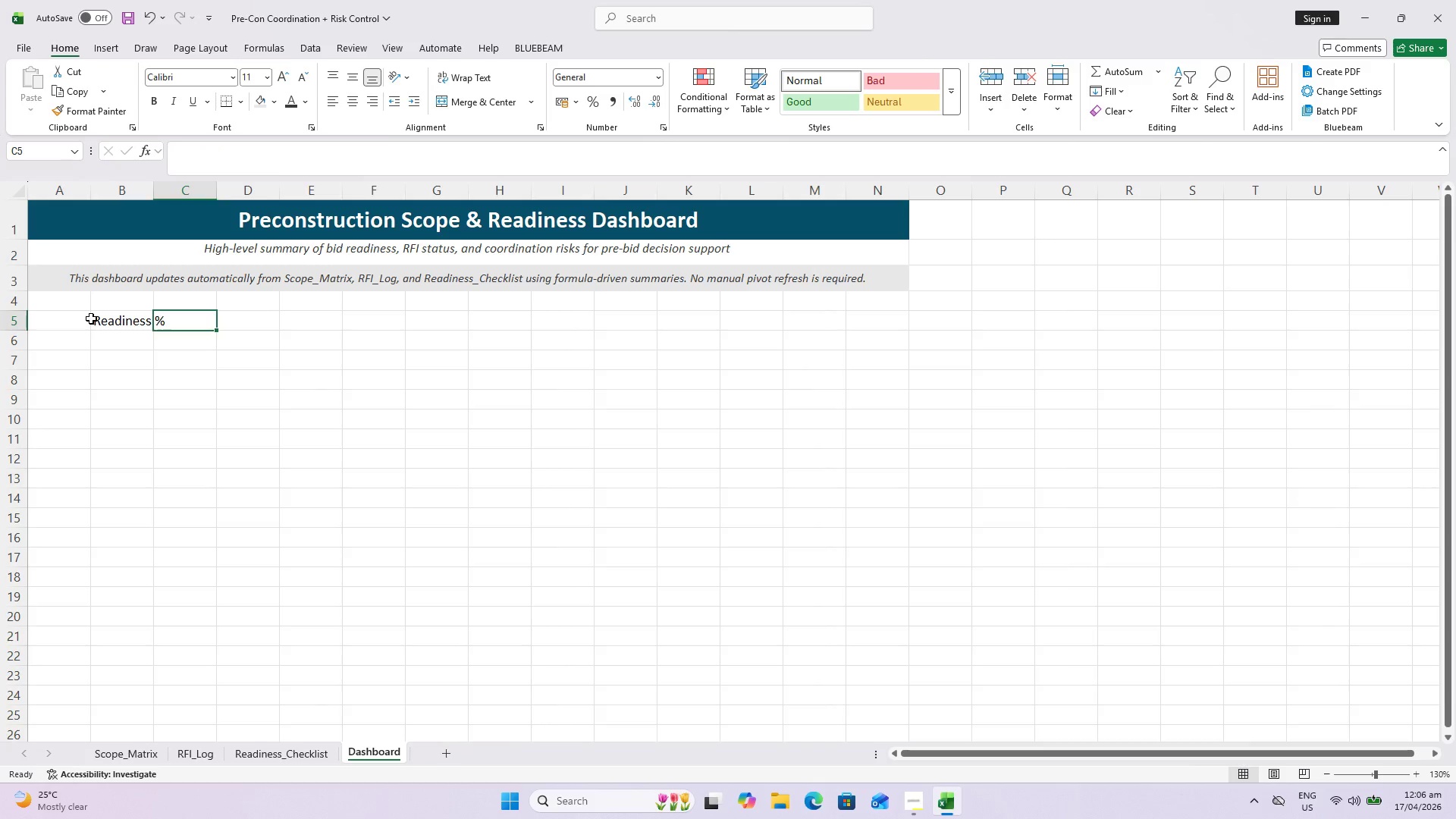 
key(ArrowRight)
 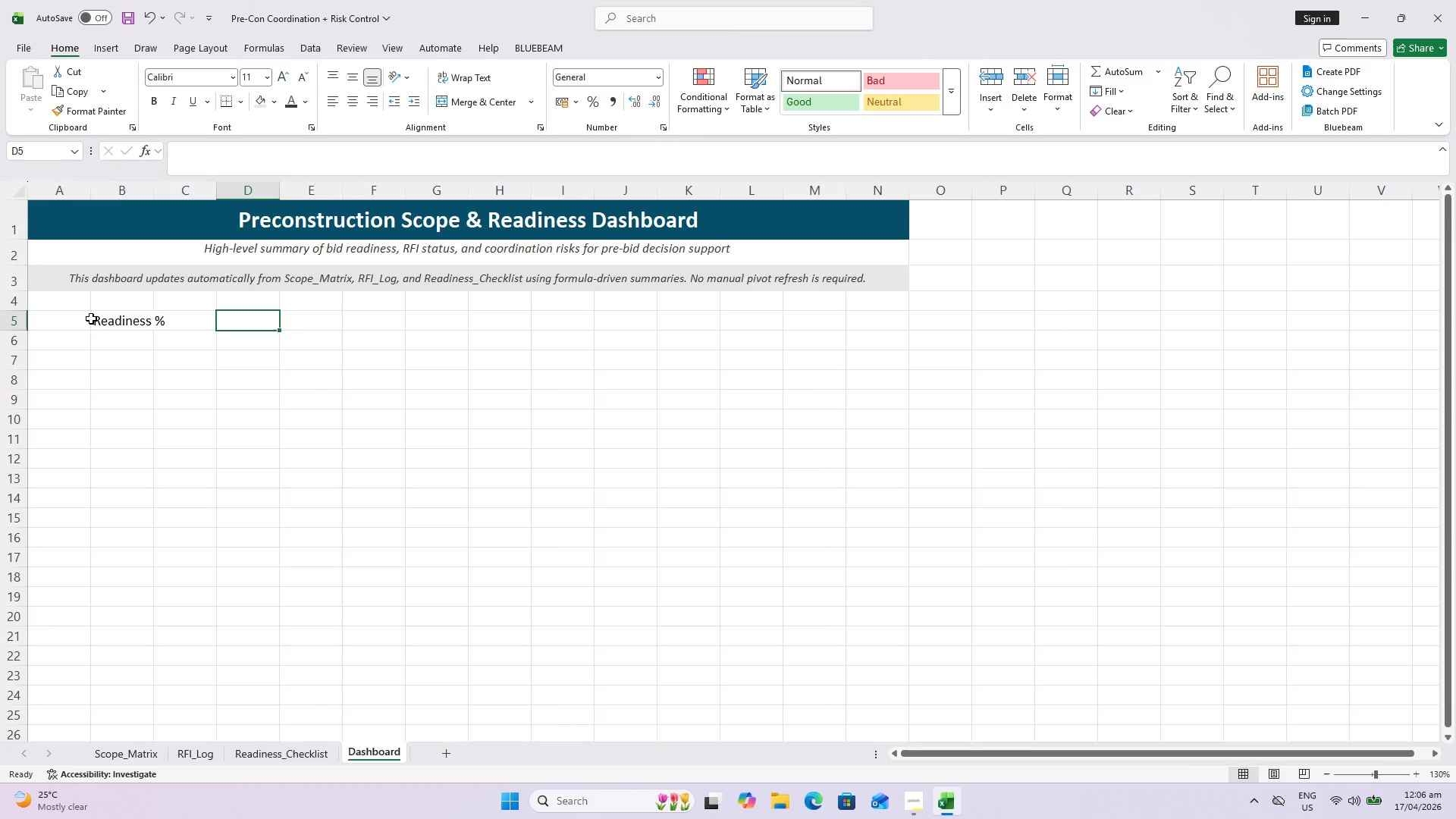 
type(Opem)
key(Backspace)
type(n RFIs)
 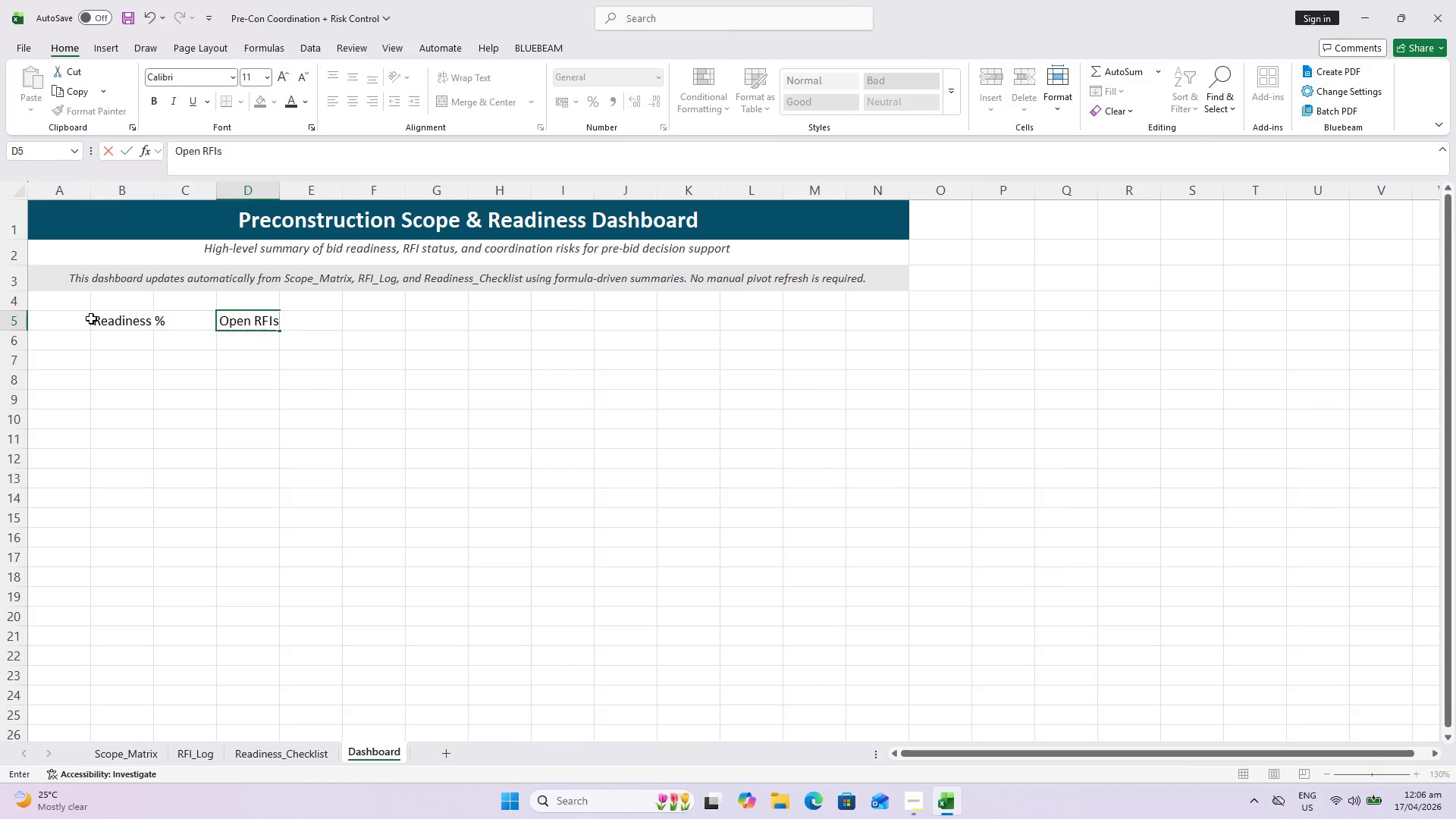 
key(ArrowRight)
 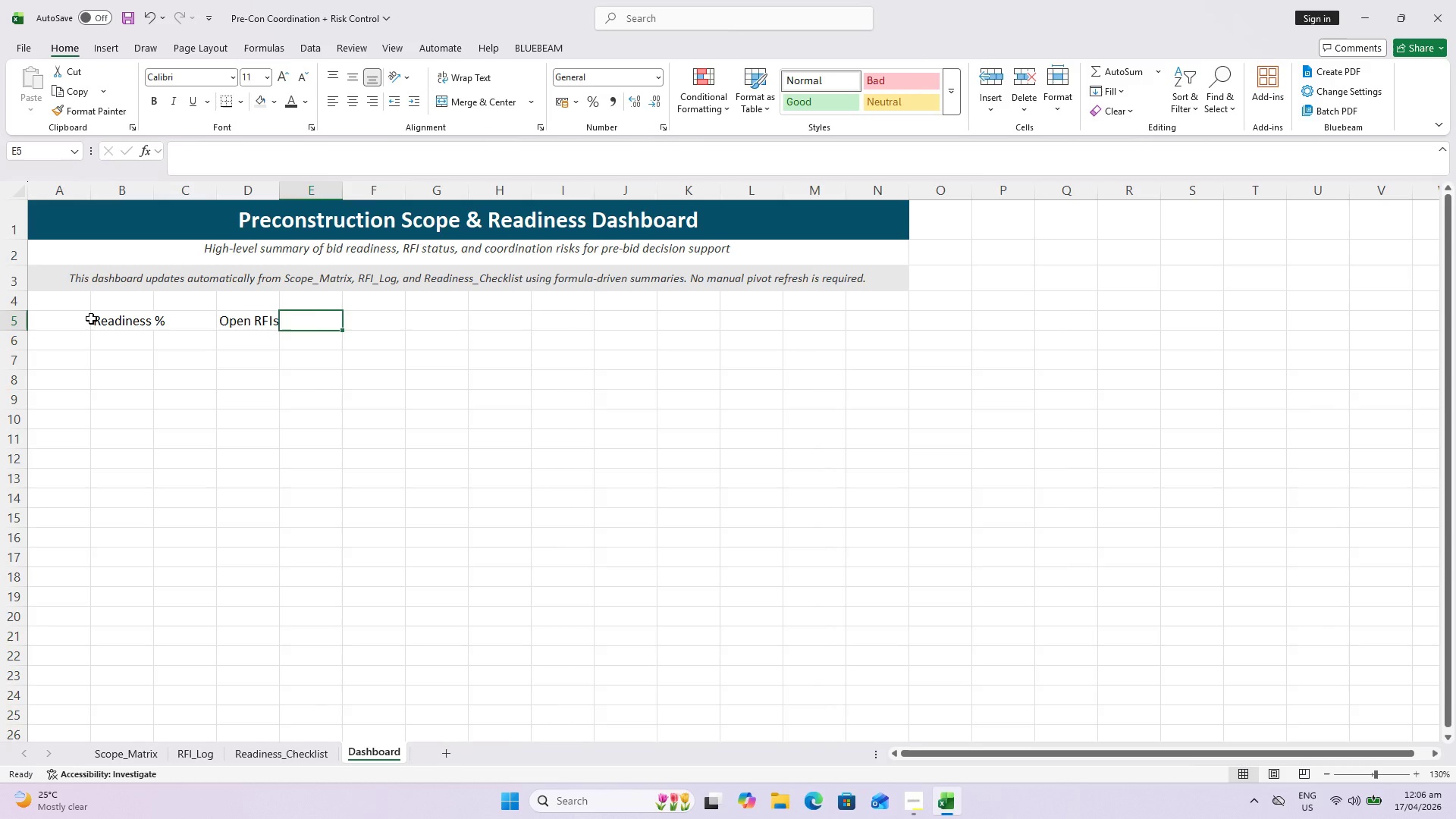 
key(ArrowRight)
 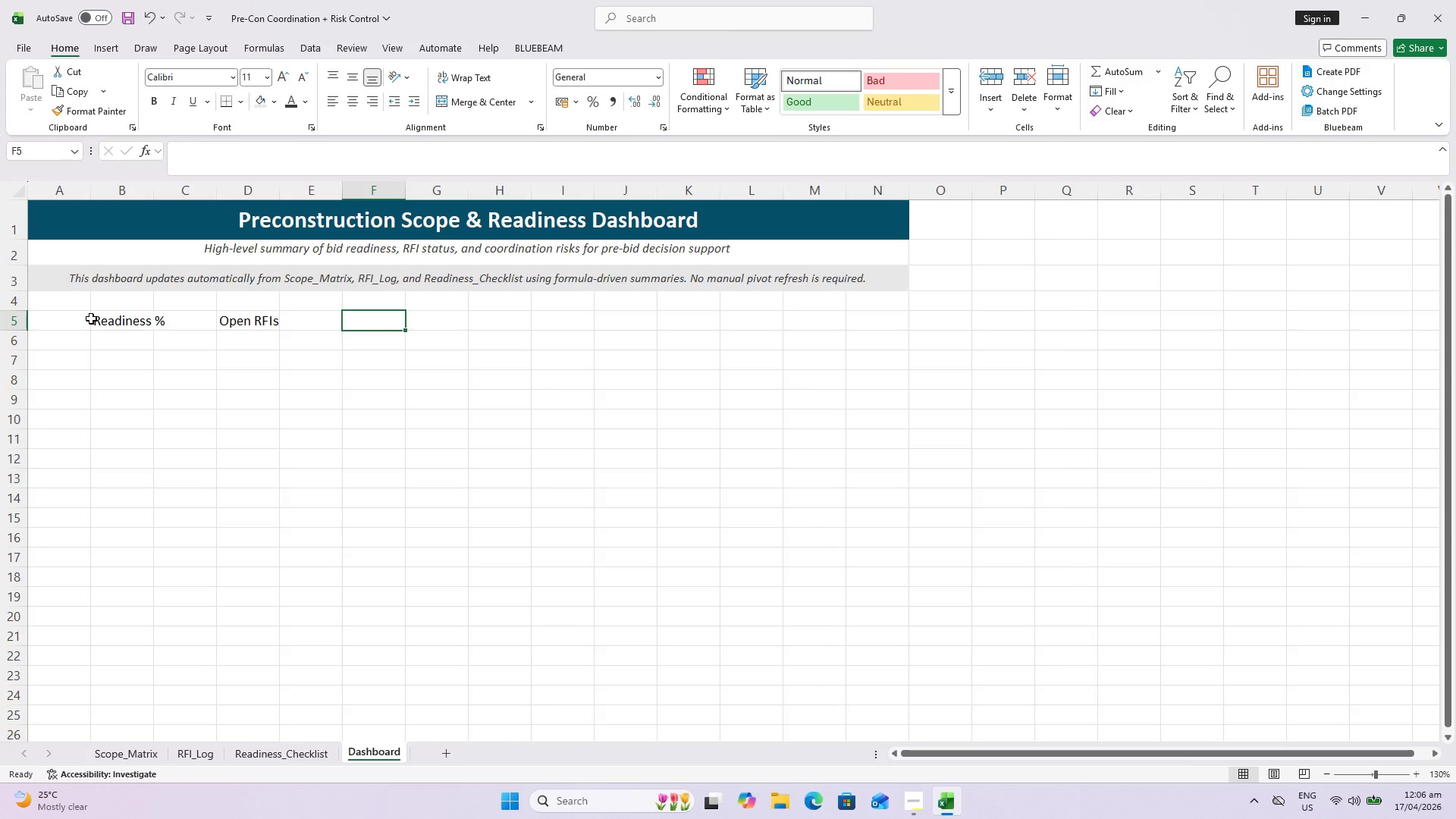 
type(Overdue RFIs)
 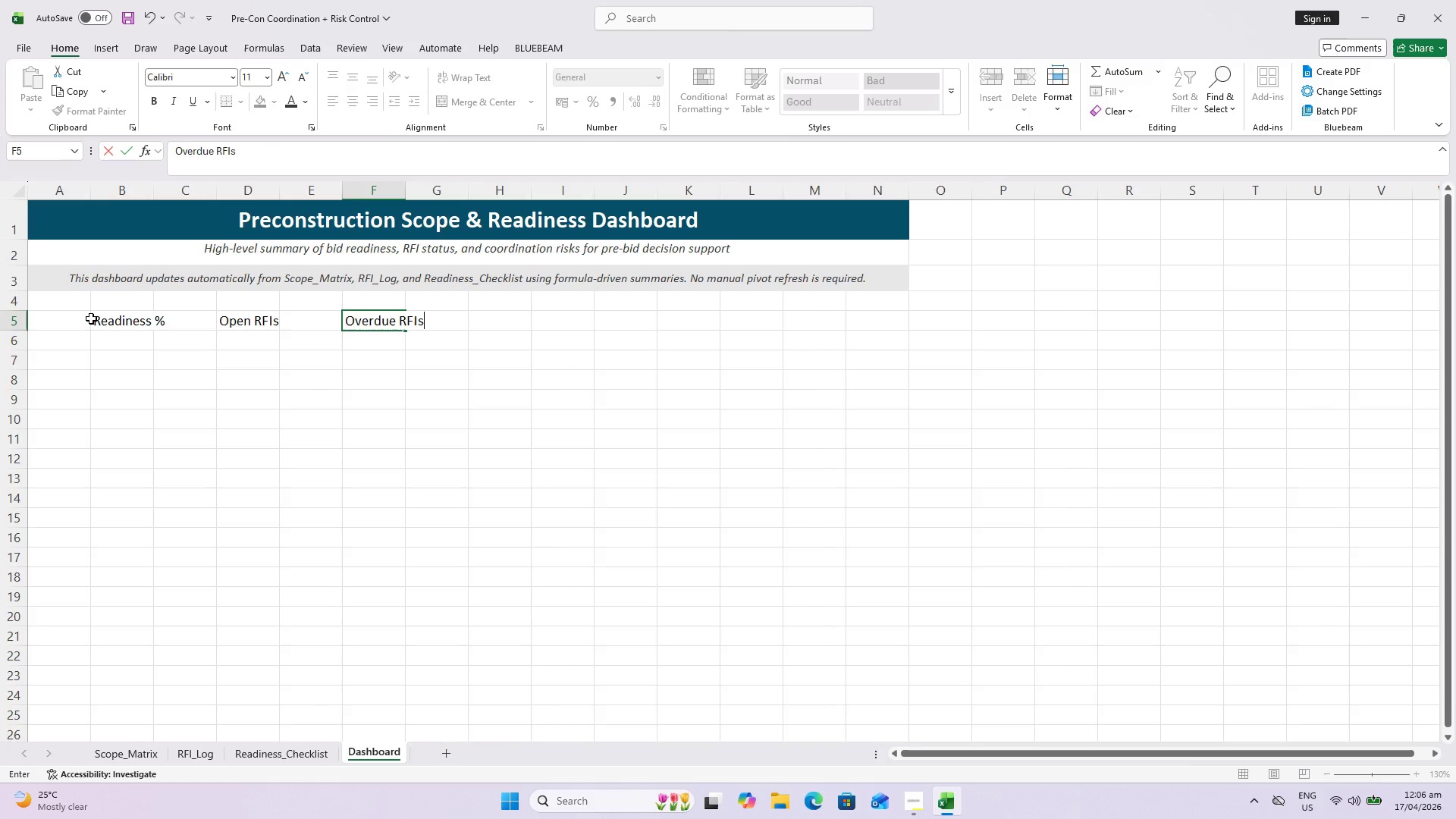 
key(ArrowRight)
 